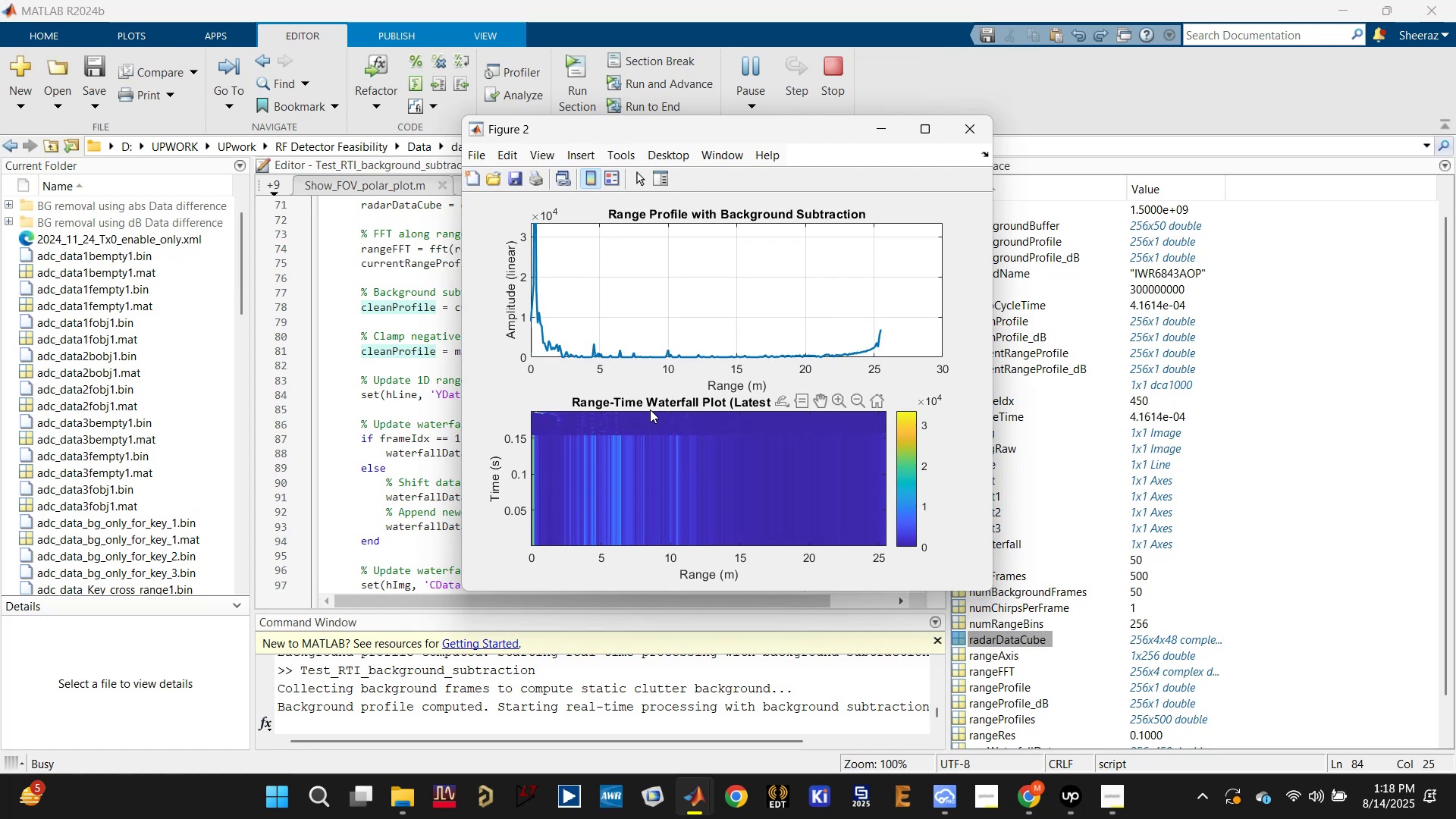 
wait(20.32)
 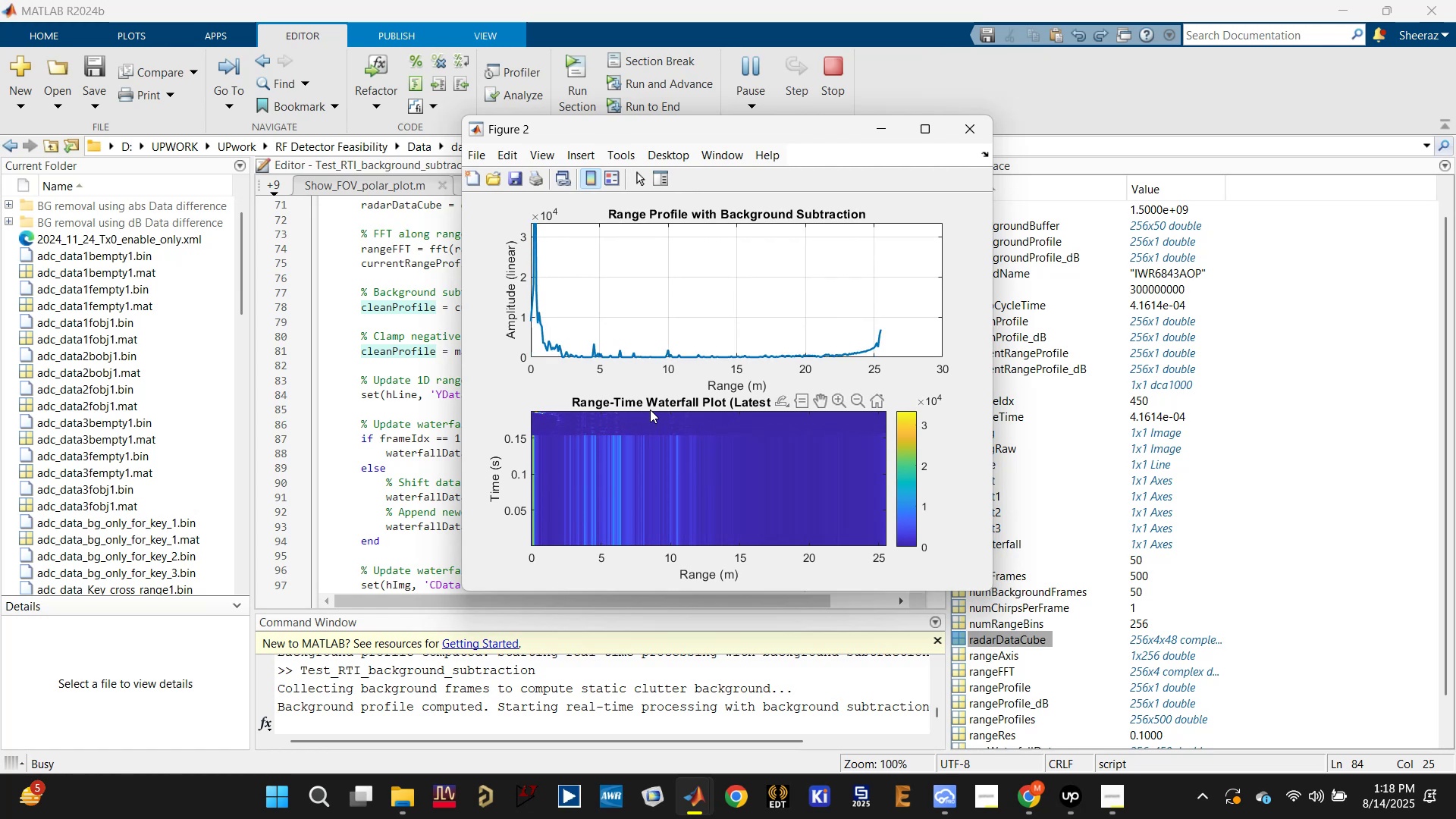 
left_click([896, 212])
 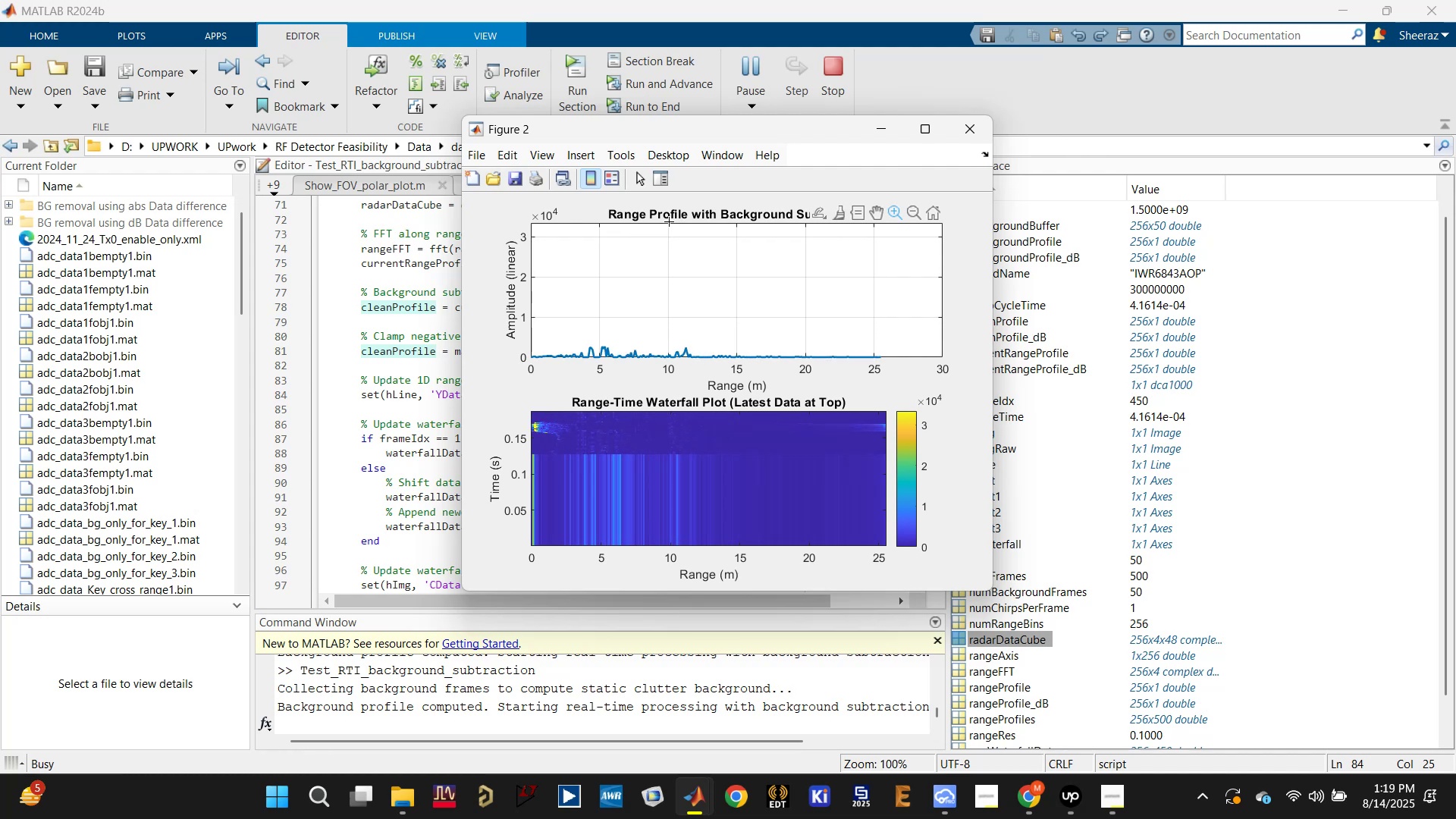 
left_click_drag(start_coordinate=[671, 225], to_coordinate=[497, 394])
 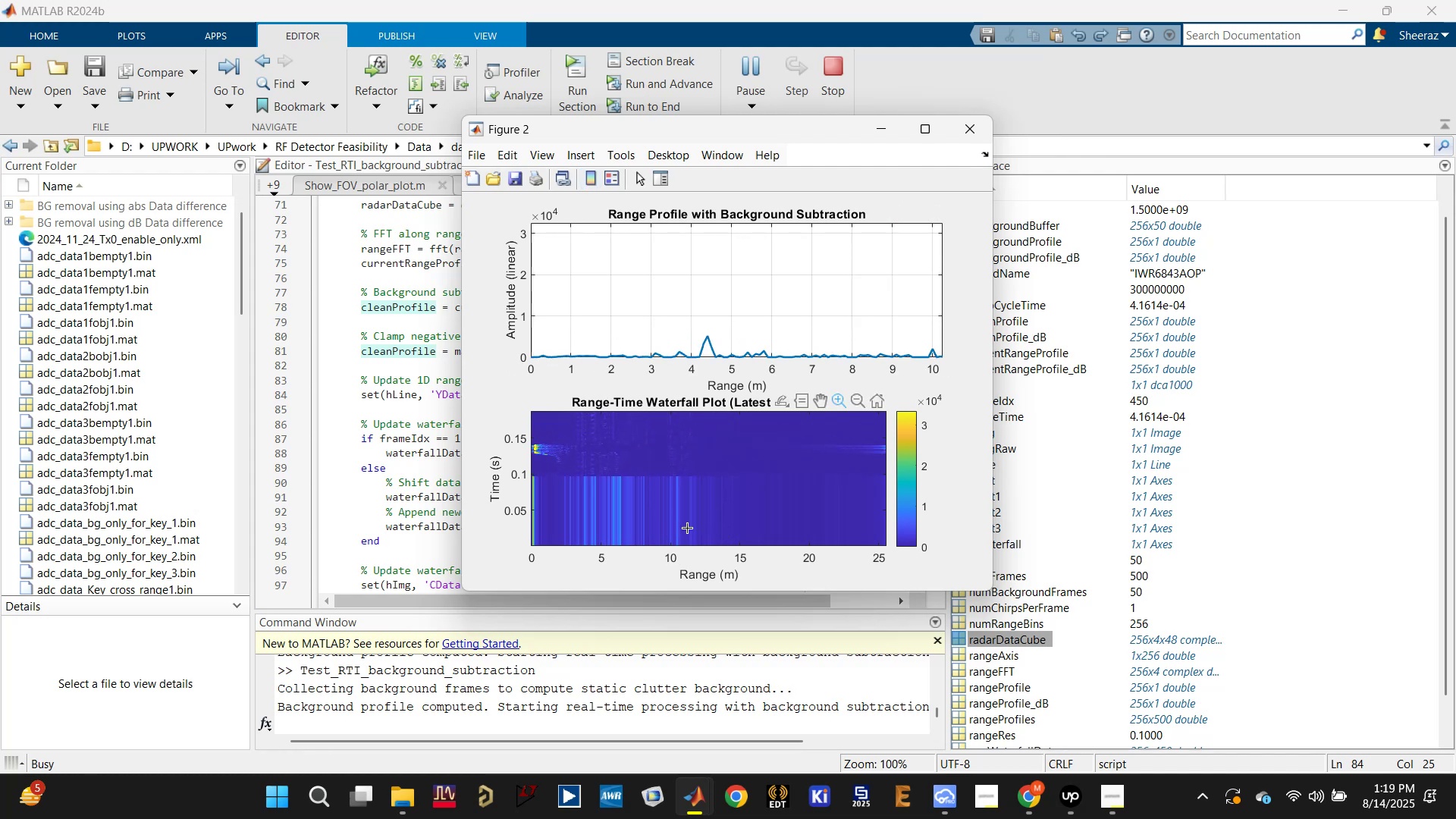 
wait(8.22)
 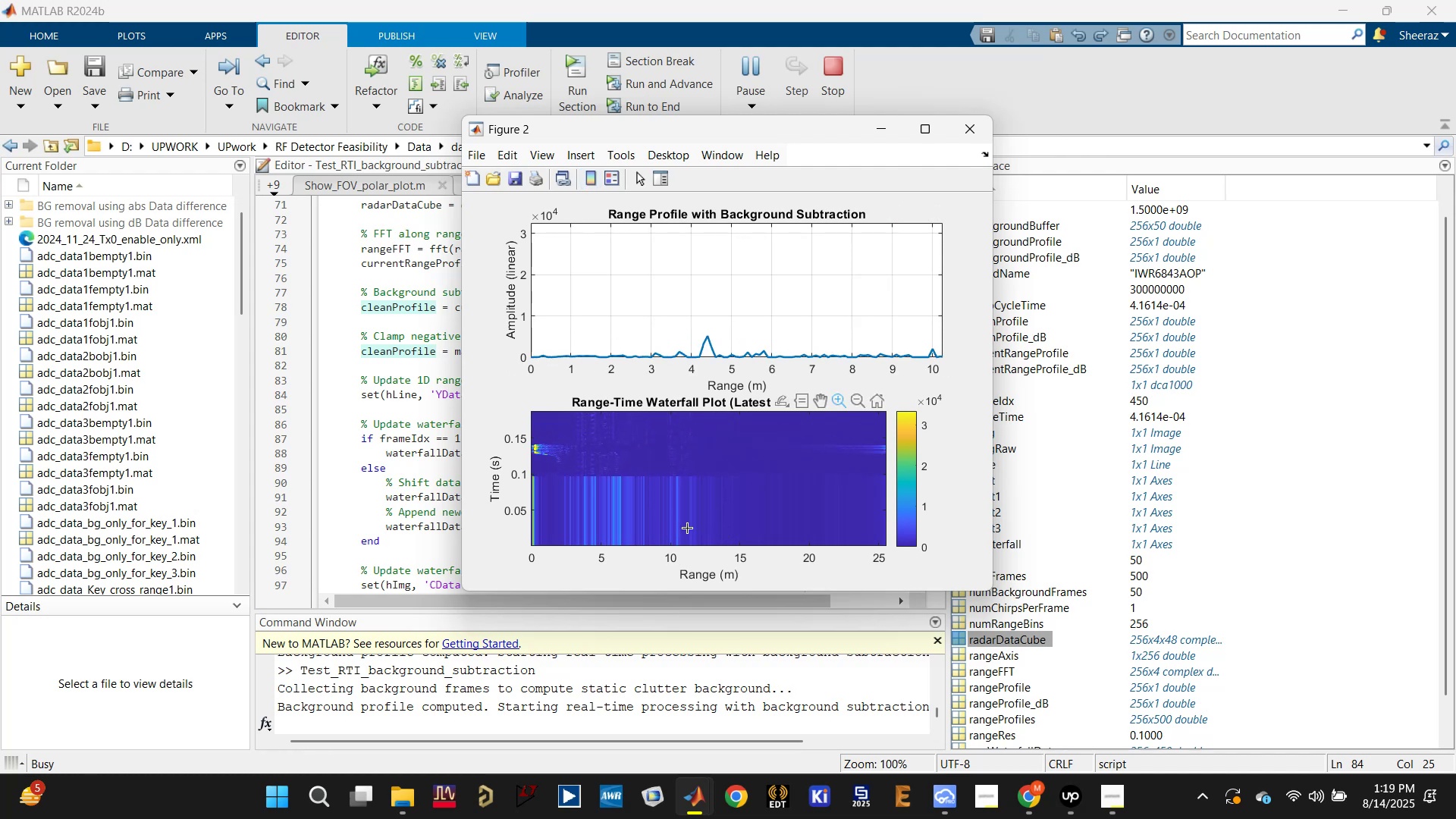 
left_click_drag(start_coordinate=[673, 545], to_coordinate=[520, 409])
 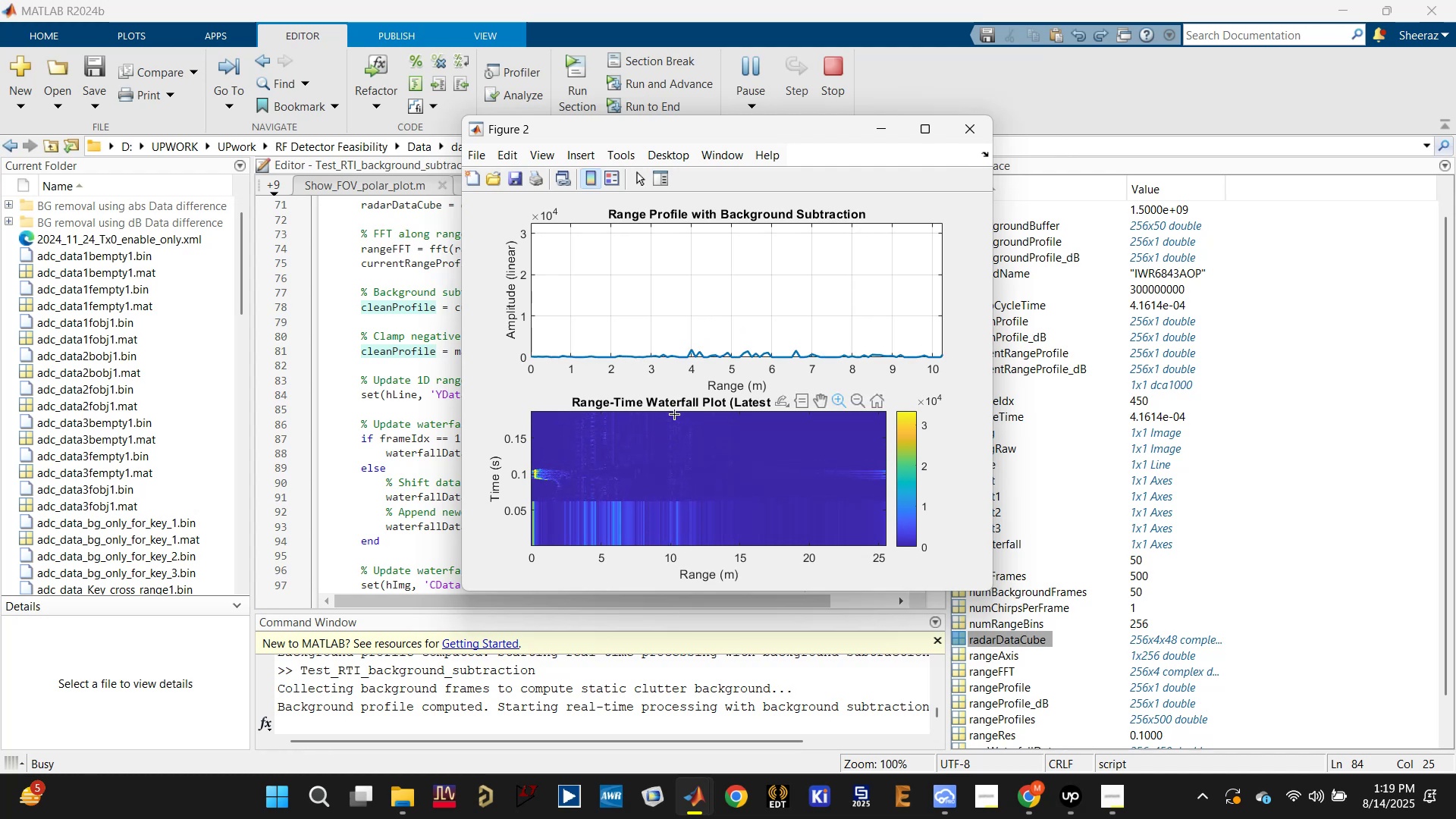 
left_click_drag(start_coordinate=[673, 416], to_coordinate=[504, 568])
 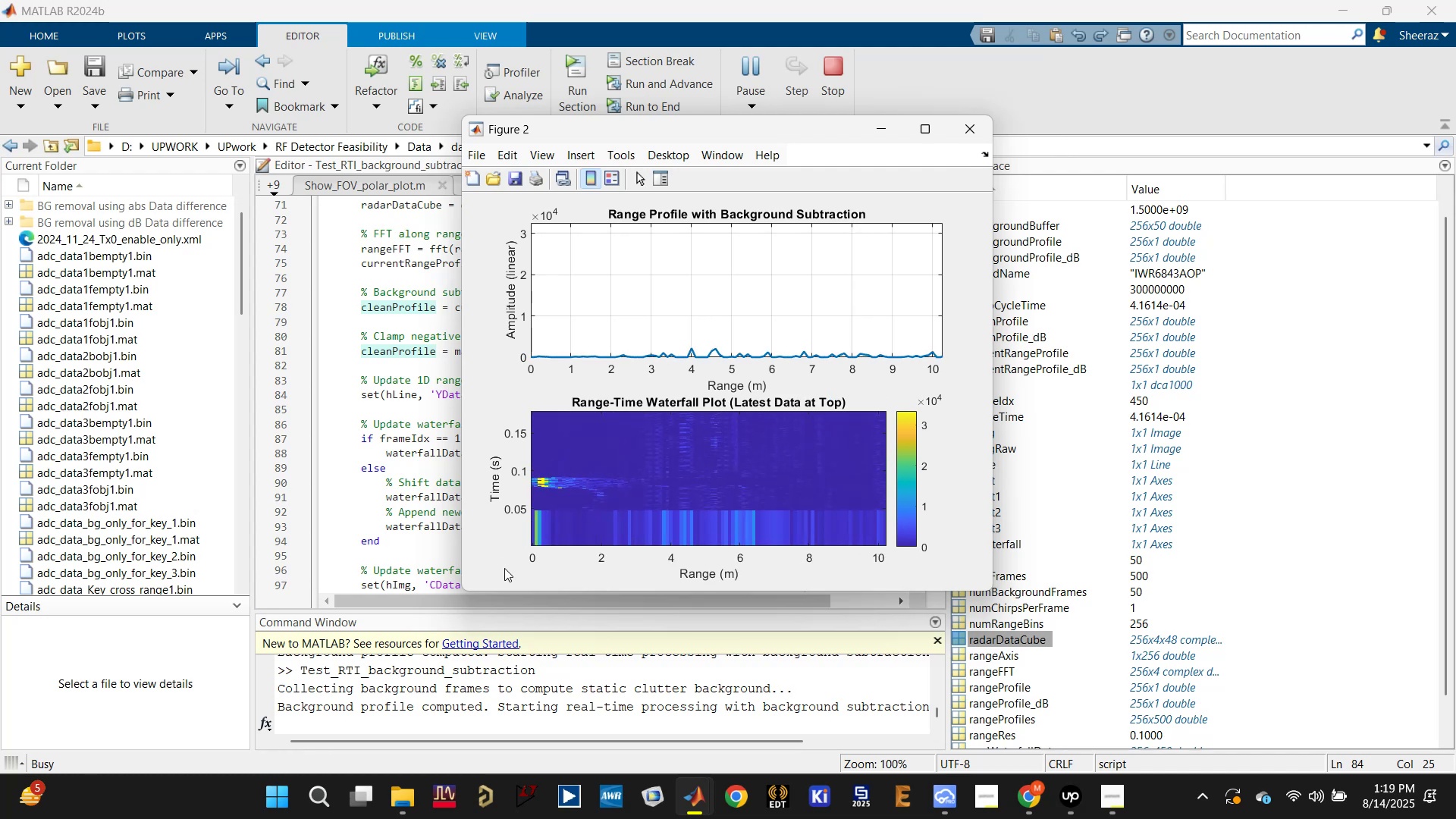 
right_click([504, 567])
 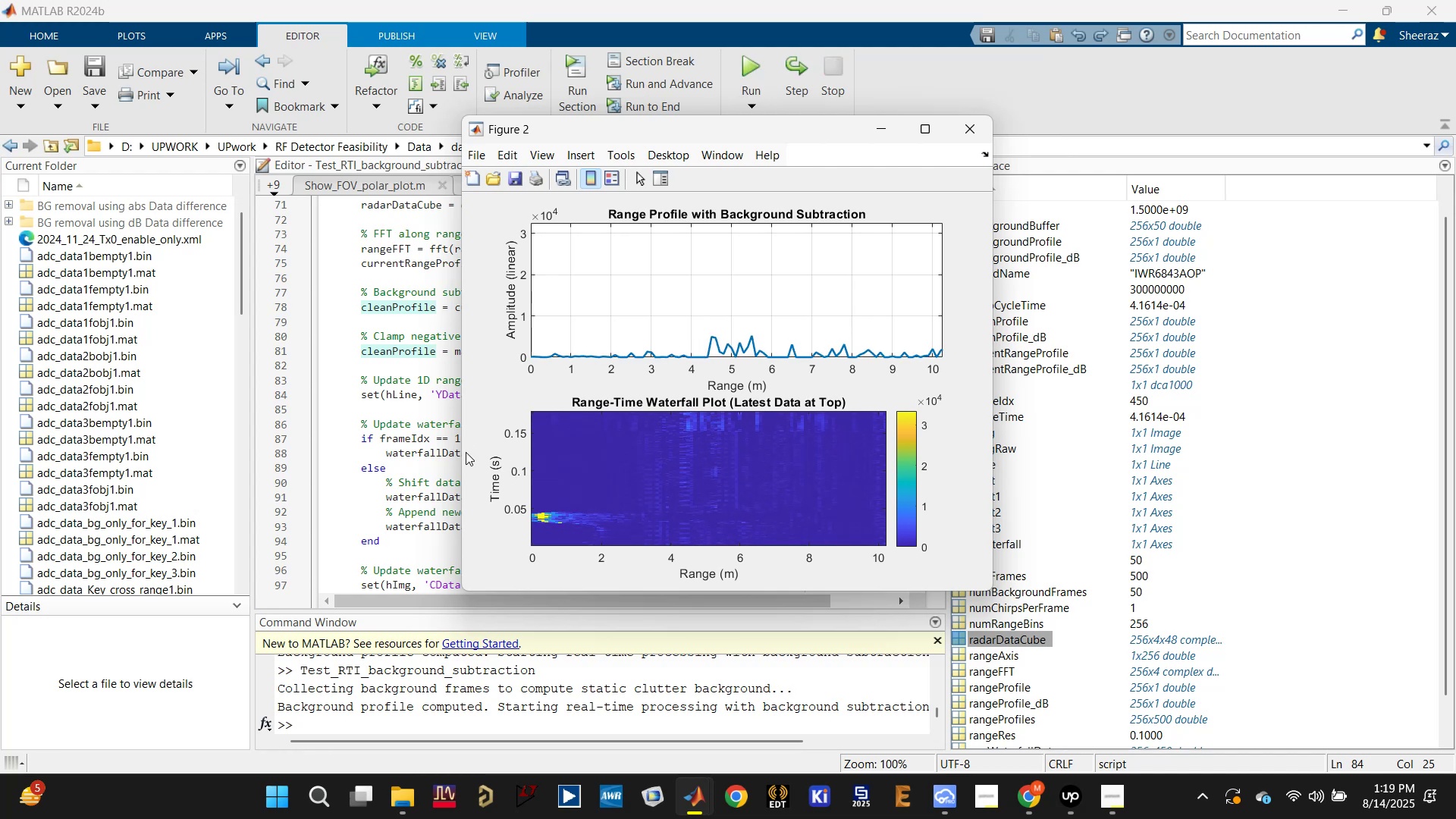 
wait(17.78)
 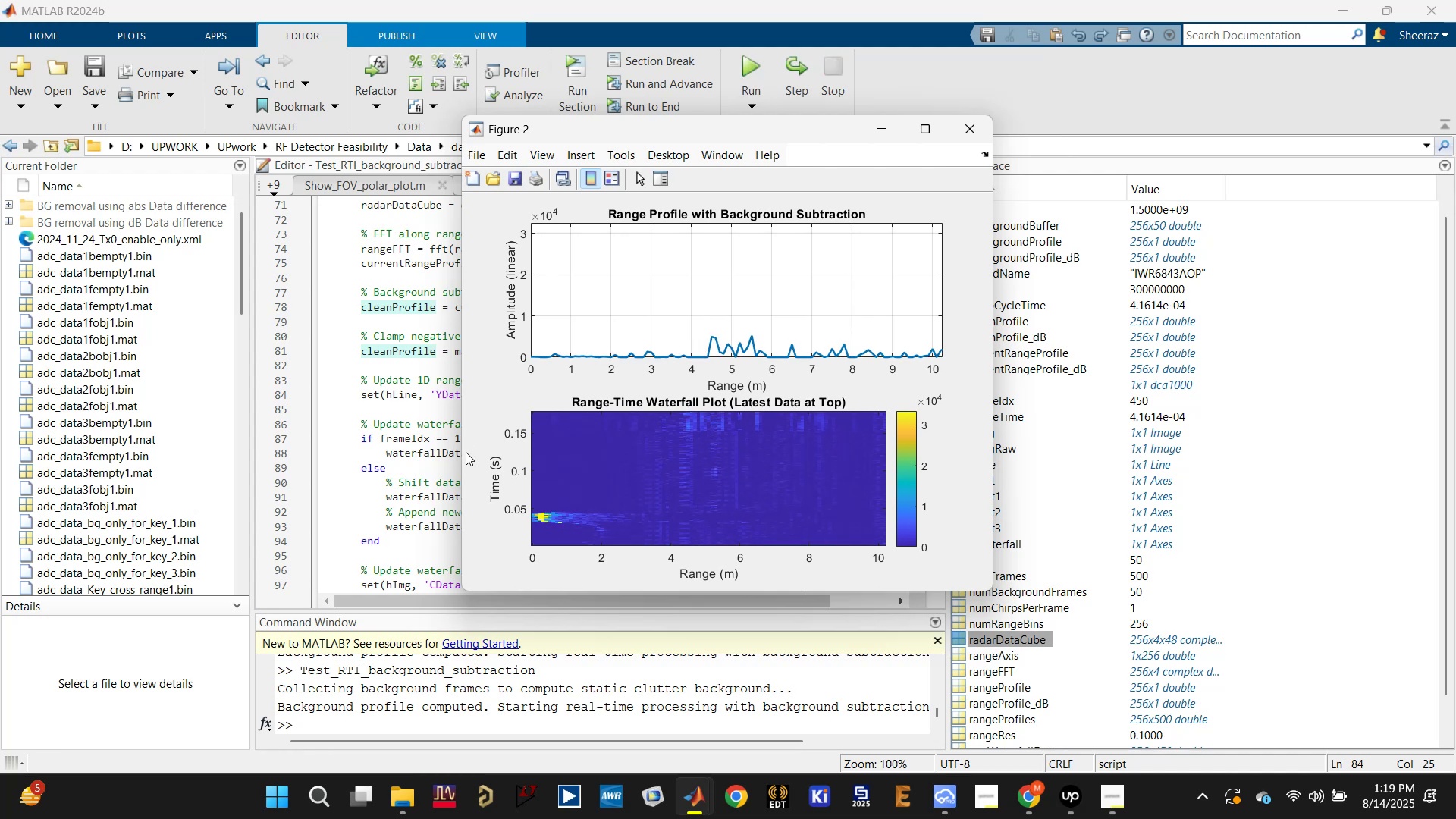 
left_click([957, 124])
 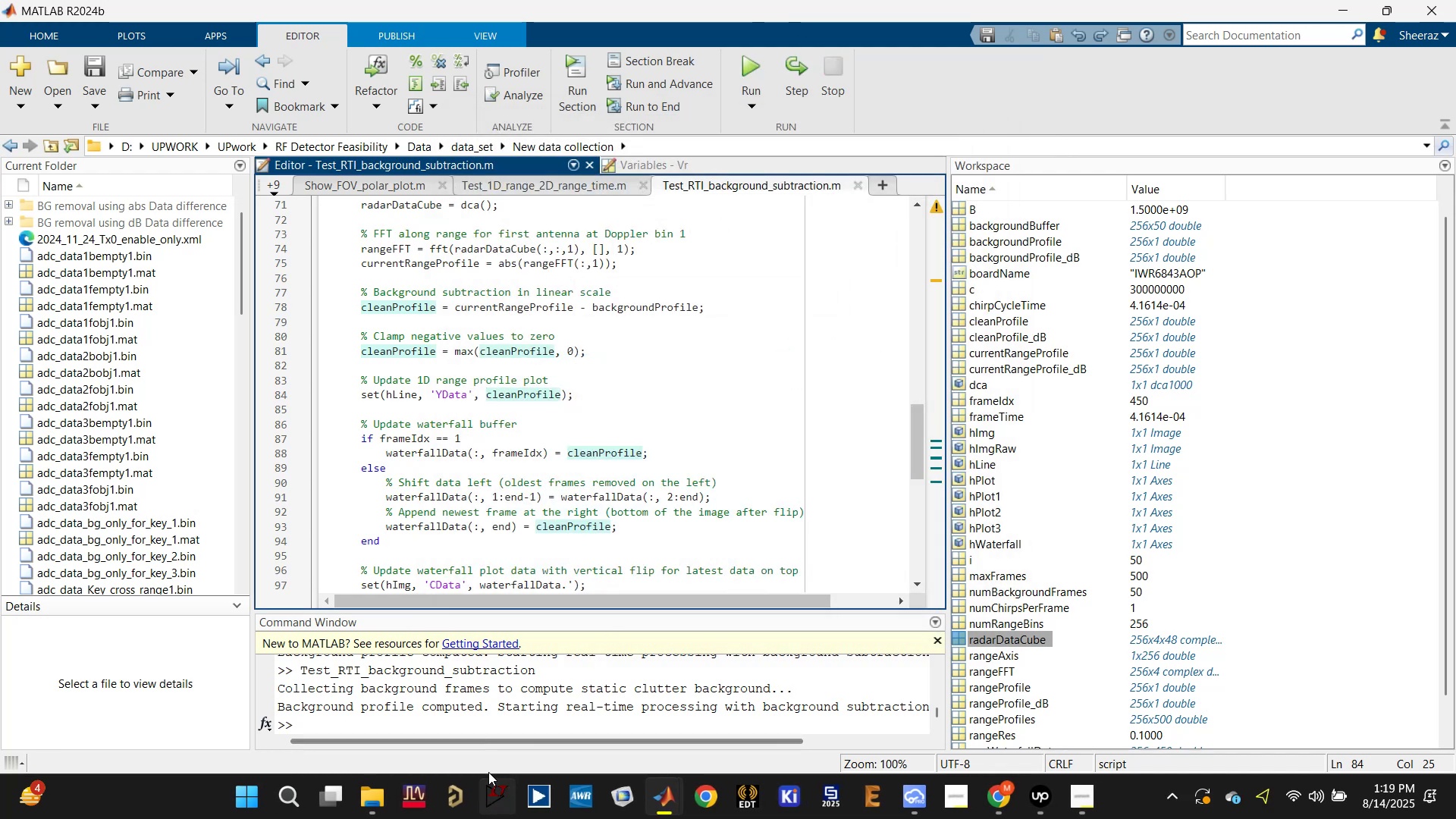 
scroll: coordinate [466, 746], scroll_direction: down, amount: 1.0
 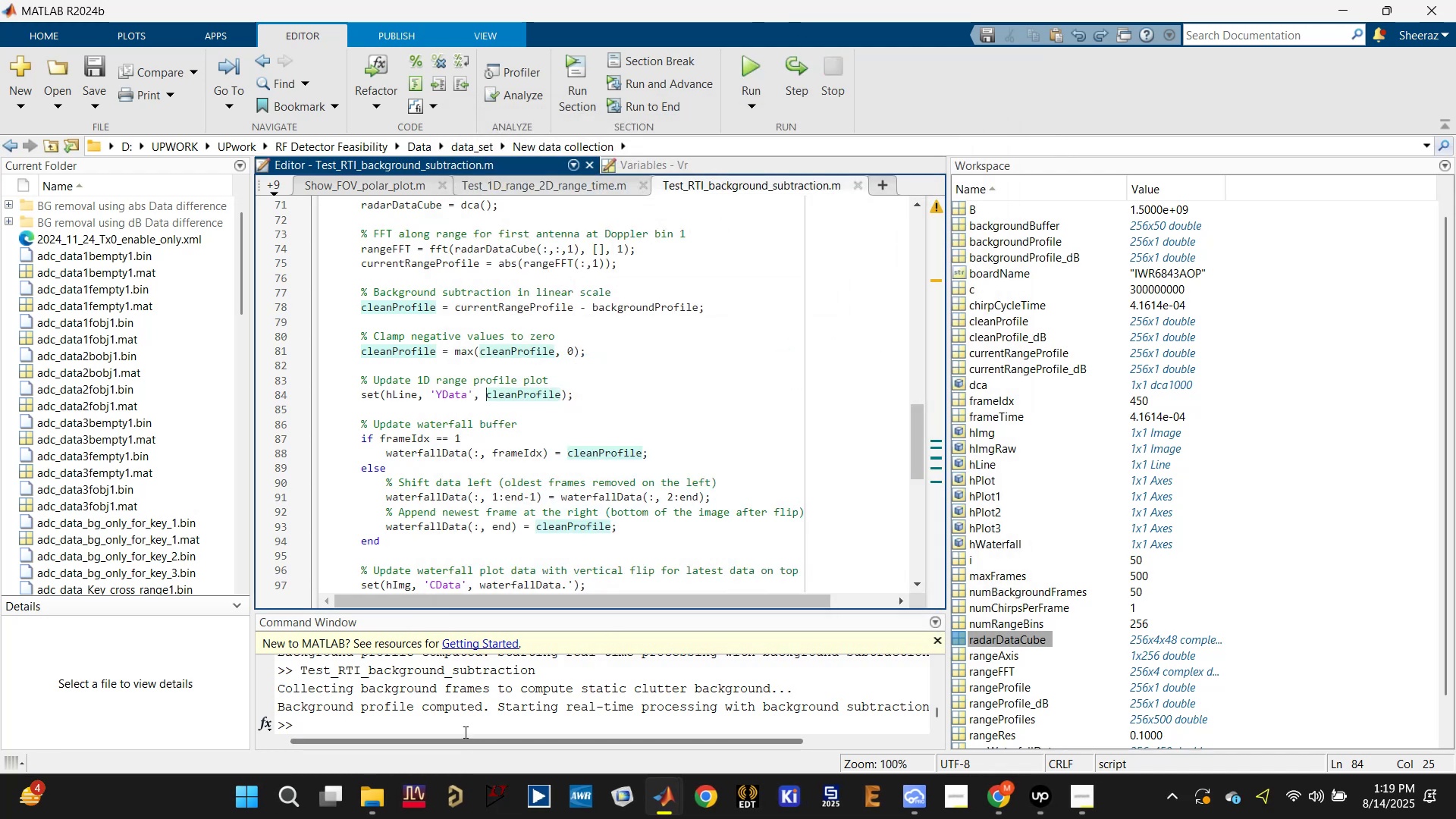 
left_click([463, 730])
 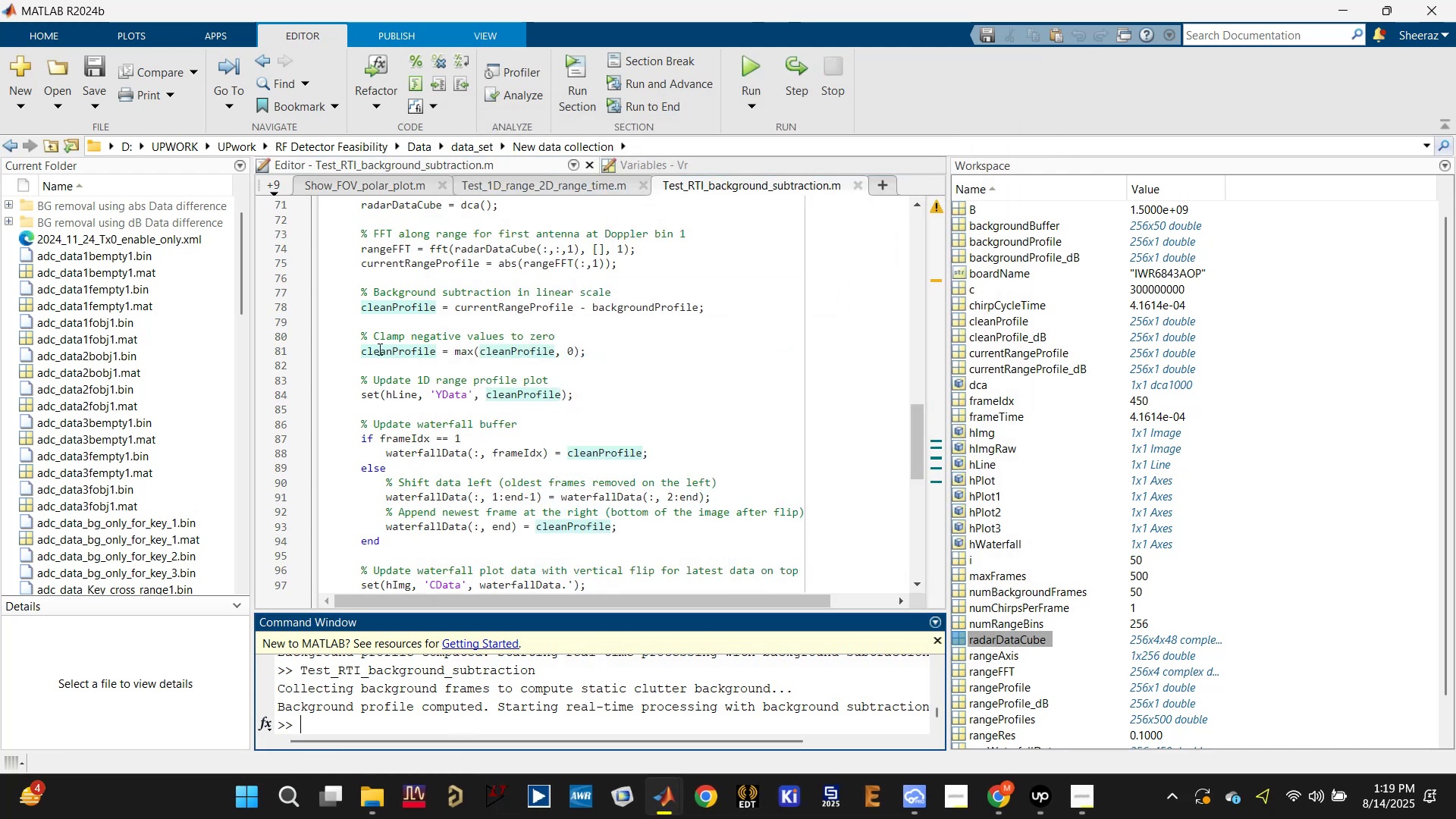 
scroll: coordinate [421, 374], scroll_direction: up, amount: 4.0
 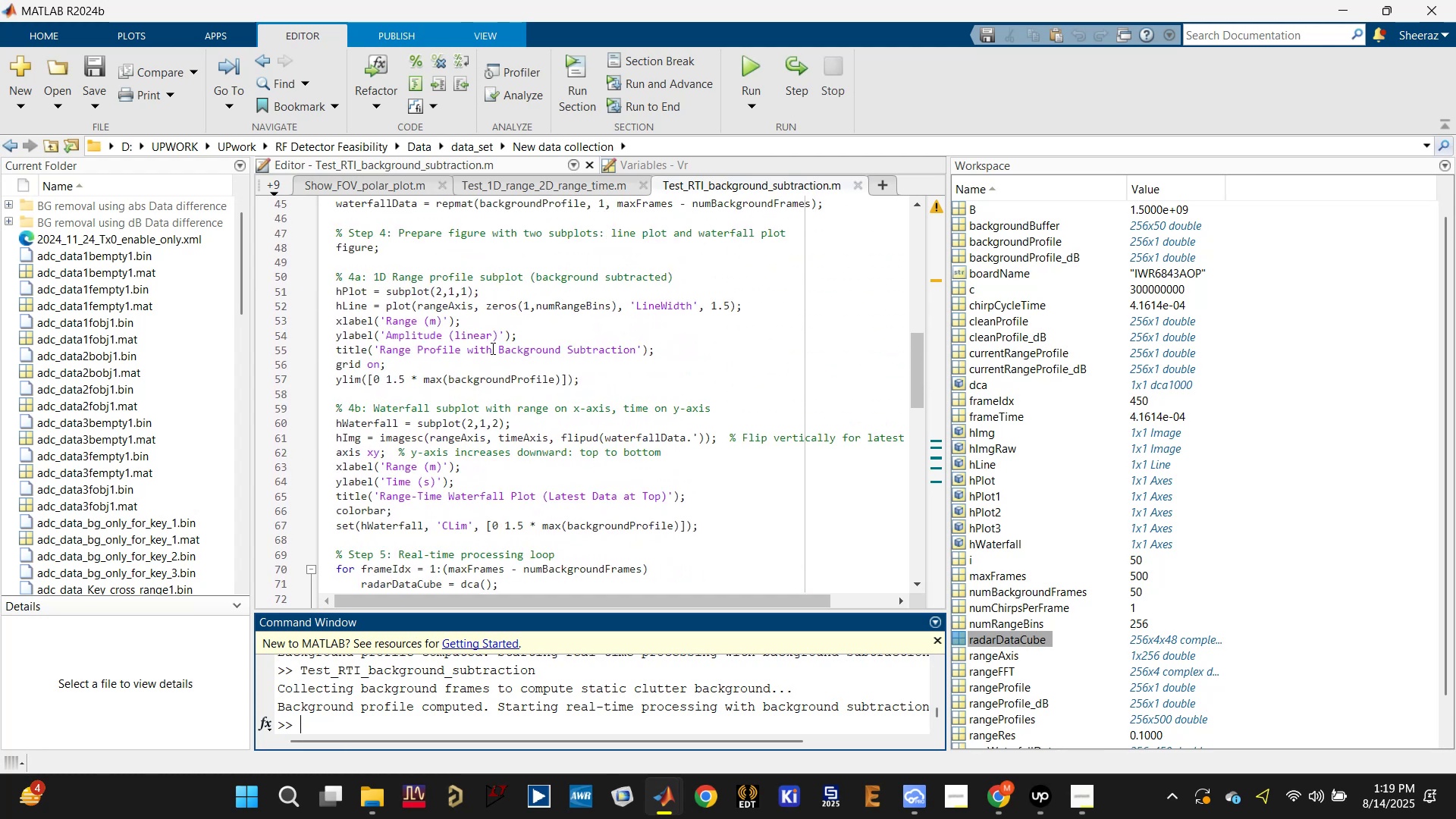 
wait(9.01)
 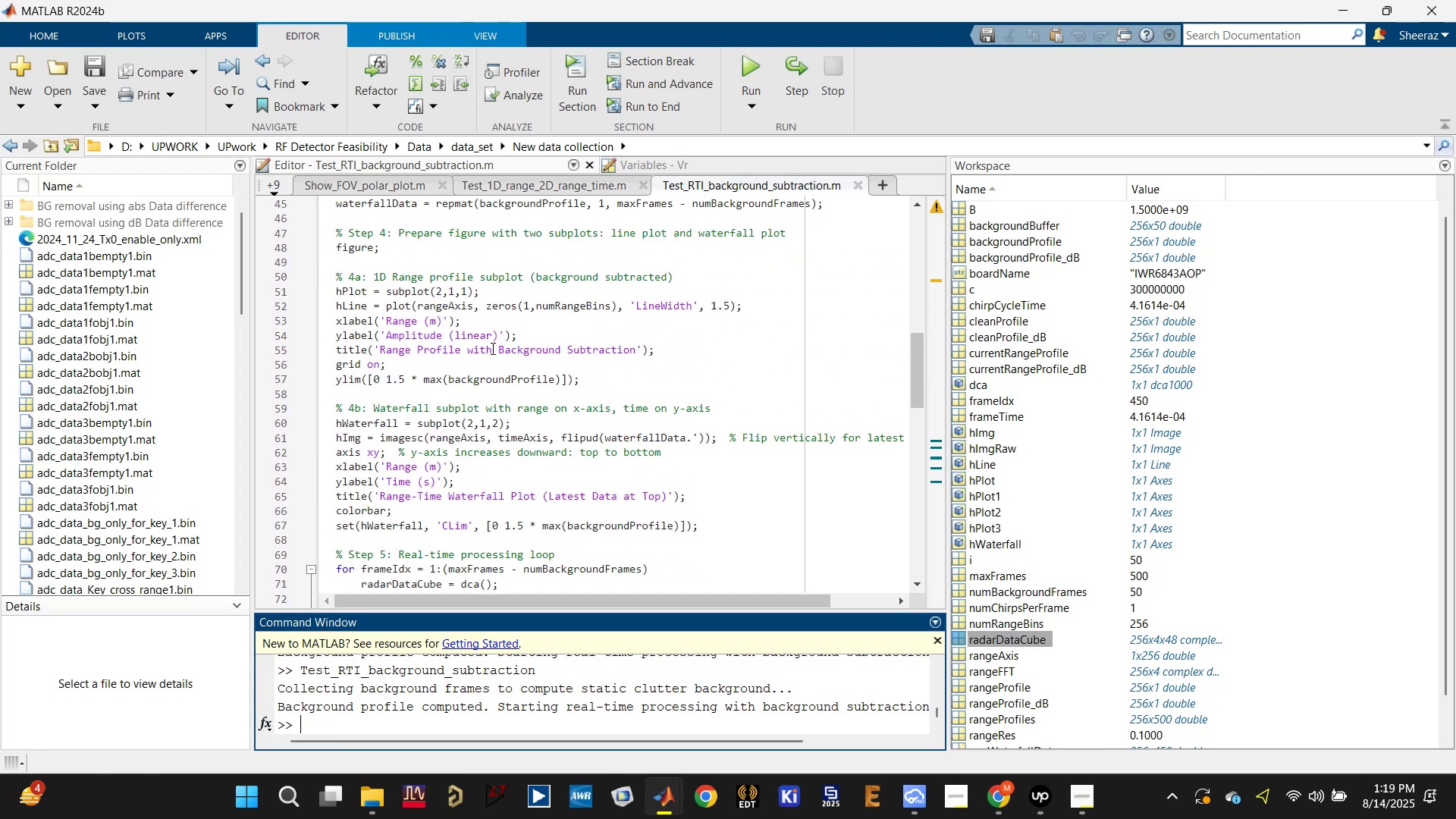 
left_click([482, 324])
 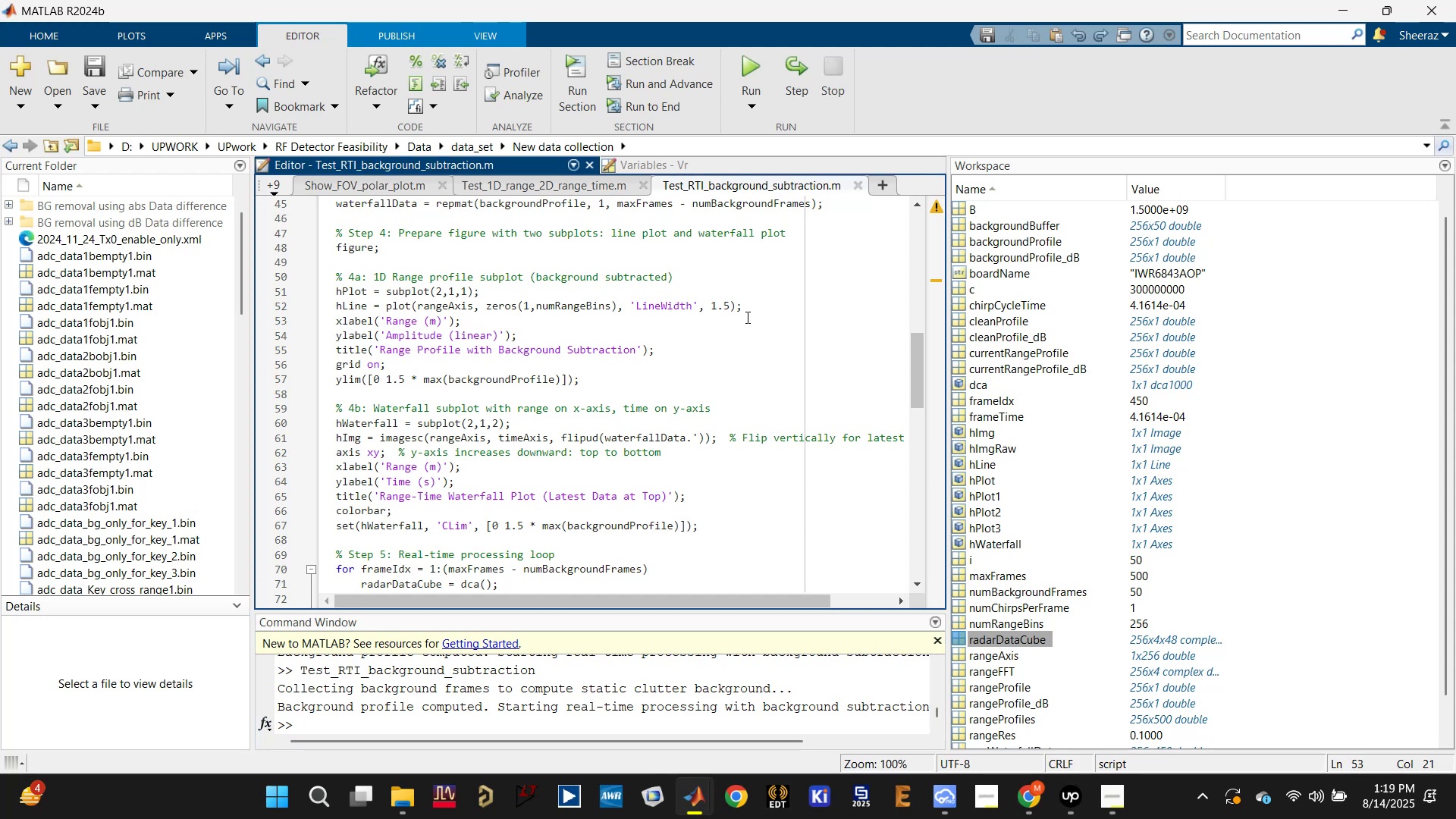 
left_click([751, 309])
 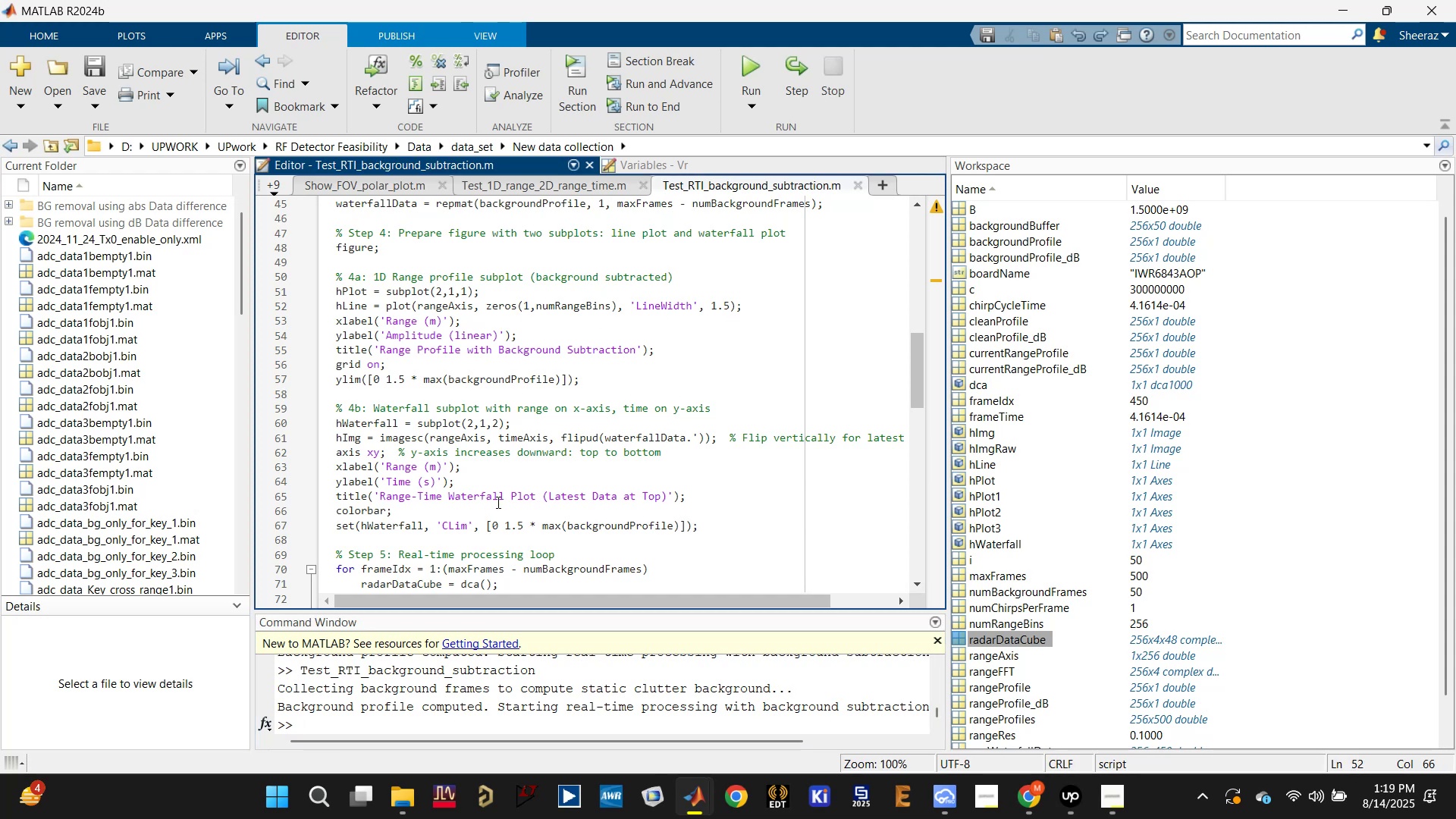 
left_click([435, 416])
 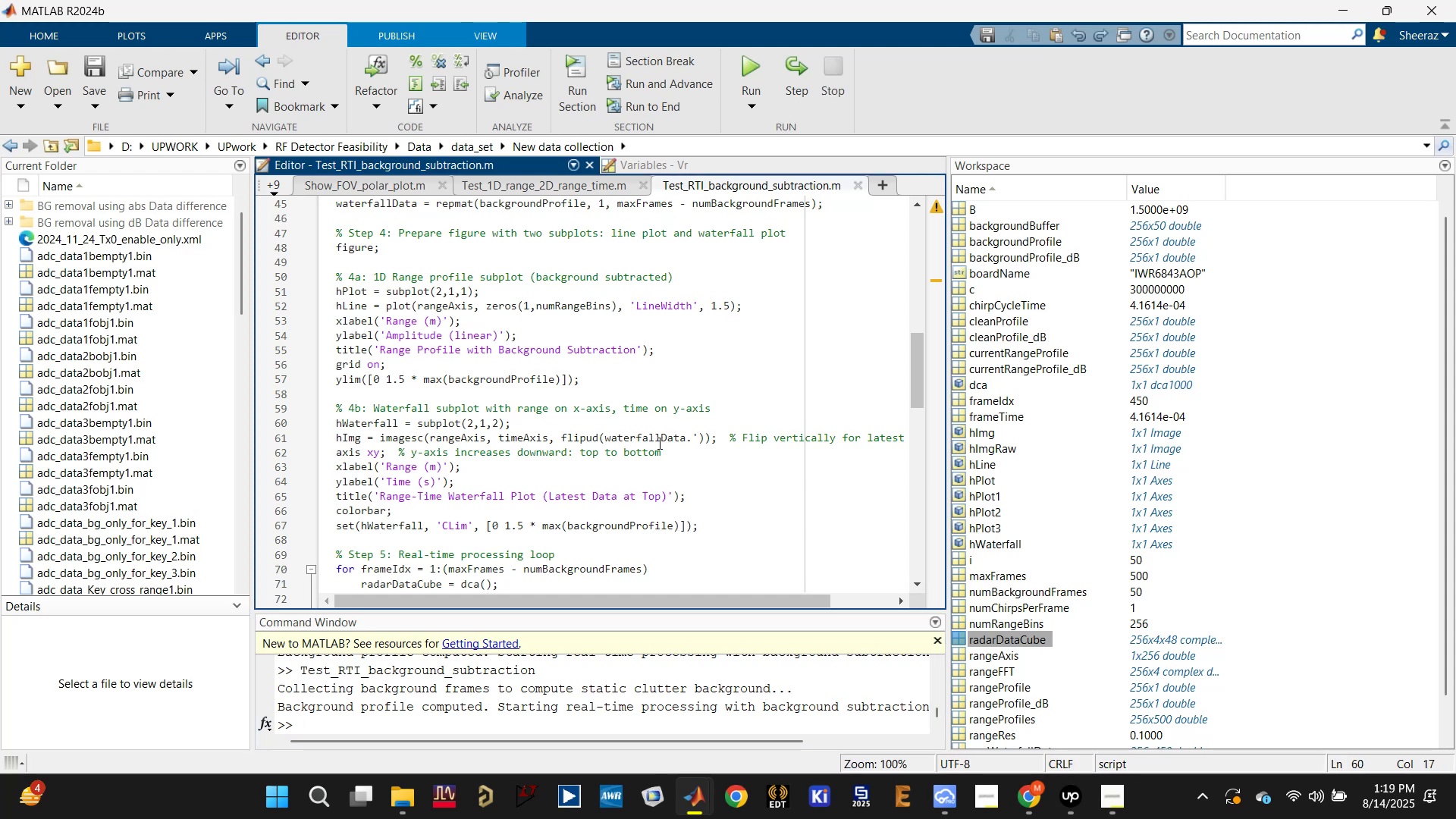 
left_click([676, 447])
 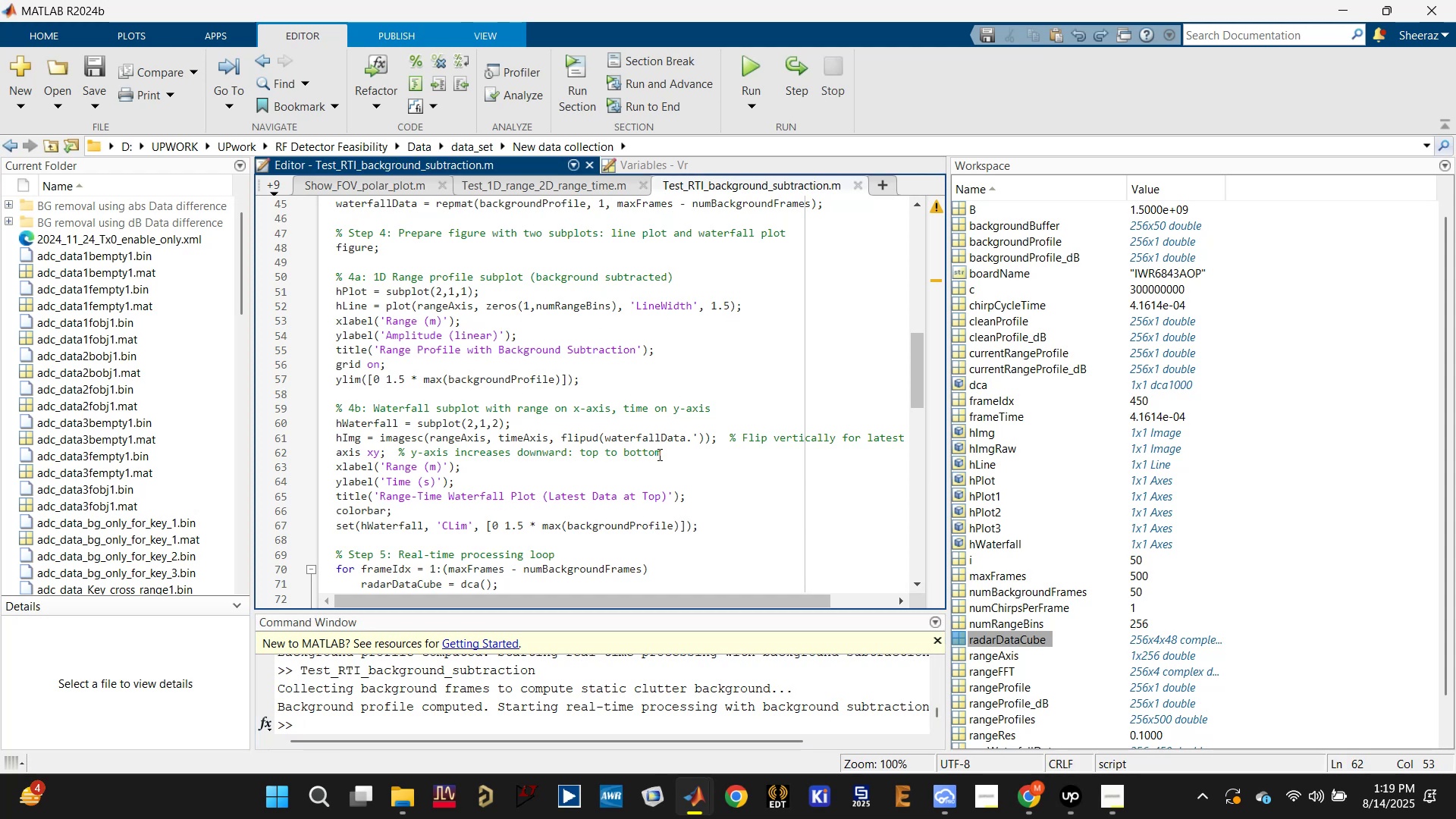 
left_click([639, 472])
 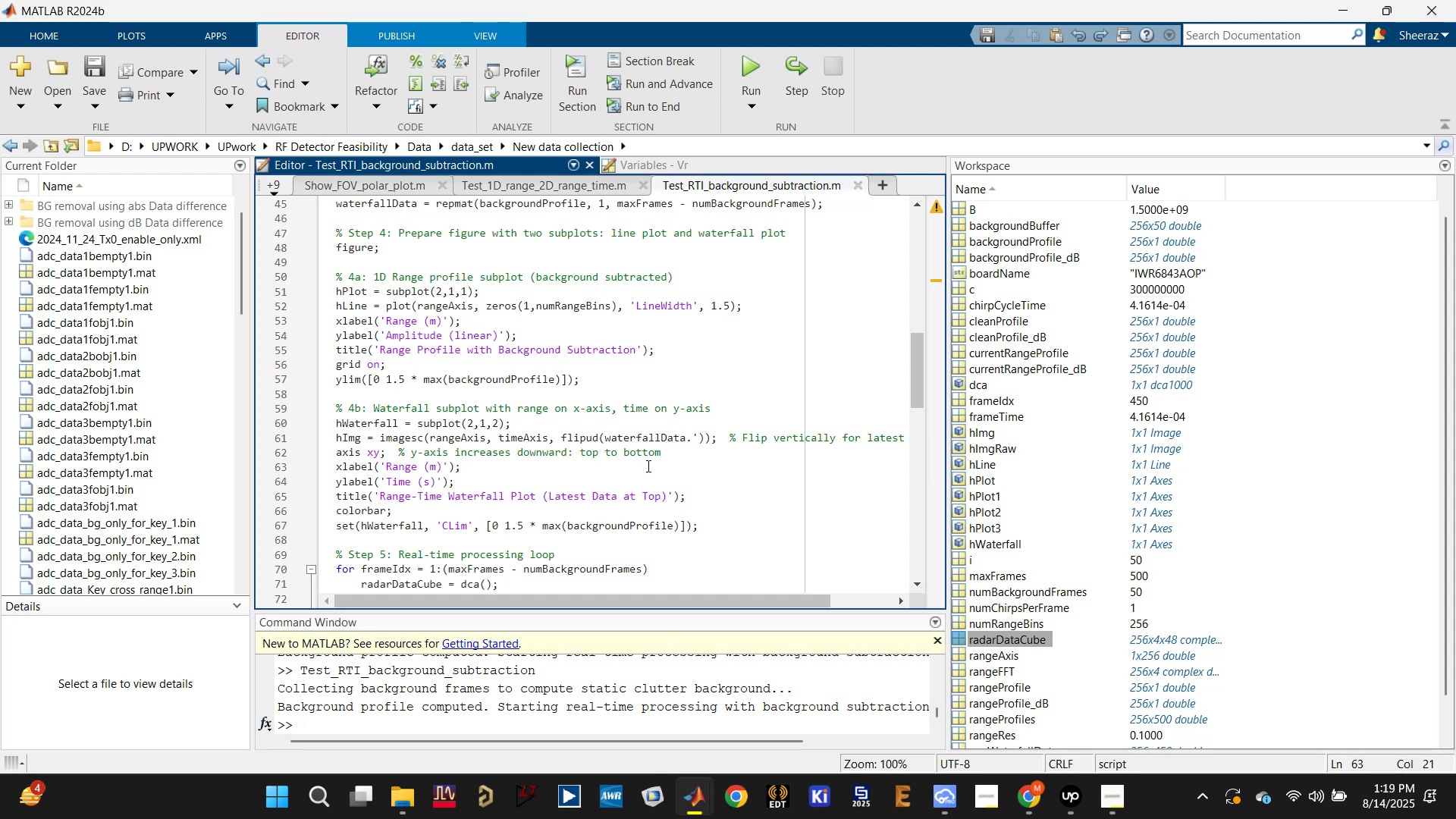 
key(Enter)
 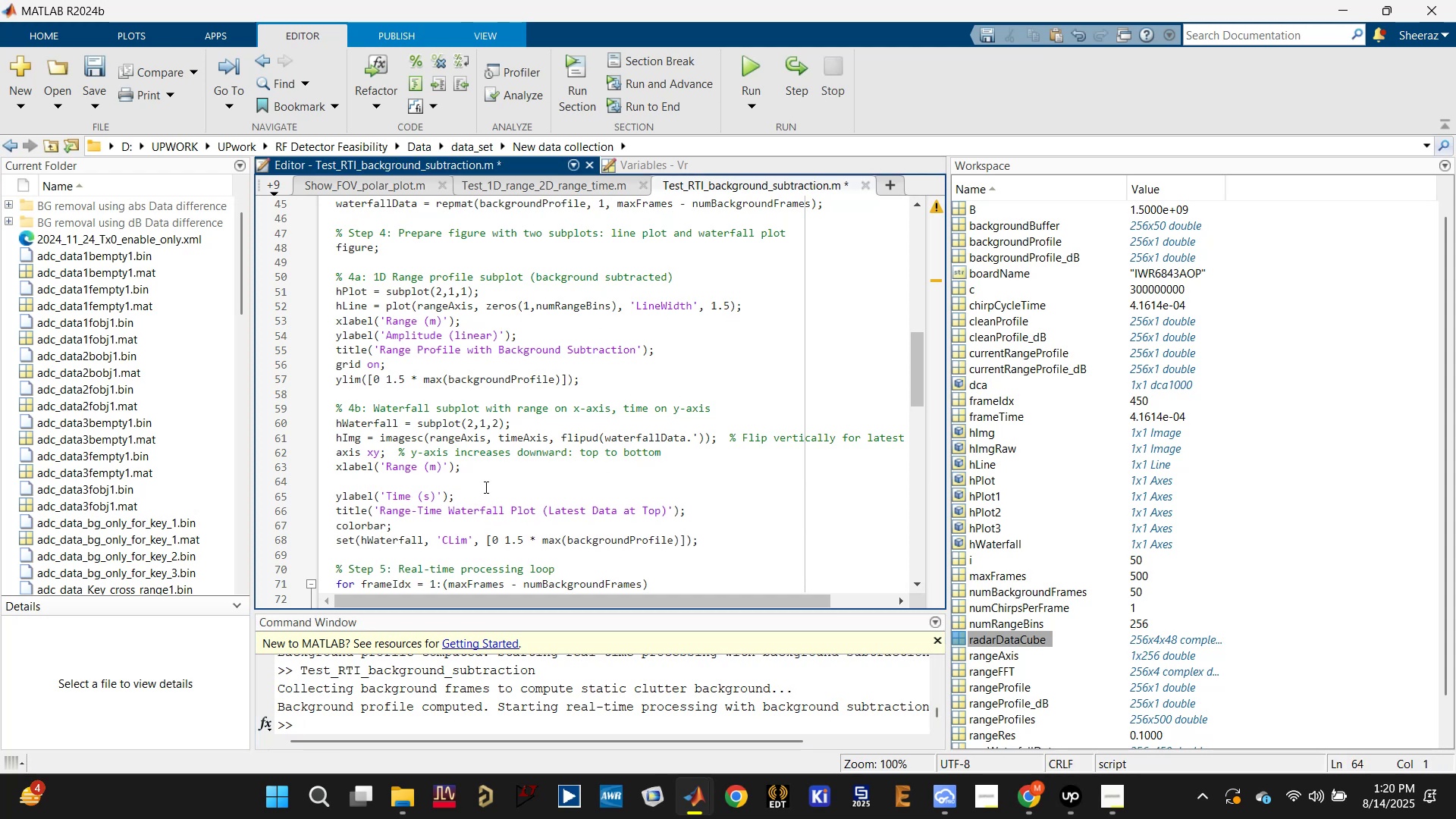 
type(xlim())
 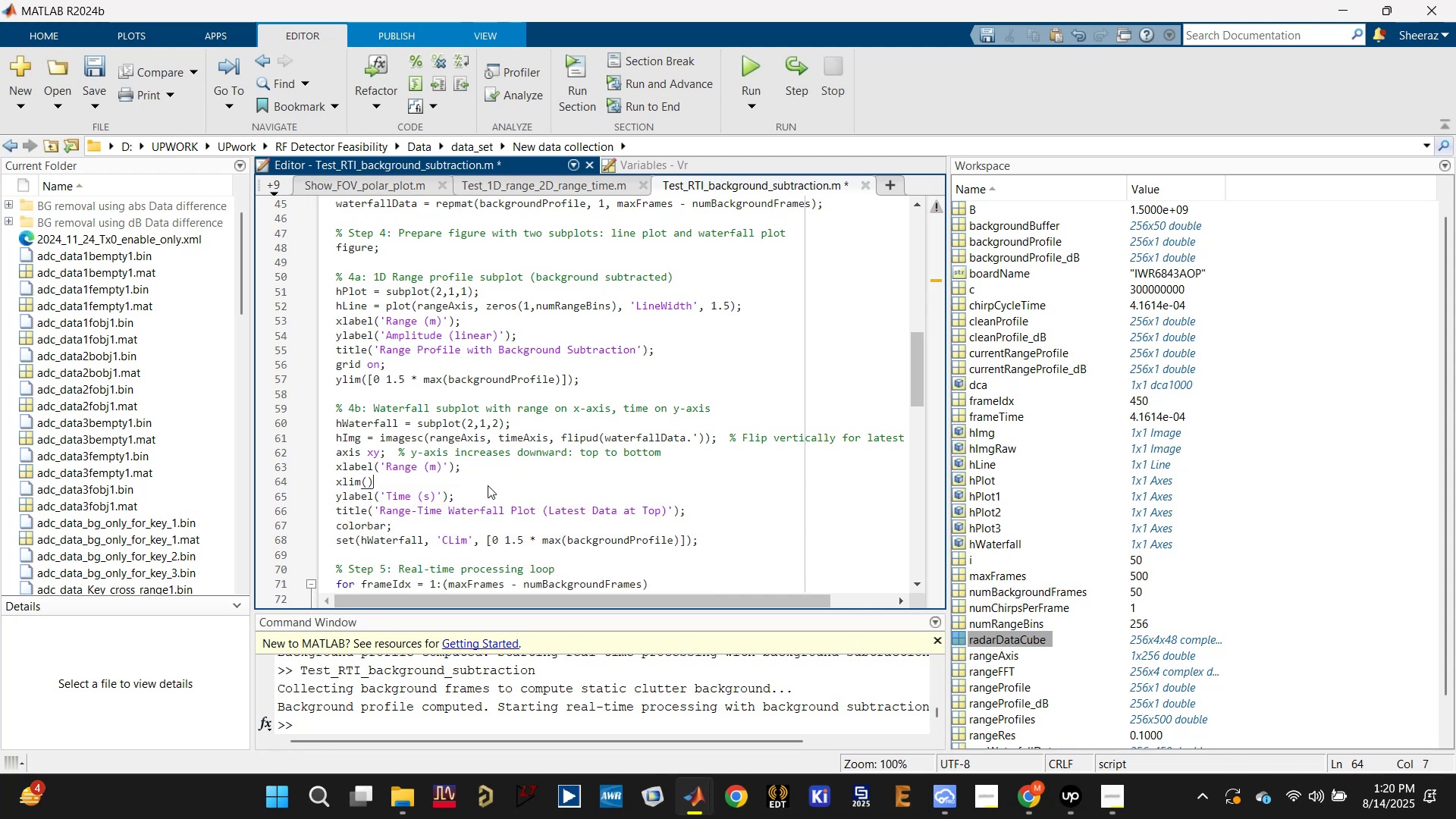 
key(ArrowLeft)
 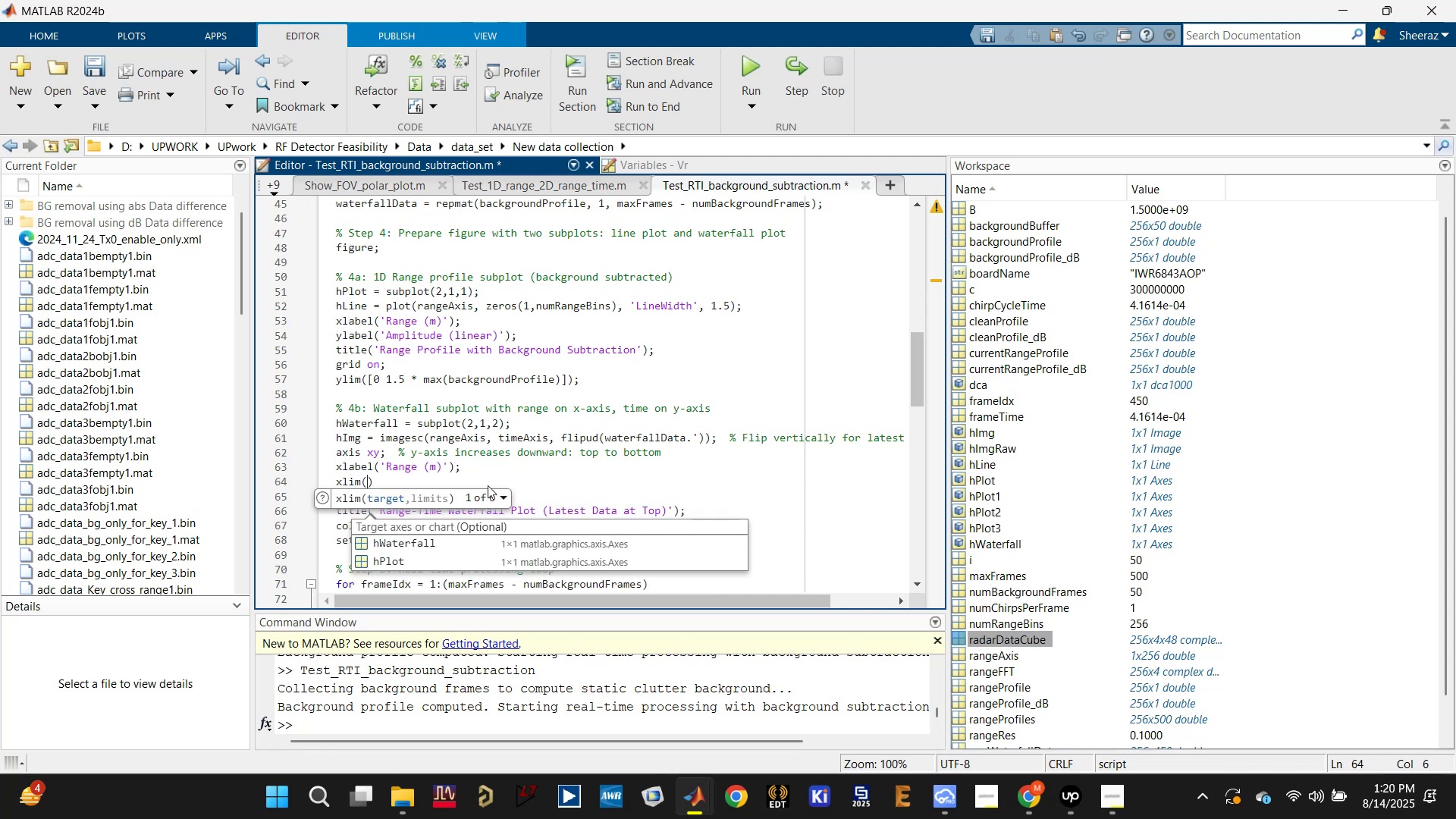 
key(BracketLeft)
 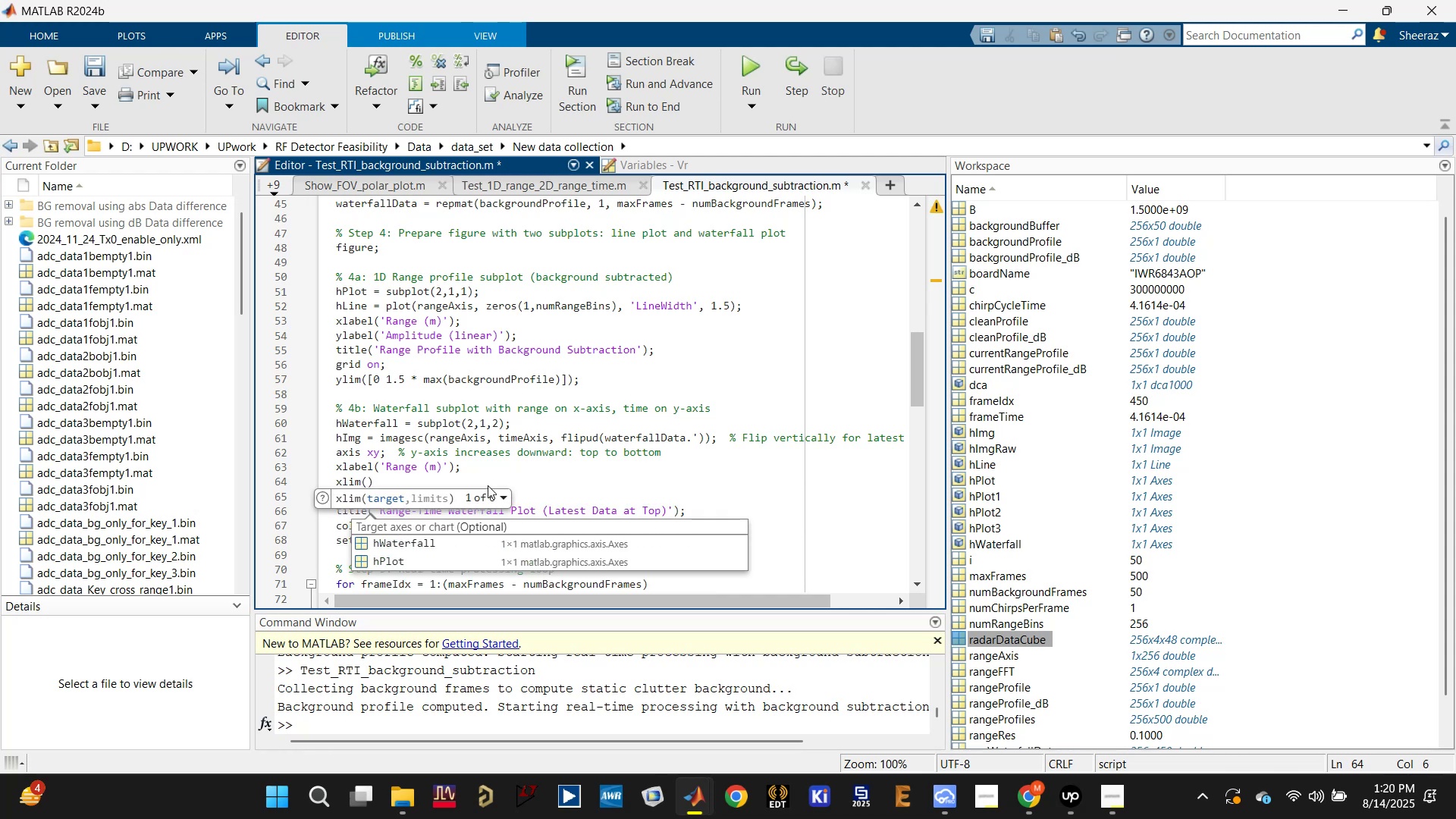 
key(BracketRight)
 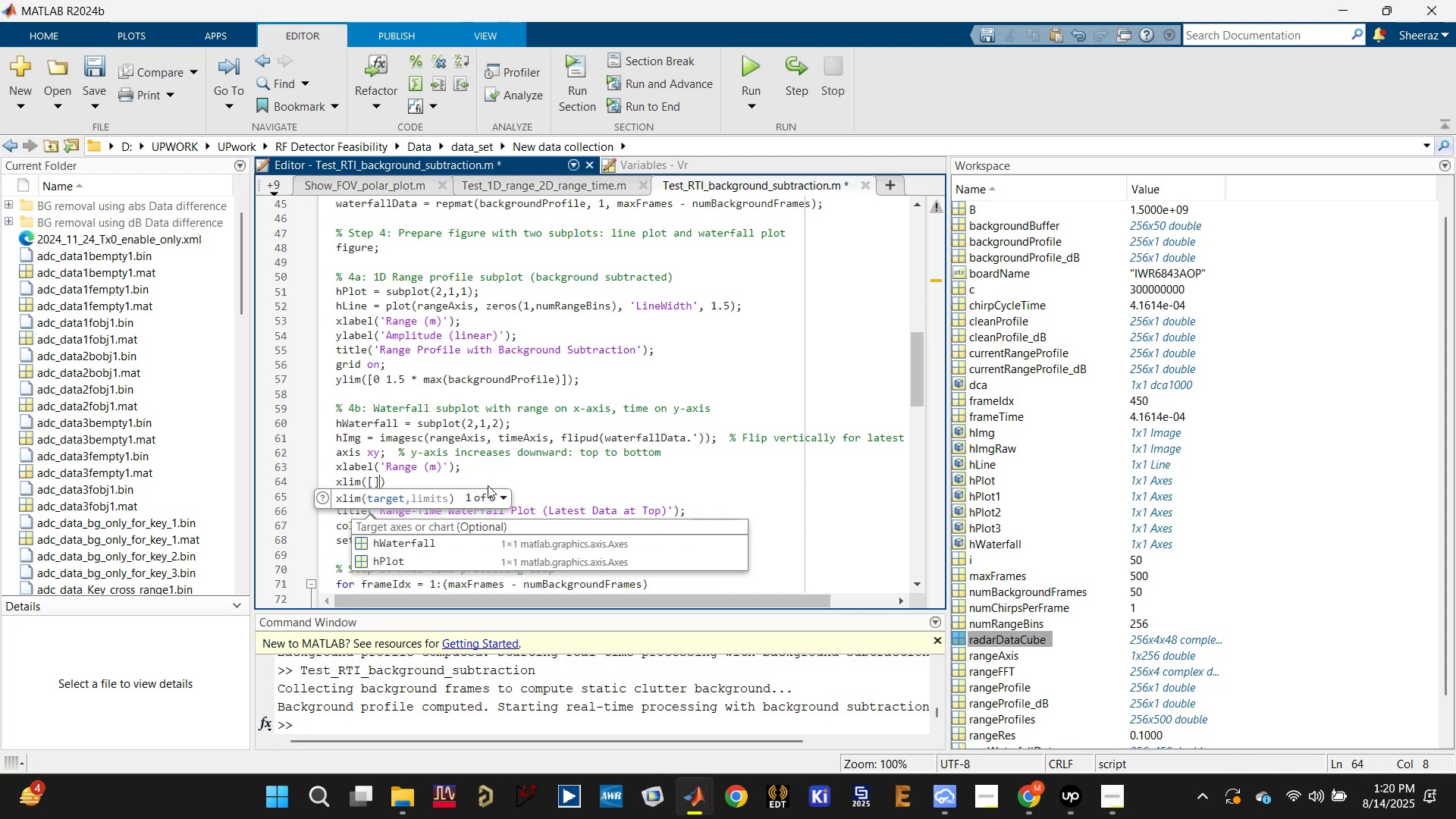 
key(ArrowLeft)
 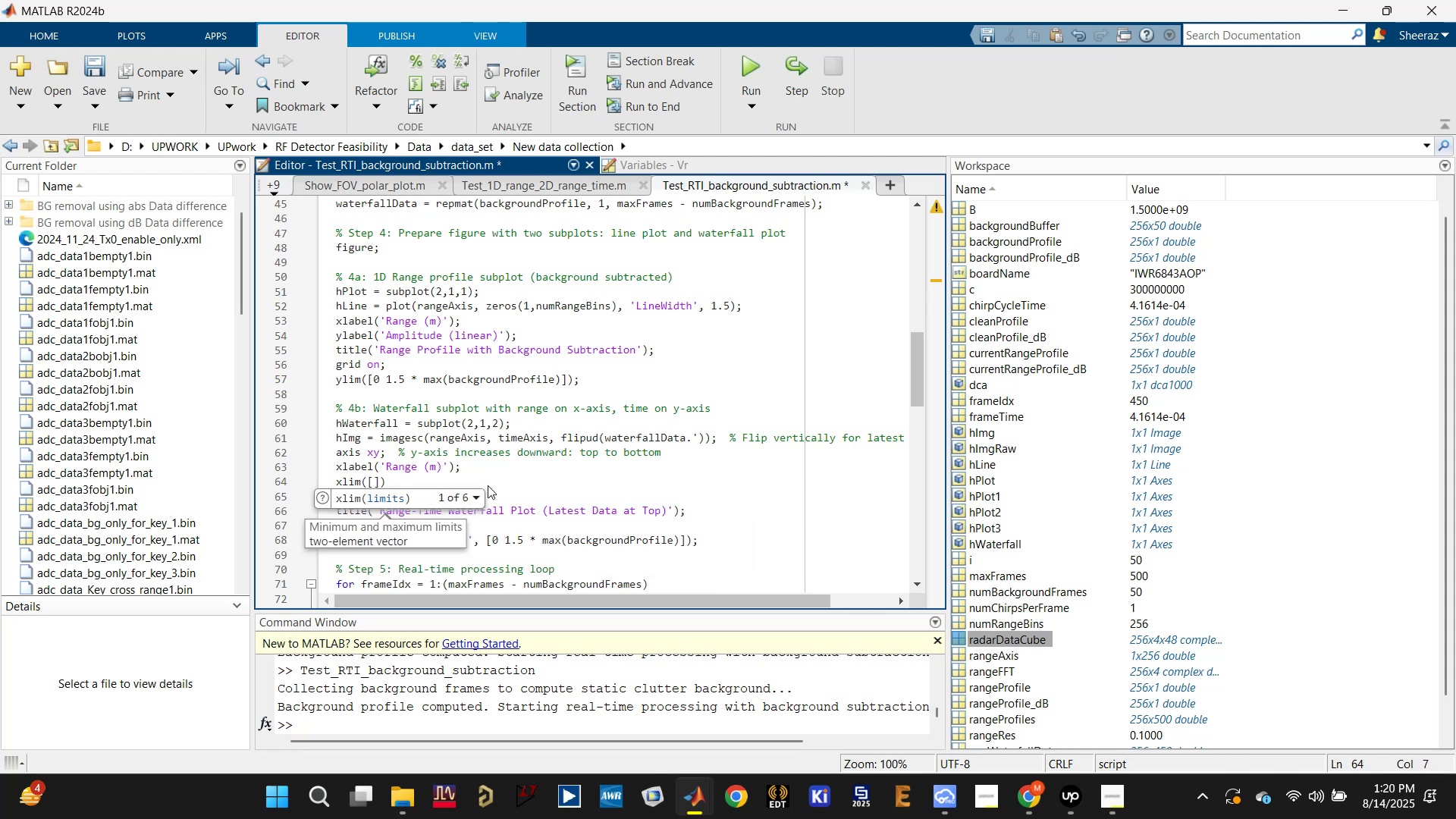 
key(0)
 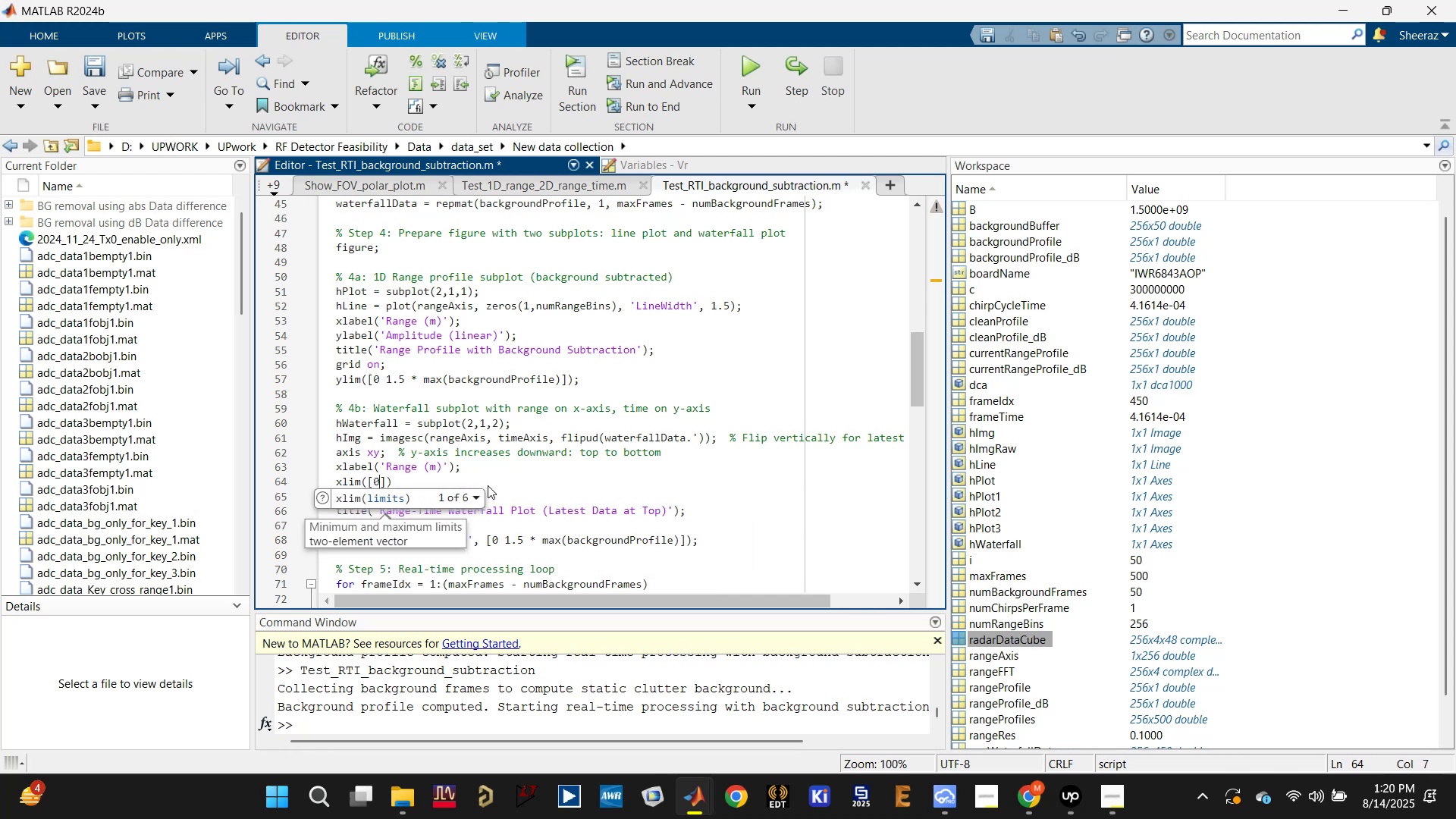 
key(Space)
 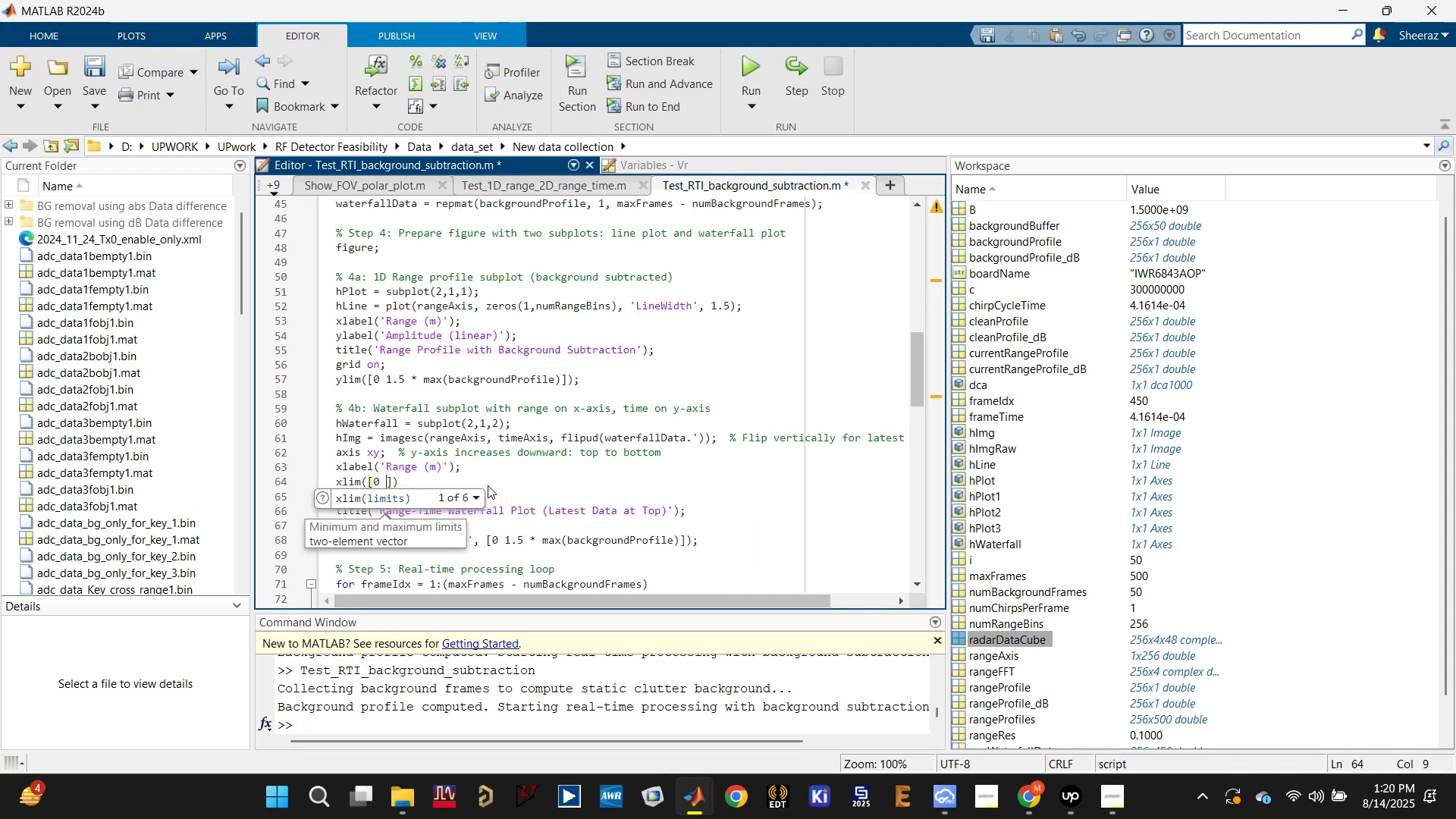 
key(5)
 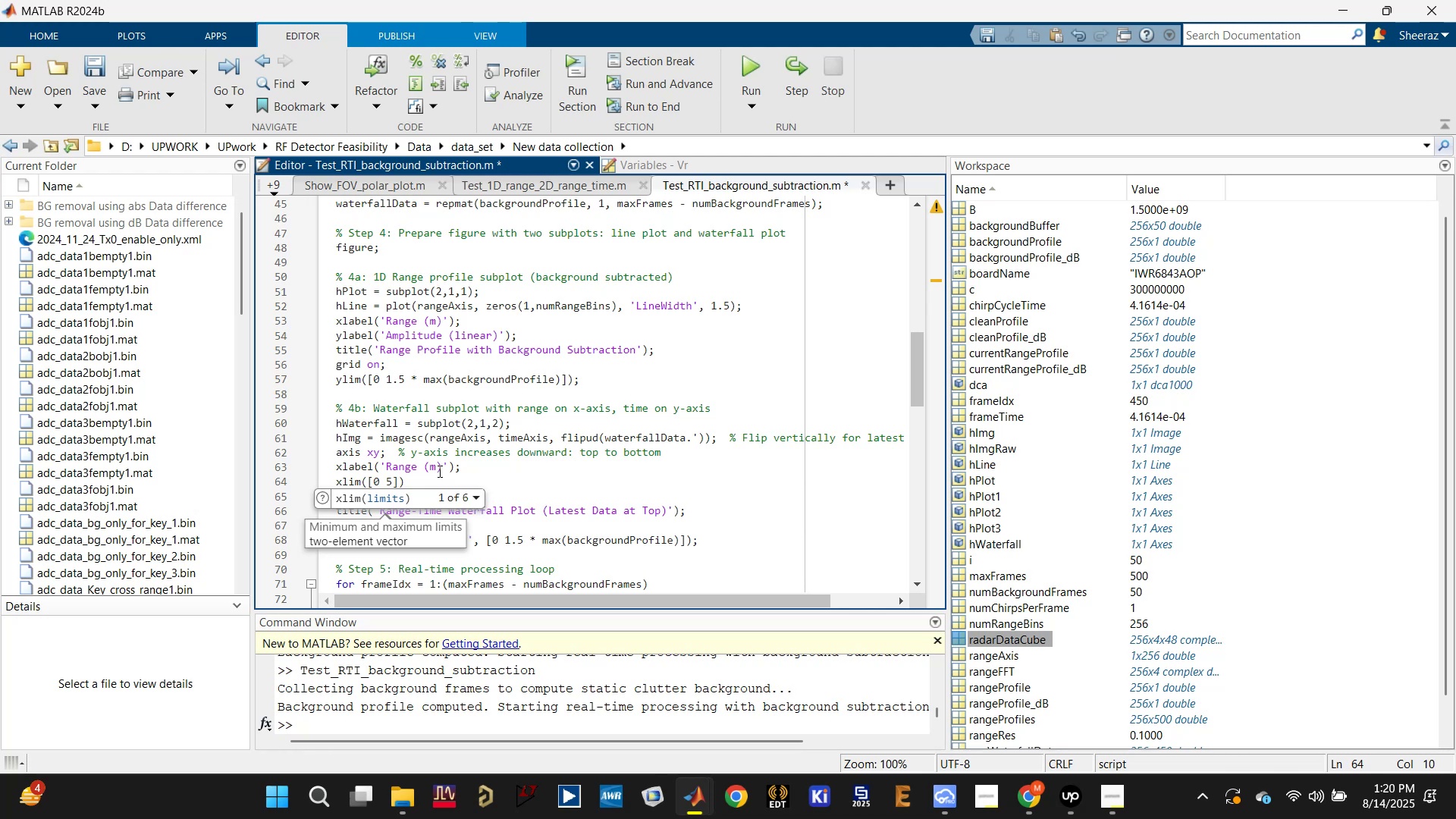 
left_click([431, 474])
 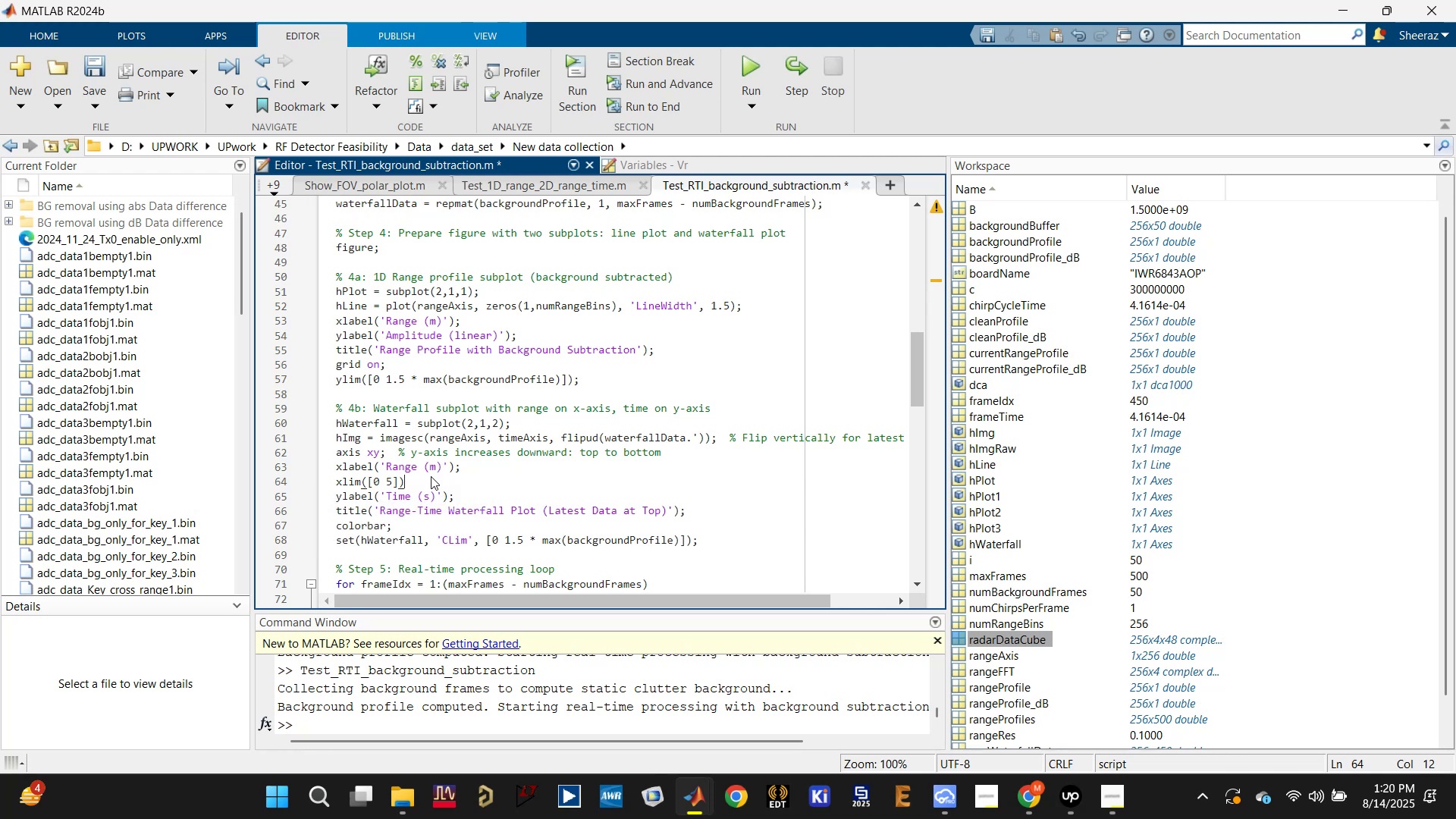 
key(Semicolon)
 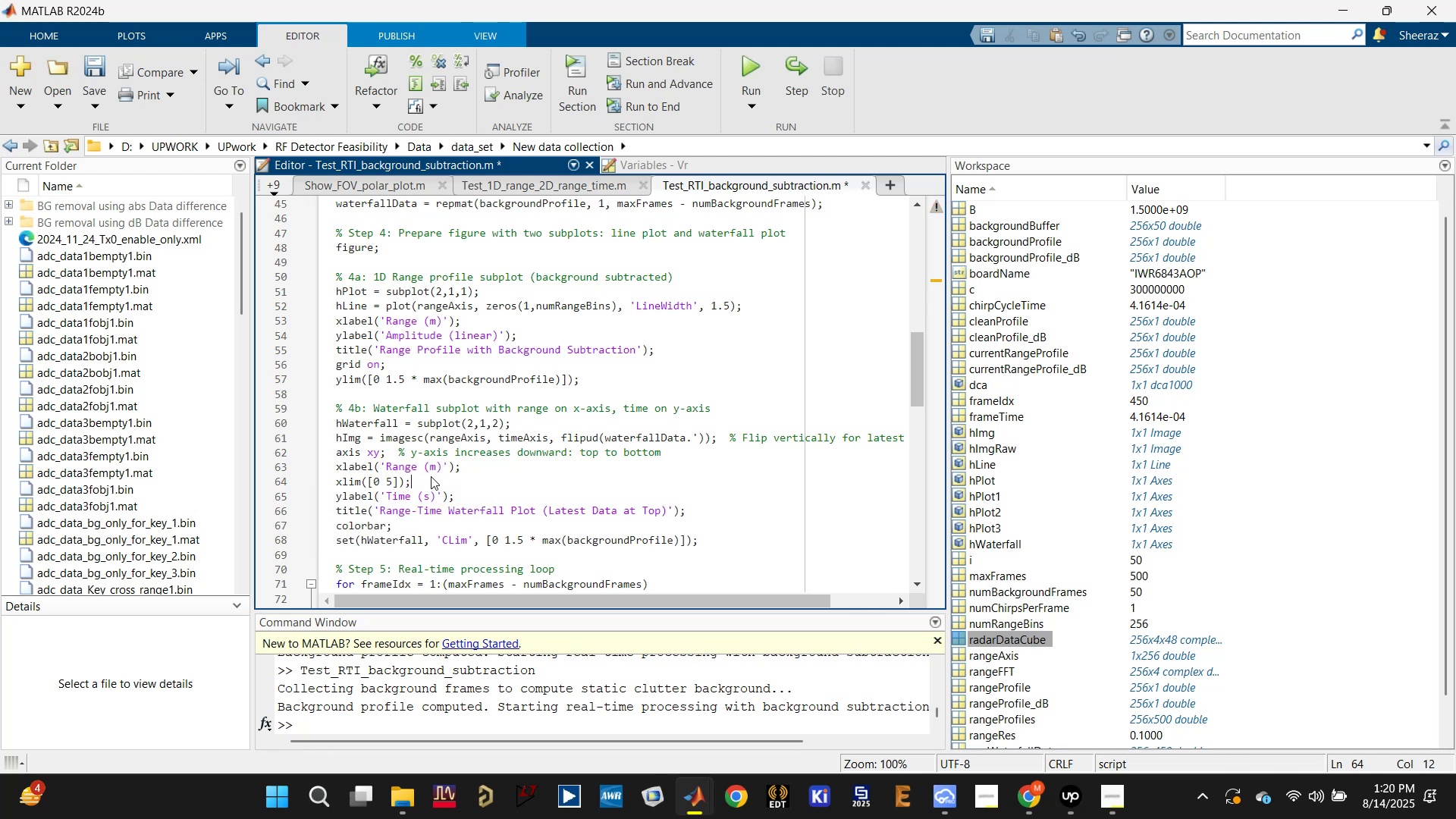 
key(Control+S)
 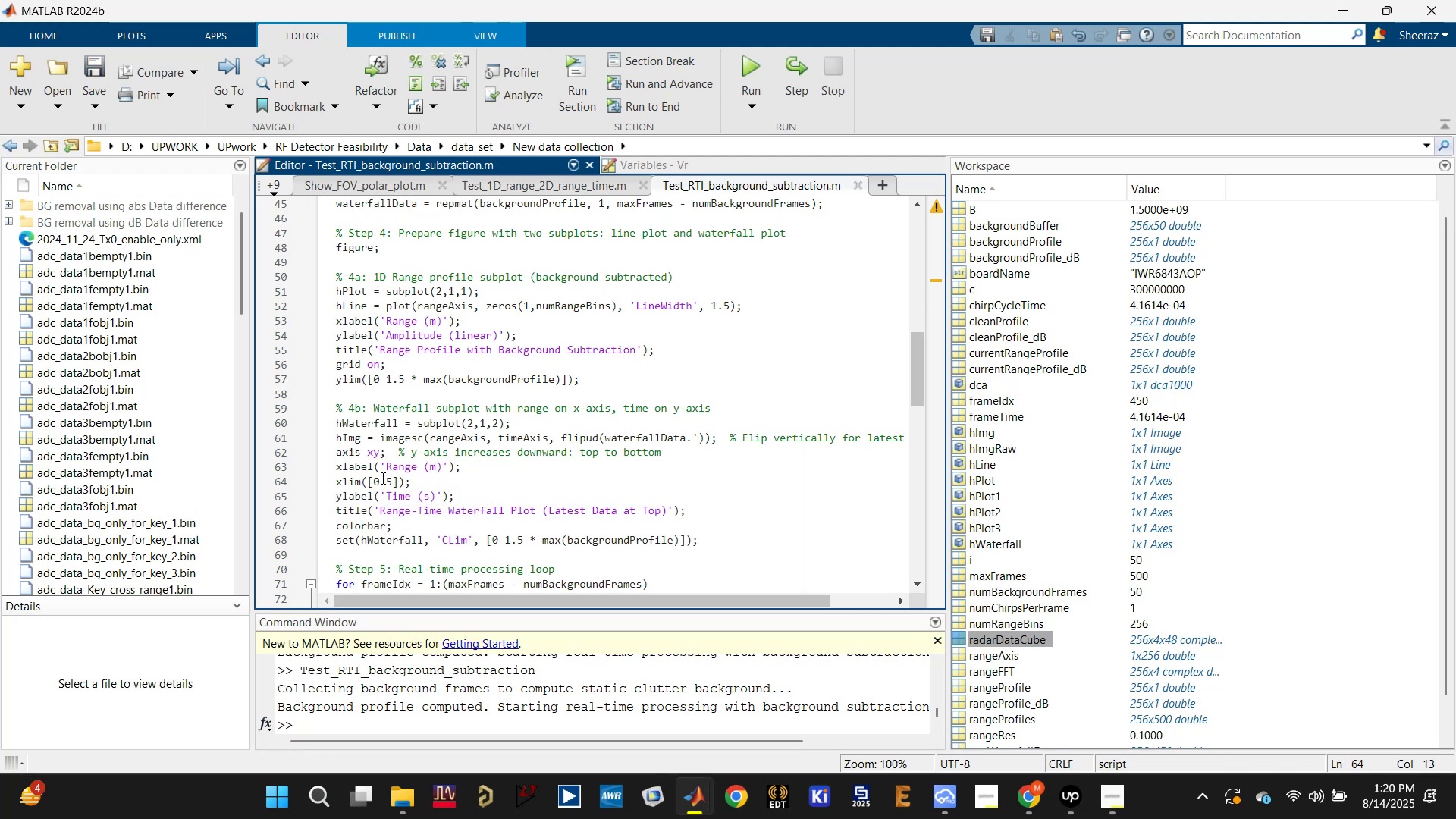 
double_click([381, 482])
 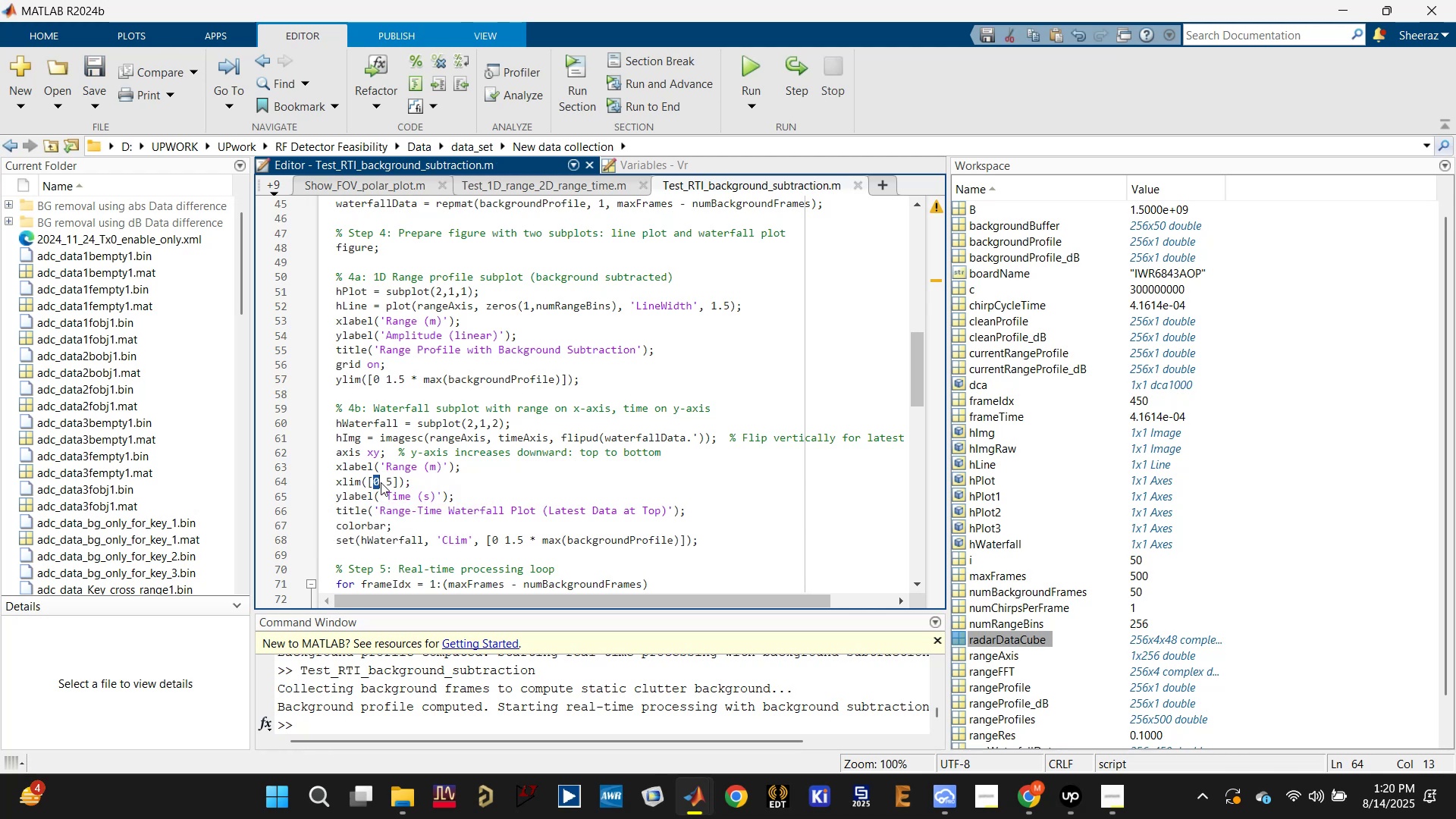 
triple_click([381, 482])
 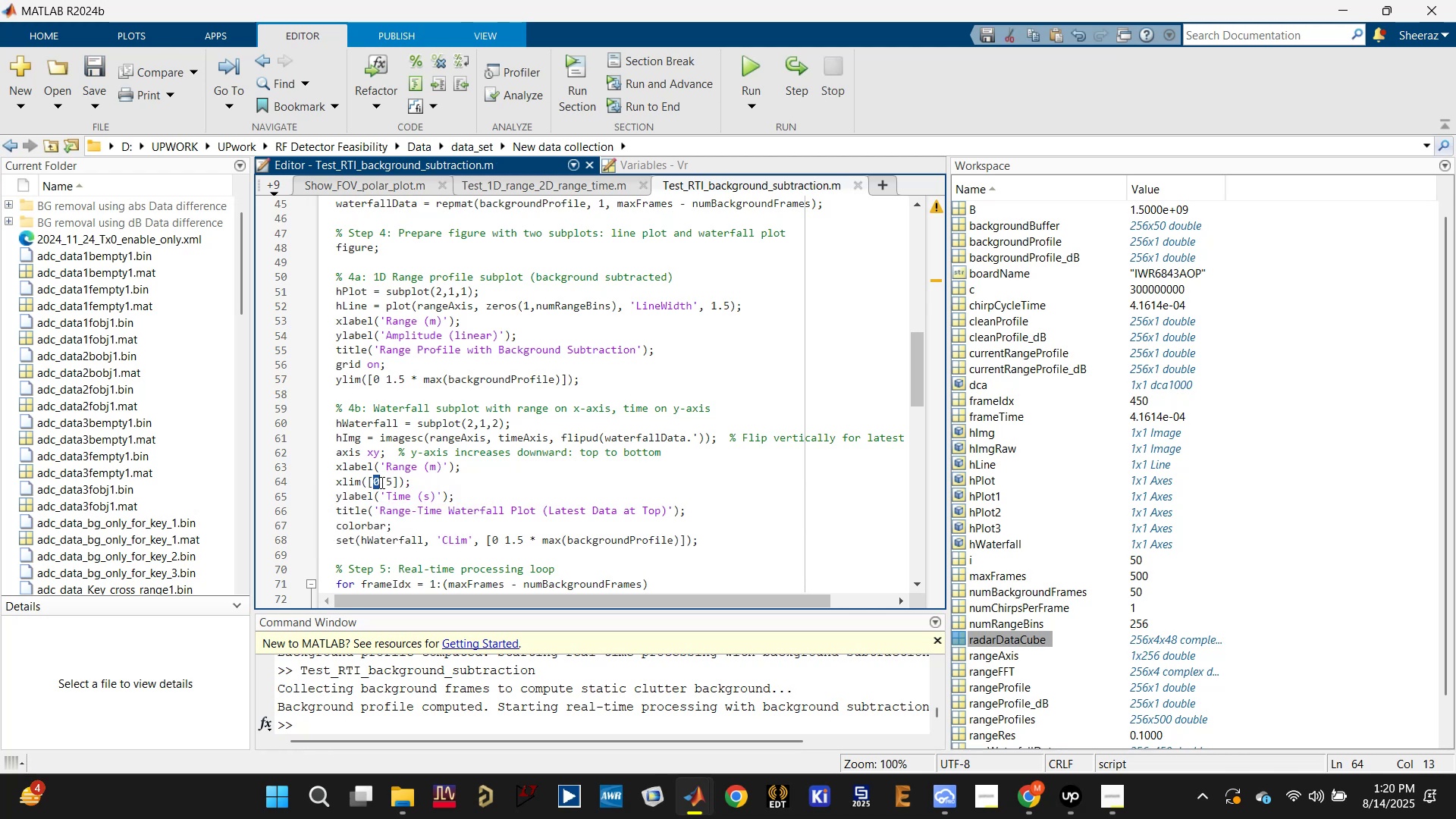 
key(Control+C)
 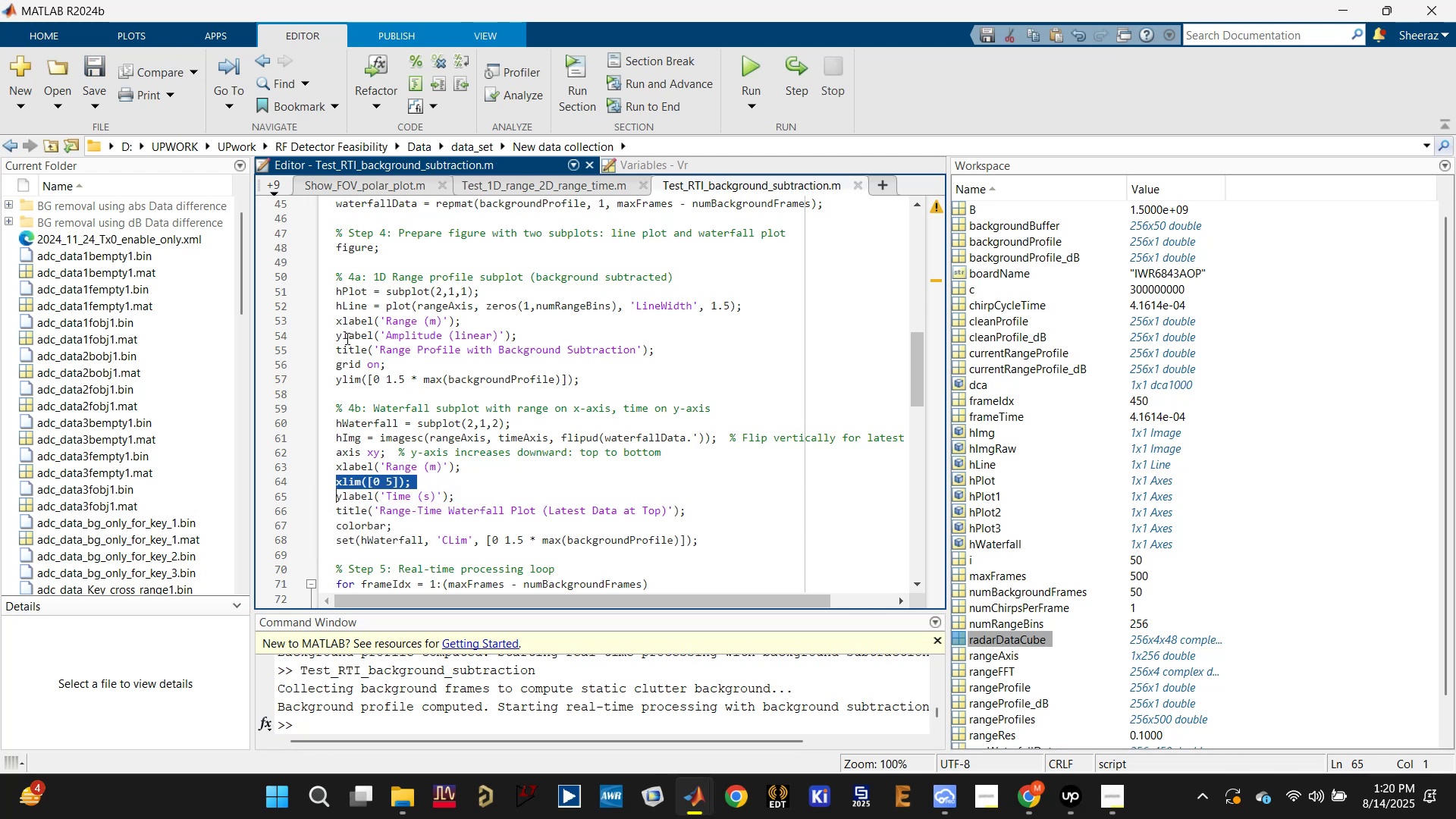 
left_click([334, 331])
 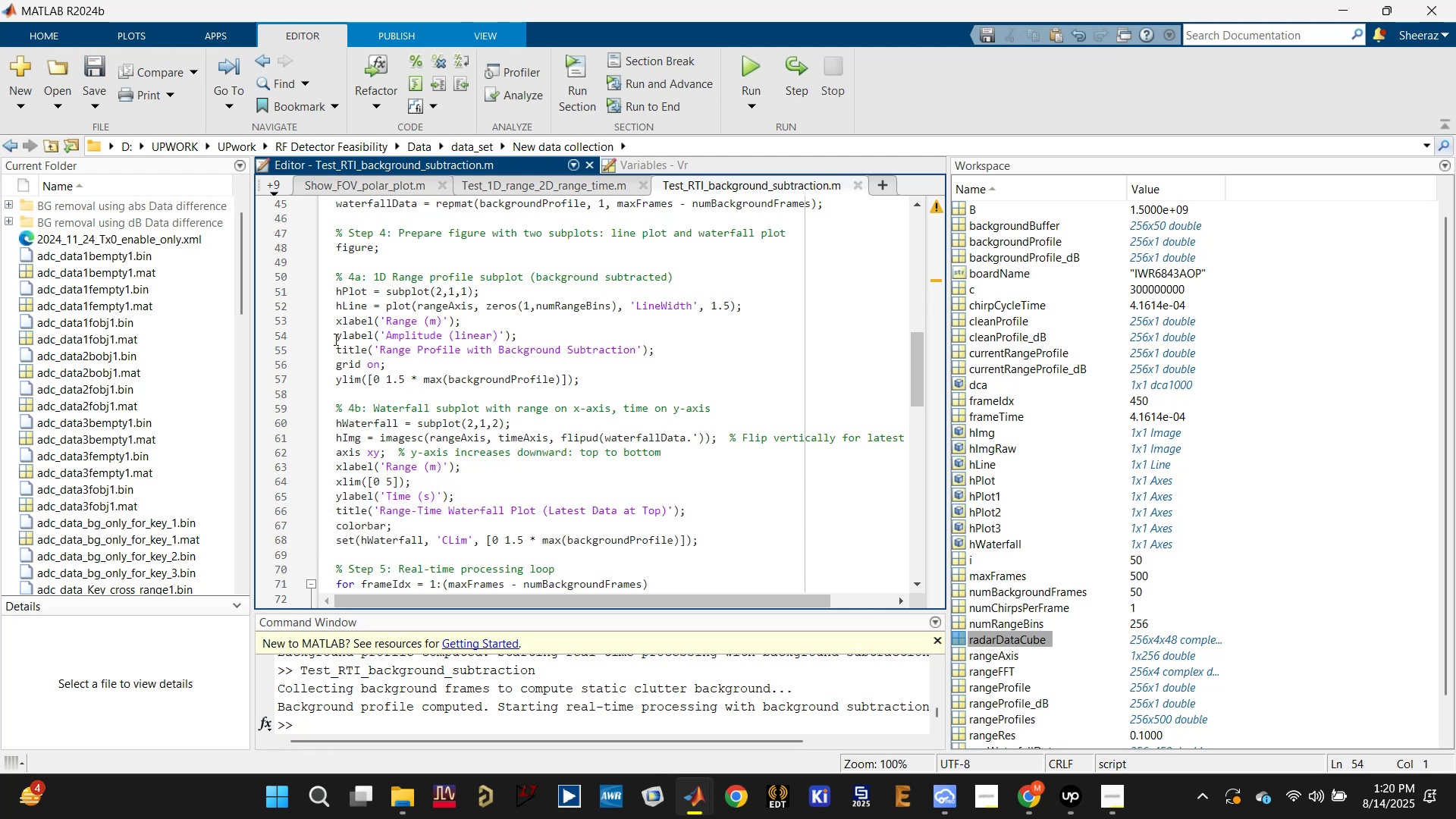 
key(Enter)
 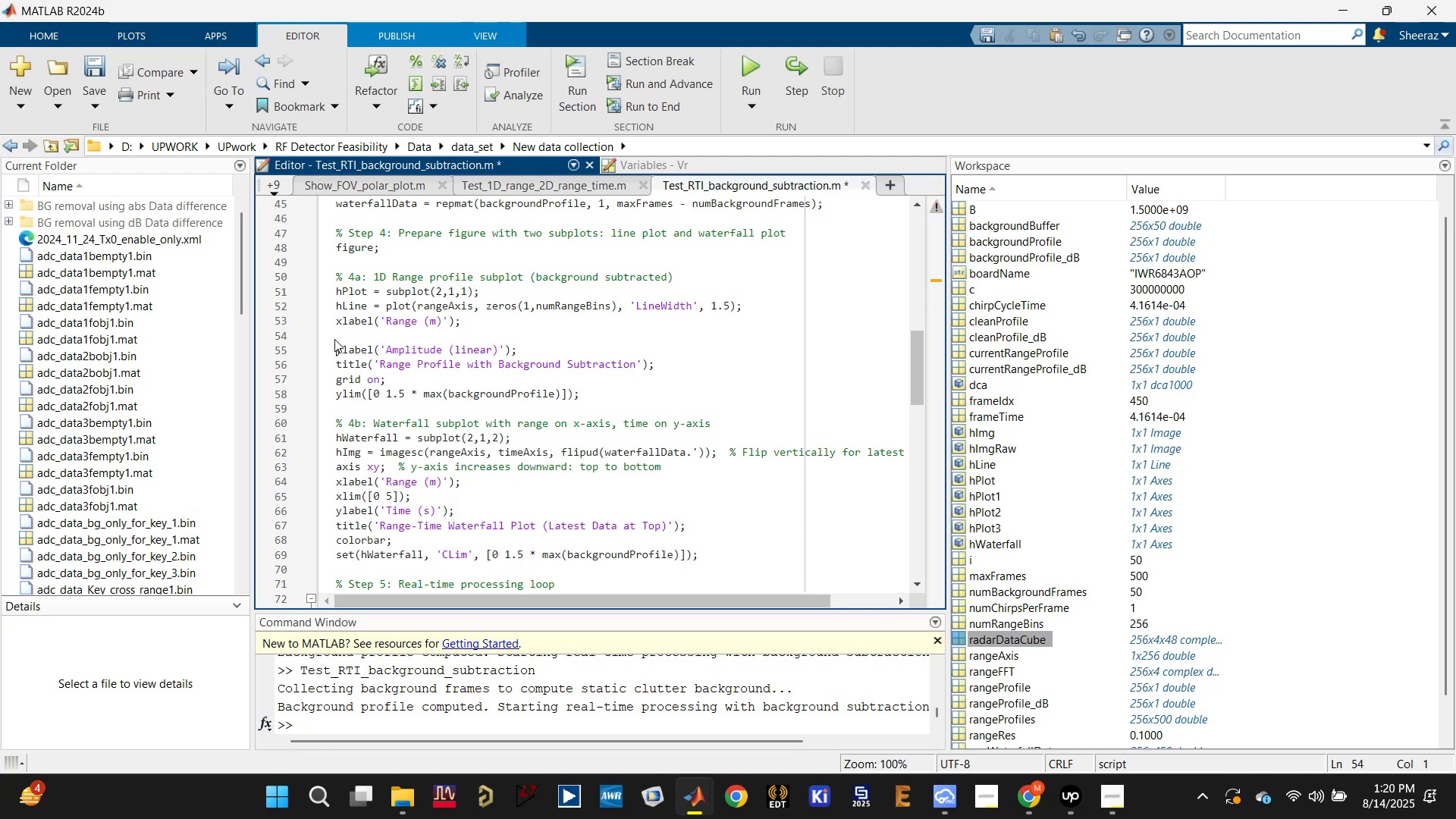 
key(ArrowUp)
 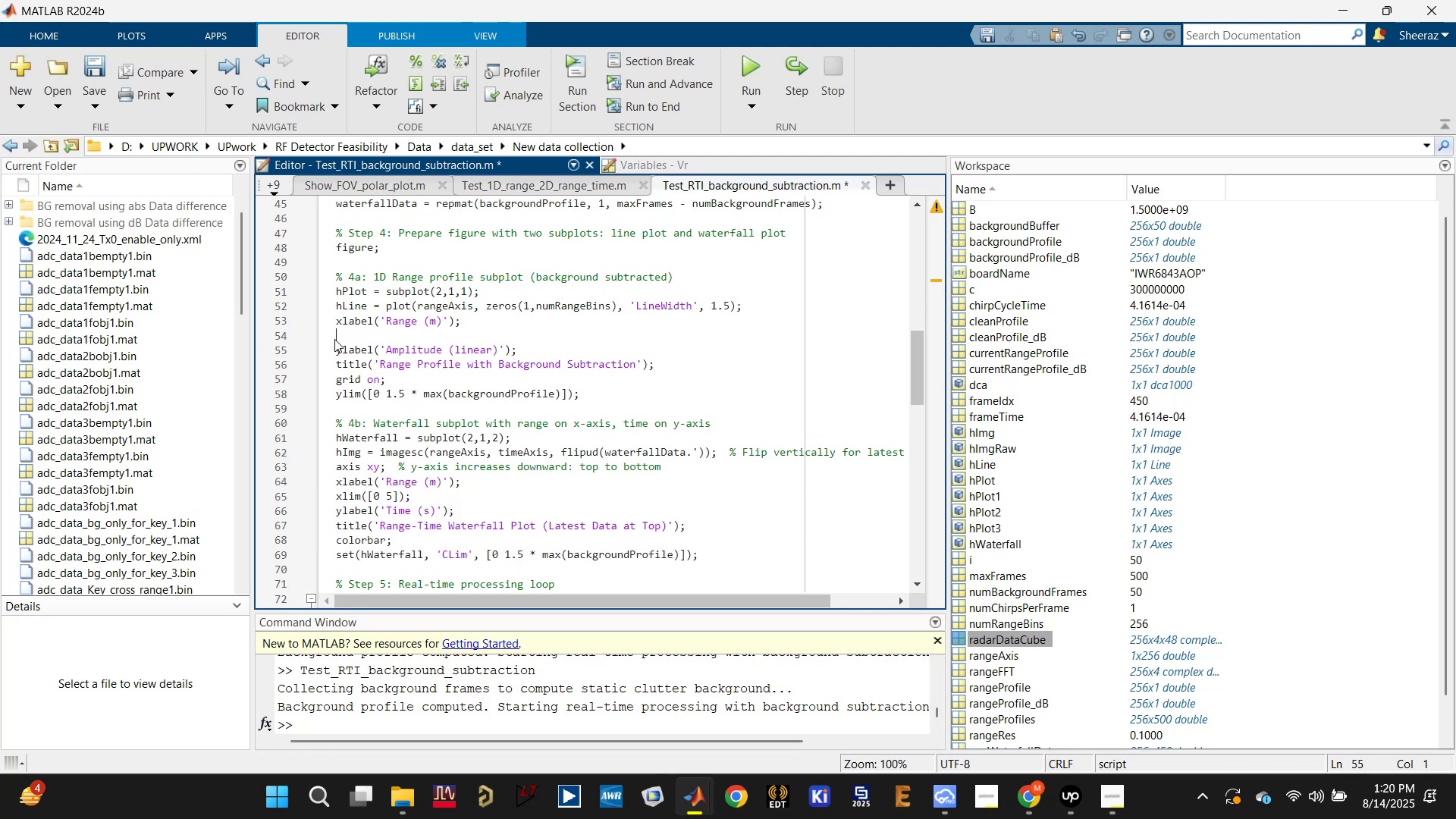 
key(Control+V)
 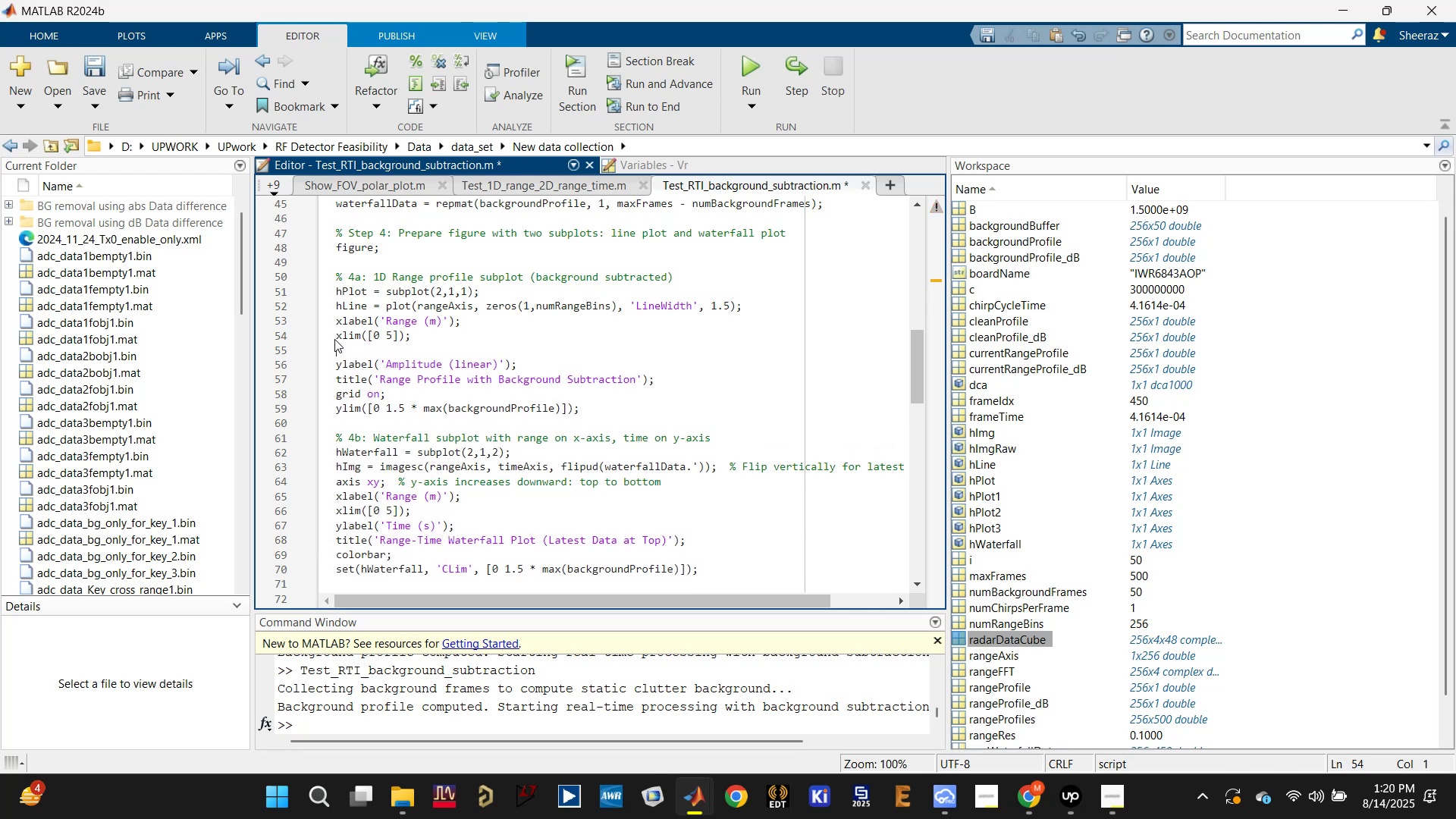 
key(Control+S)
 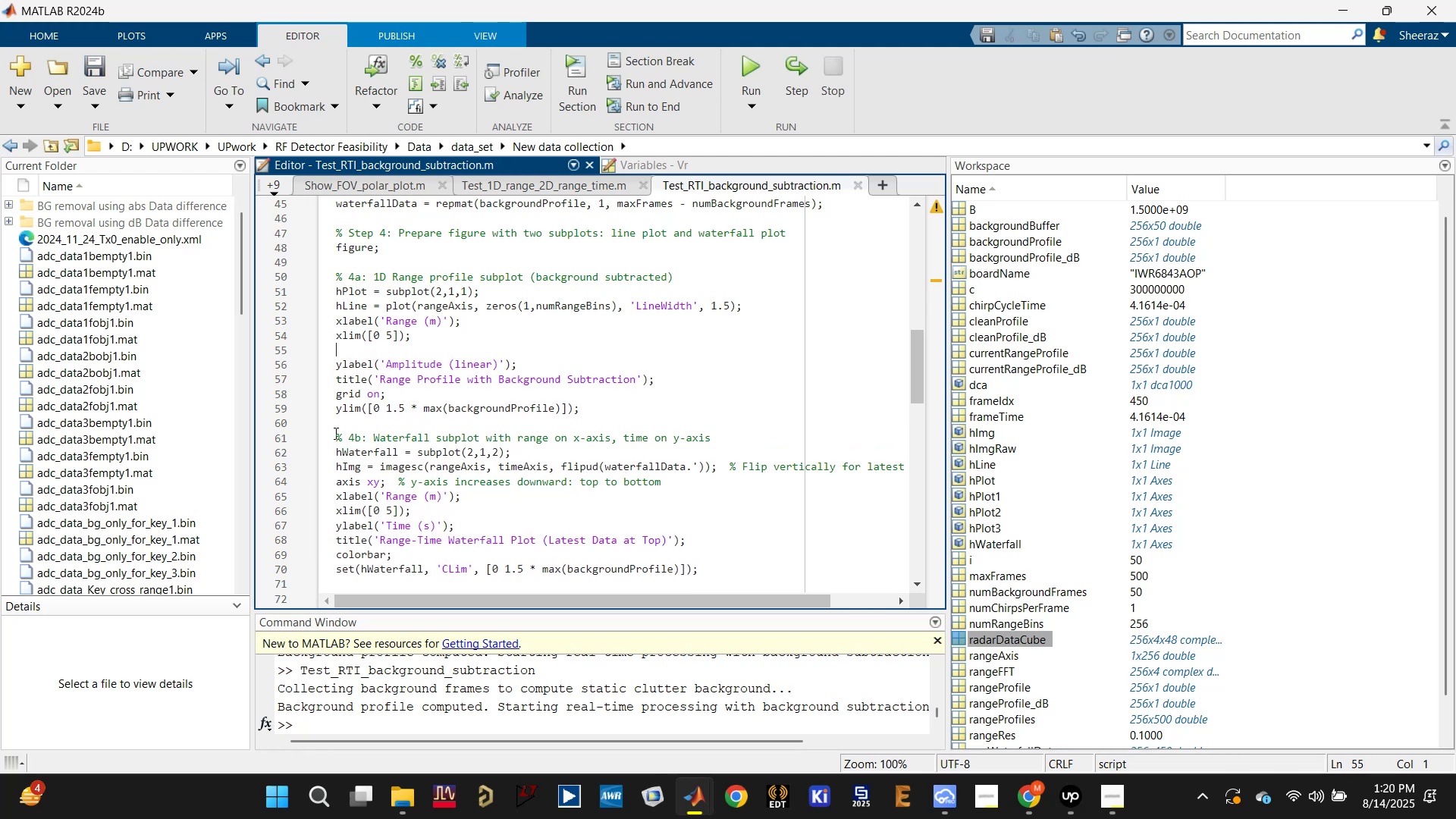 
left_click([338, 436])
 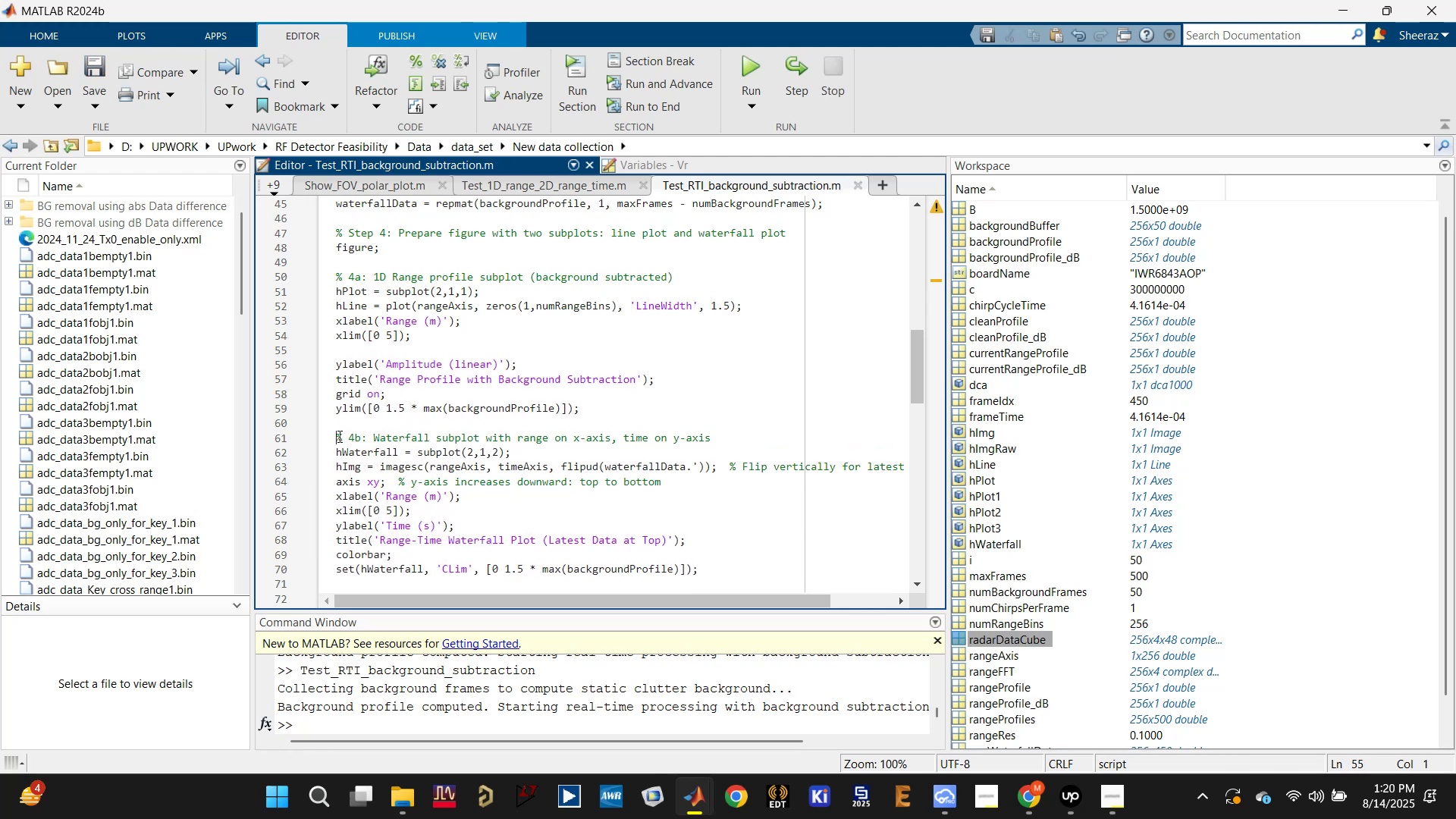 
key(Shift+5)
 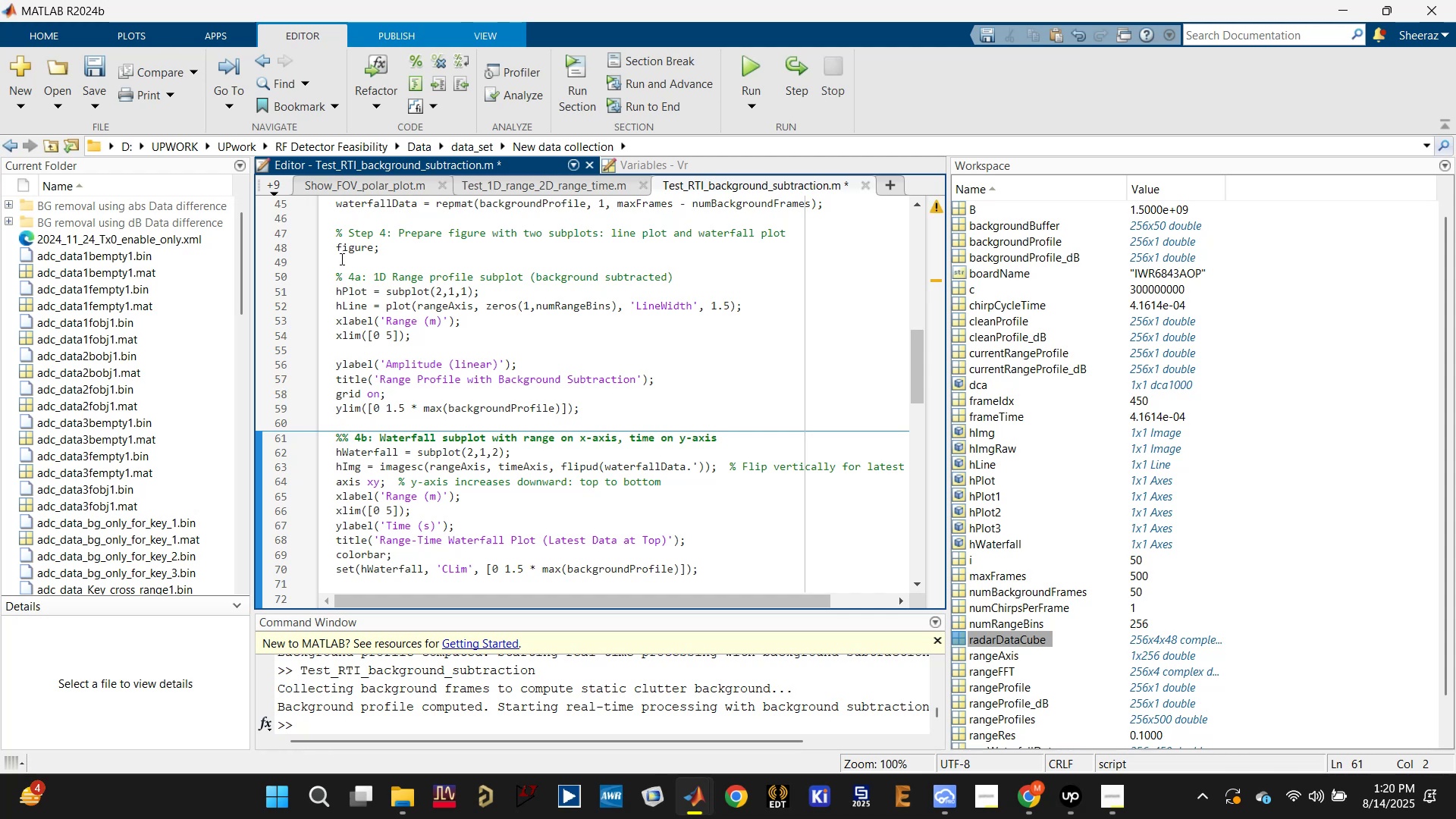 
left_click([338, 278])
 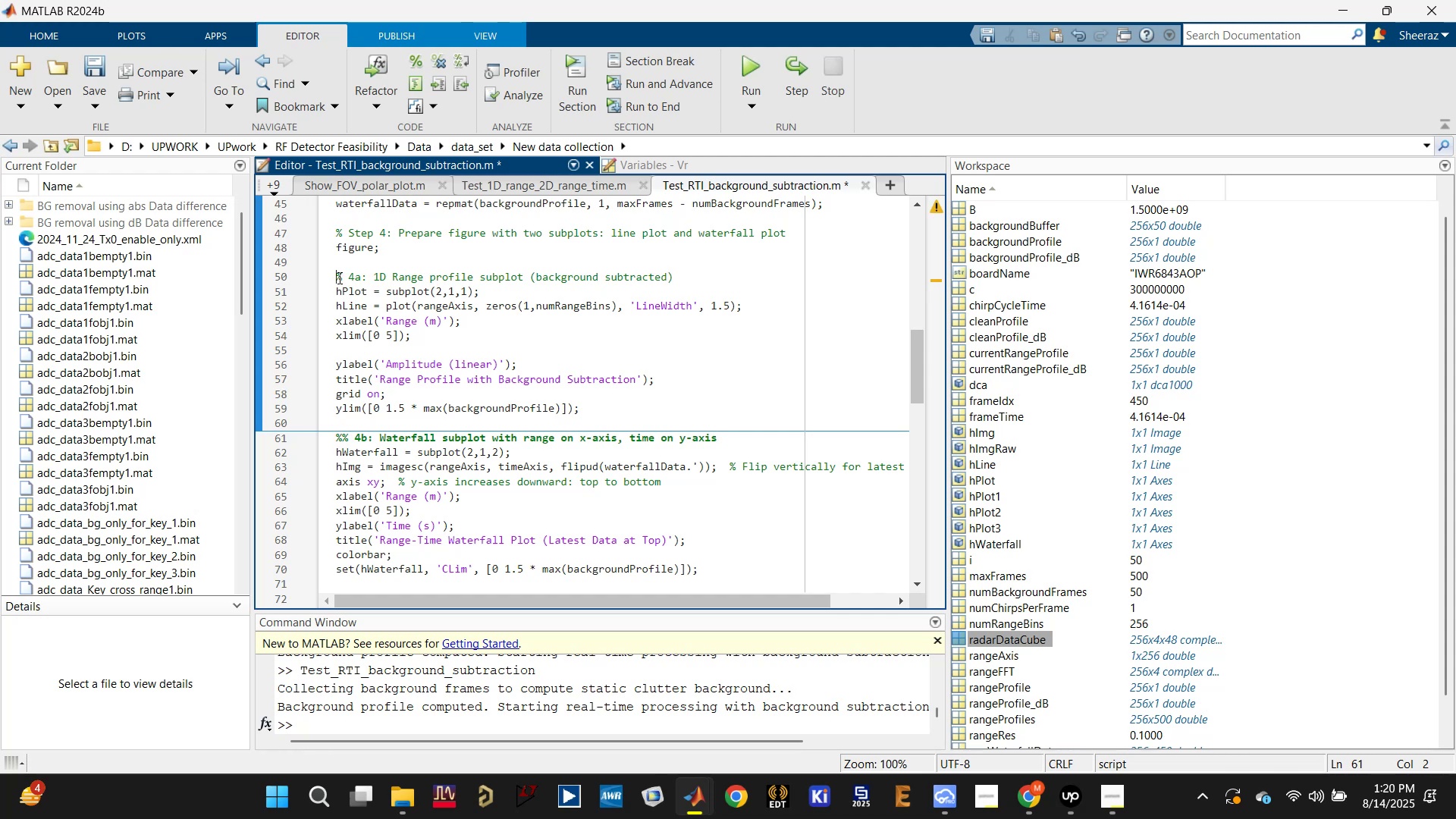 
key(Shift+5)
 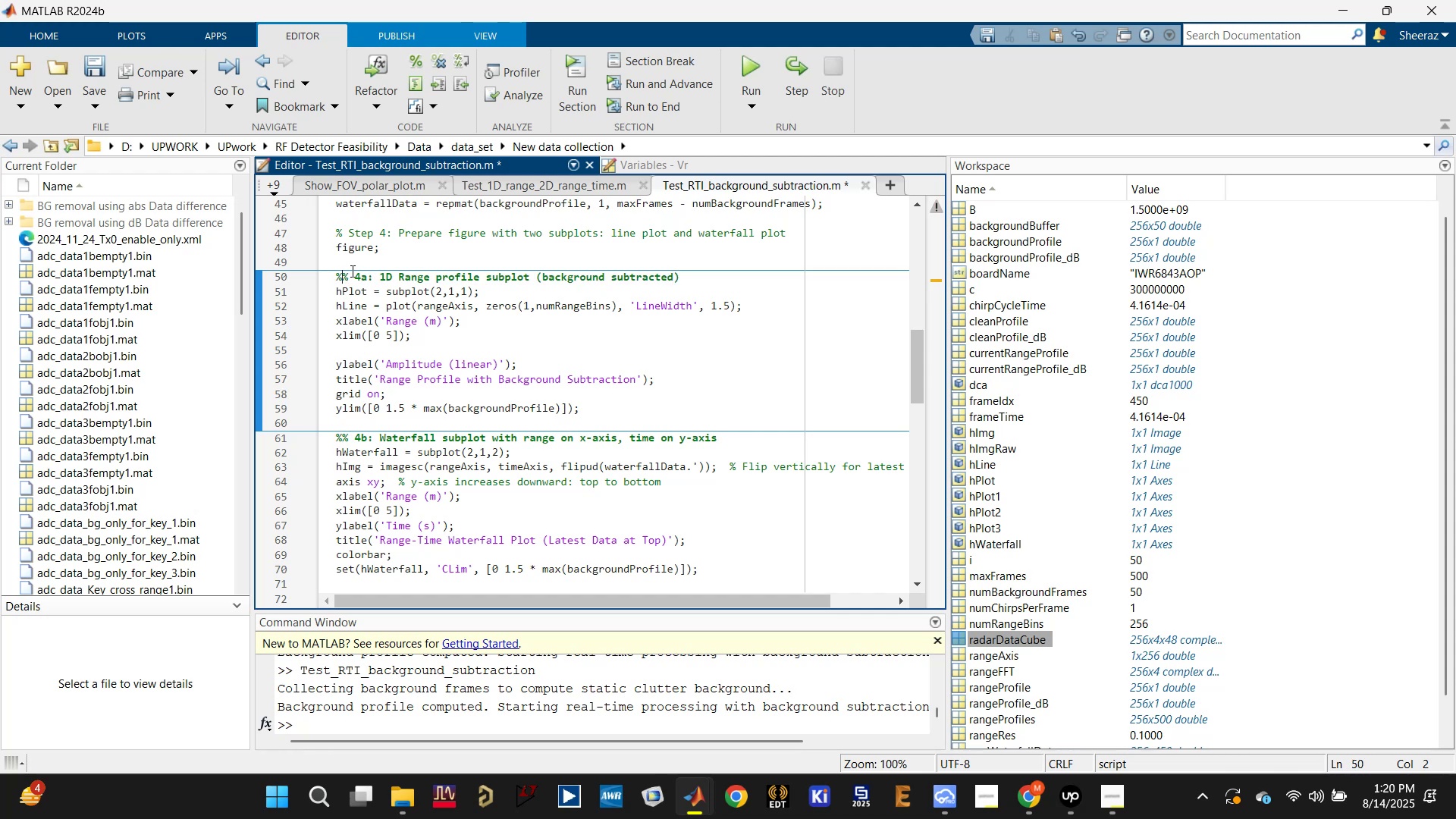 
key(Control+S)
 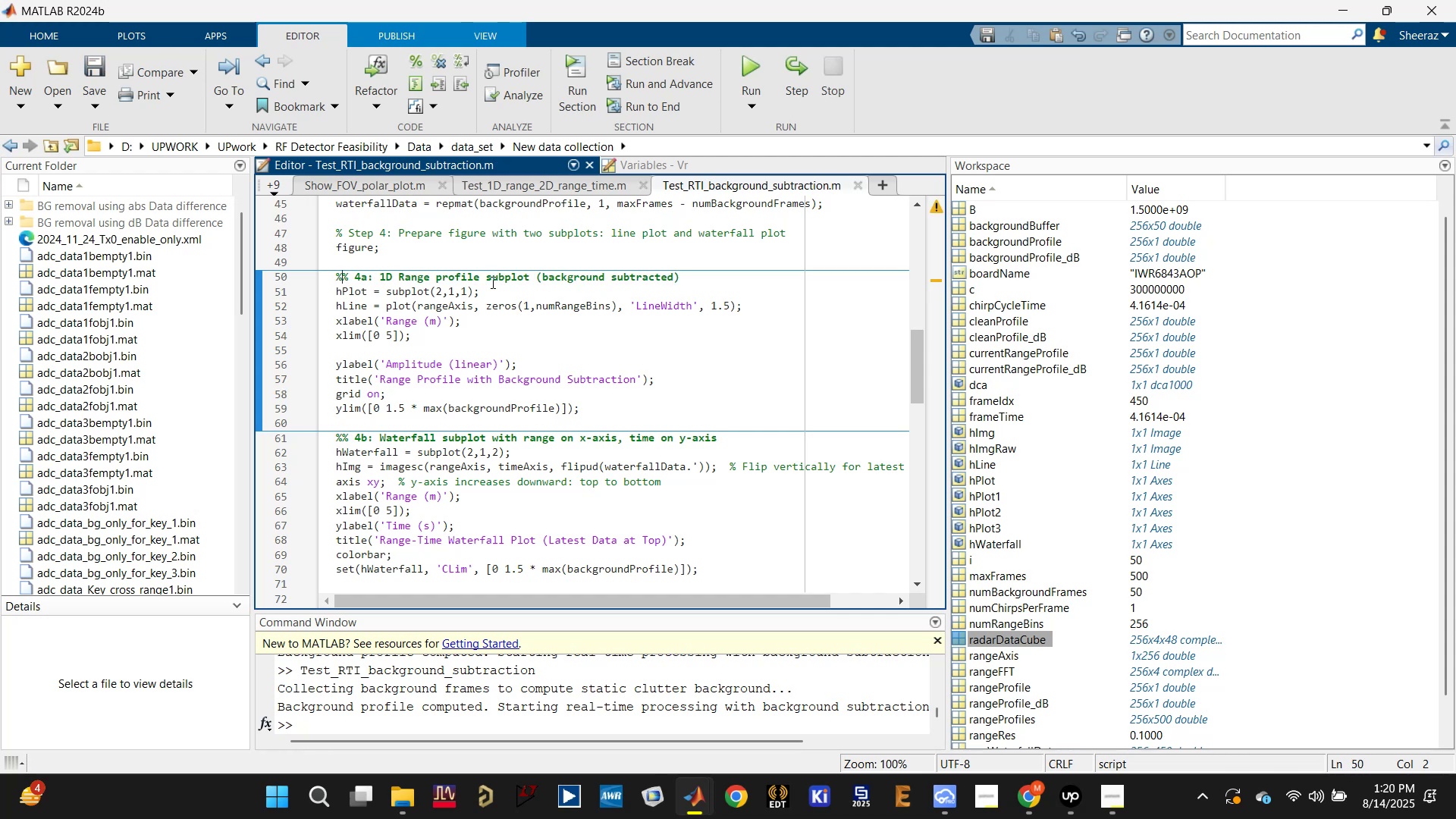 
key(Control+S)
 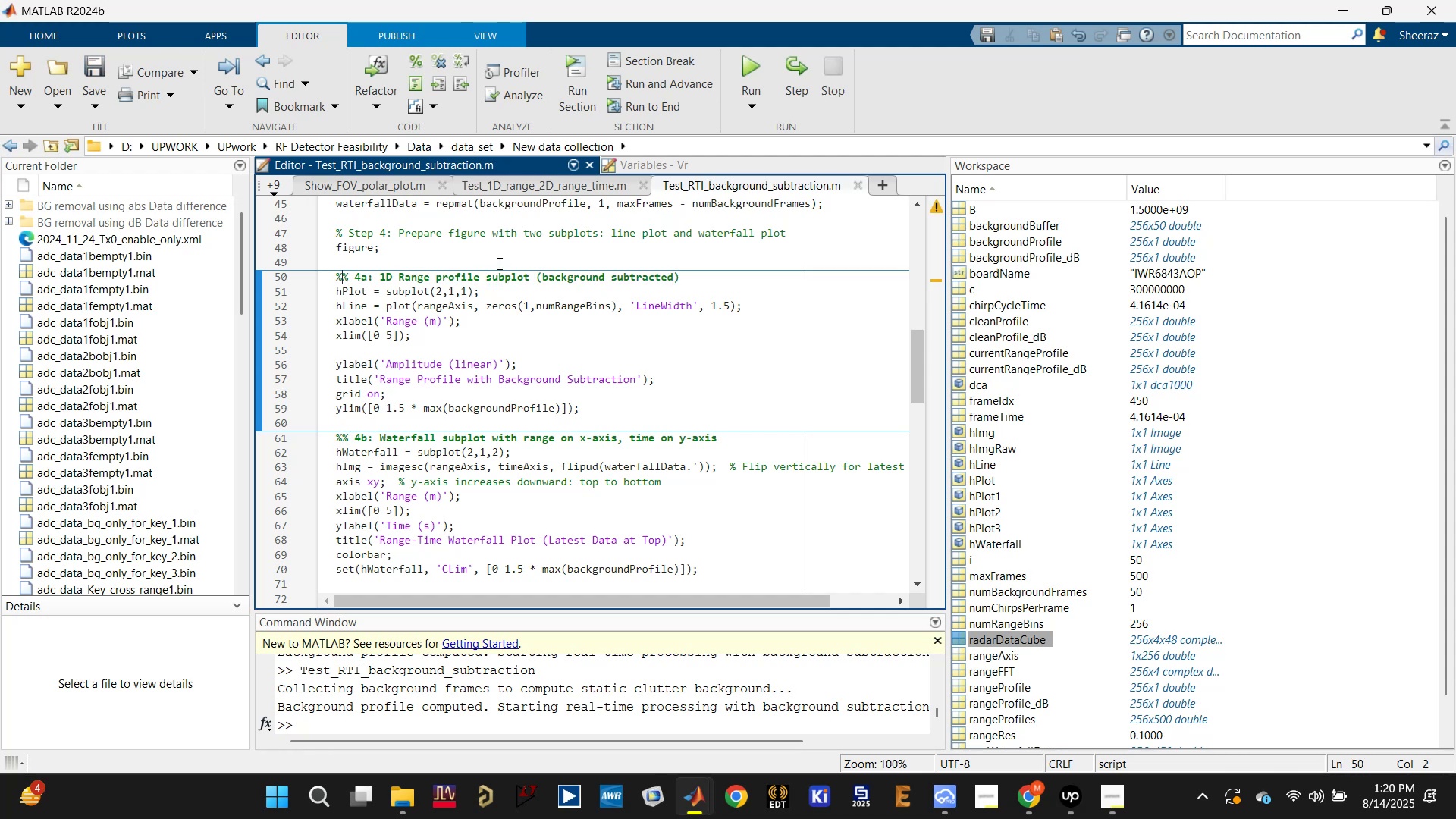 
wait(10.74)
 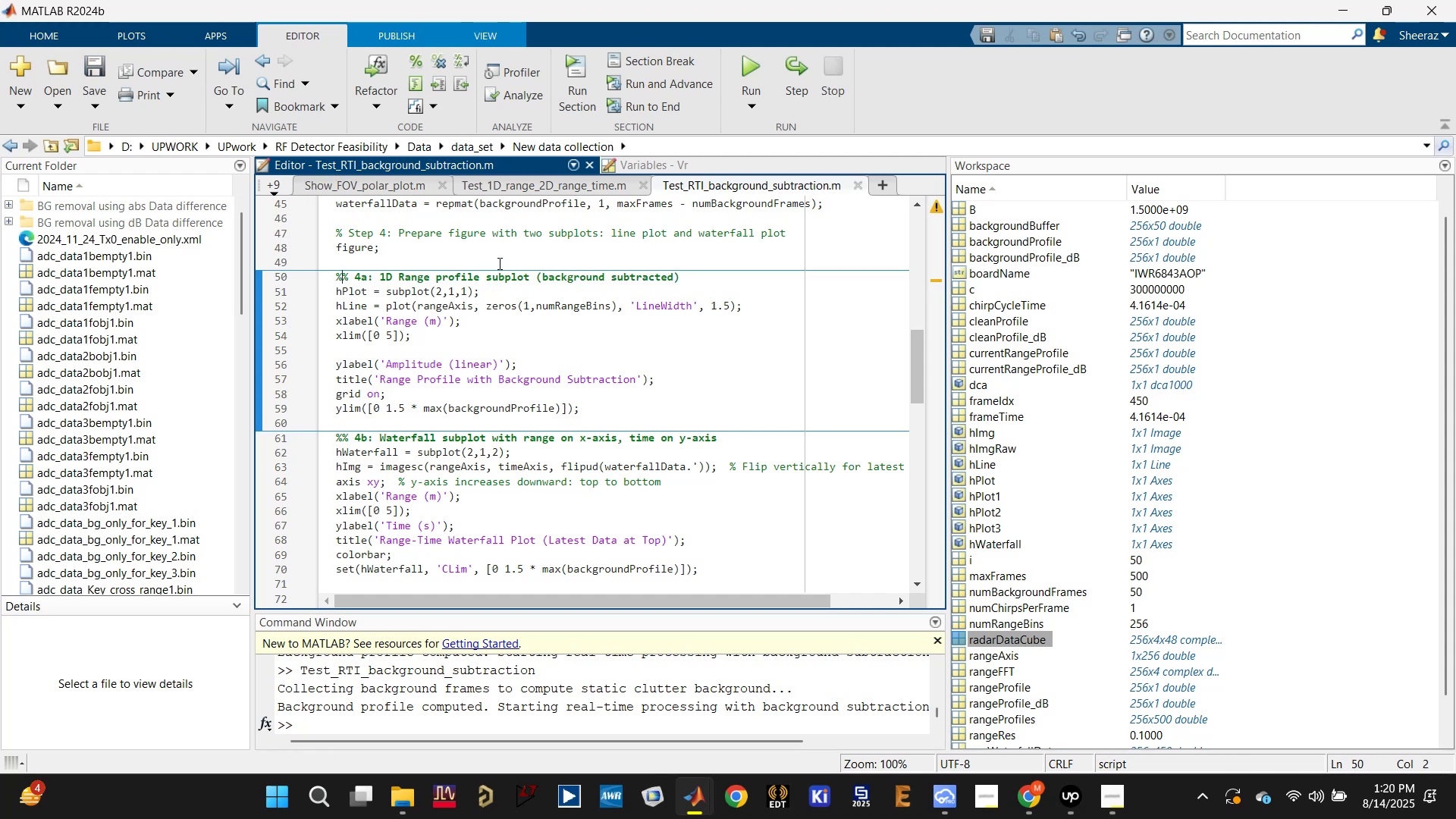 
left_click([522, 312])
 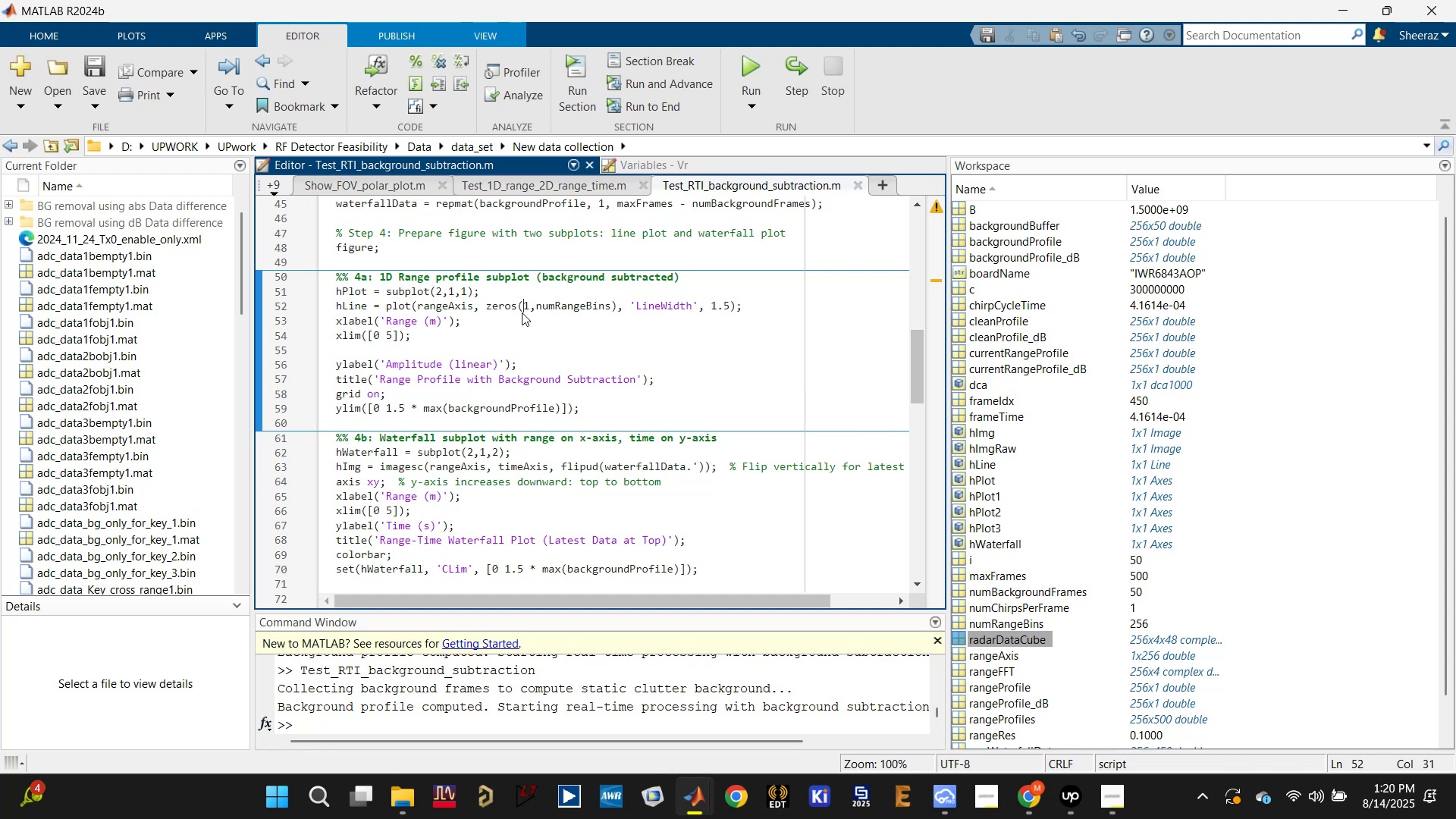 
wait(16.5)
 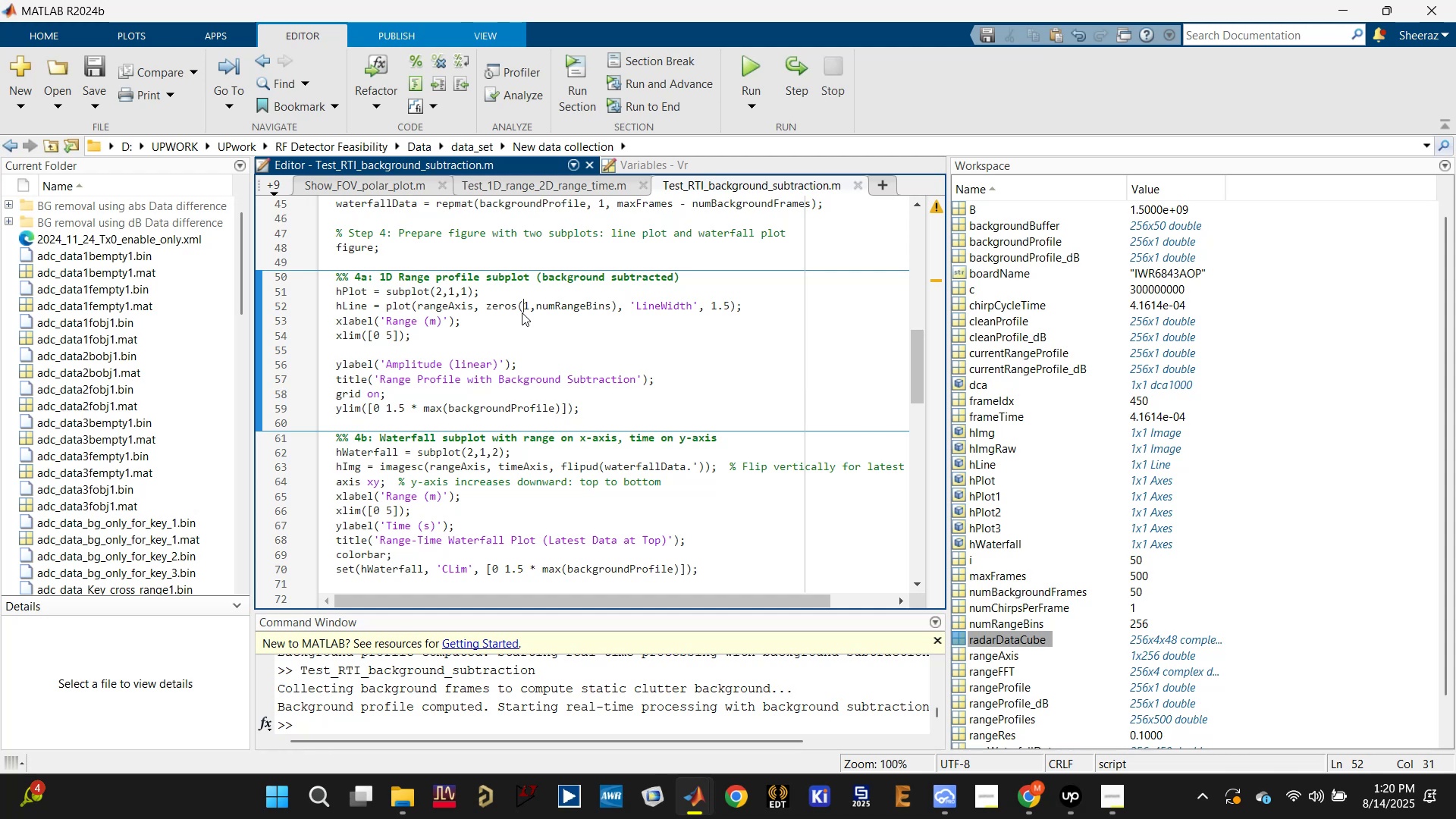 
left_click([747, 67])
 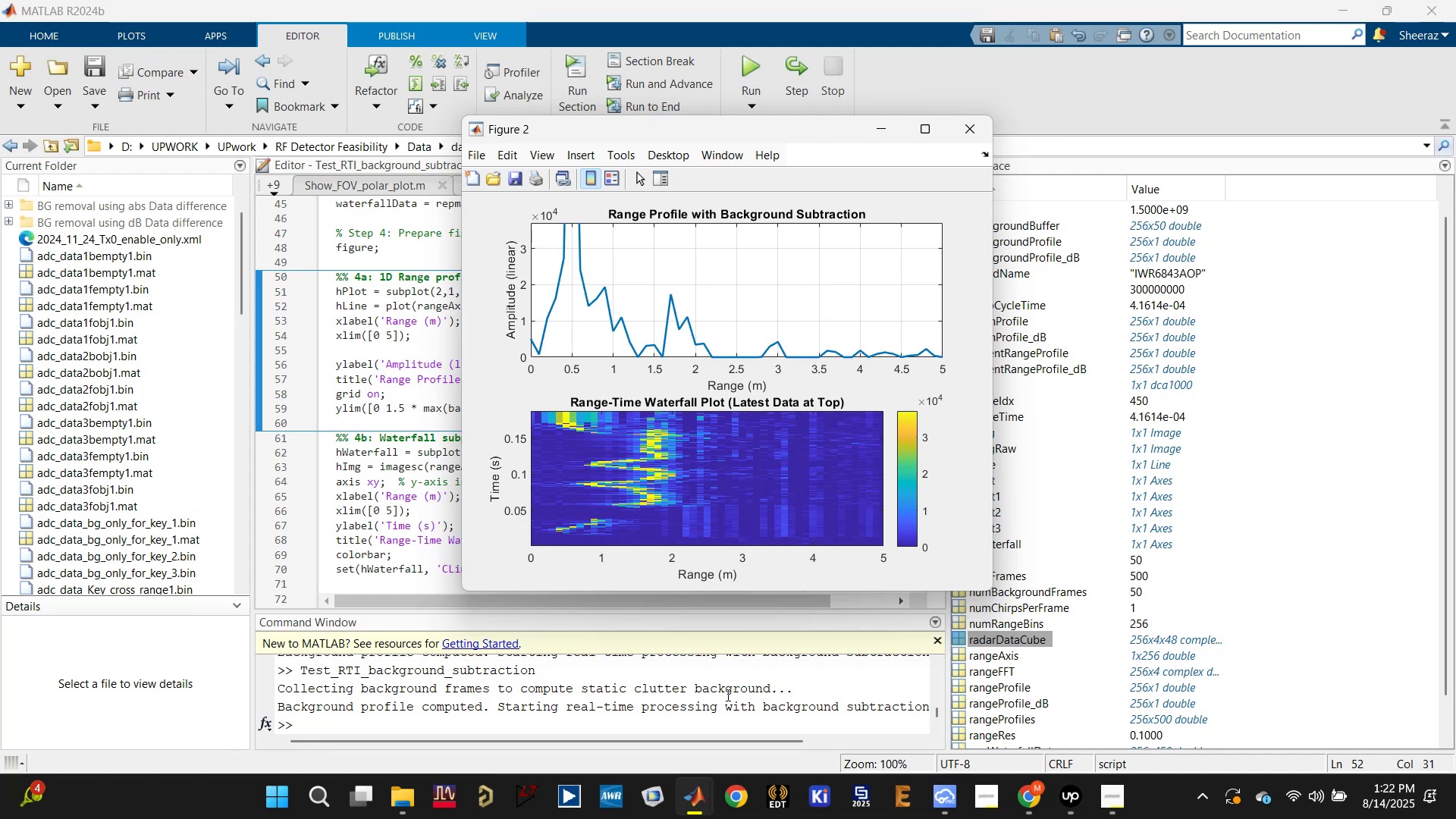 
wait(79.36)
 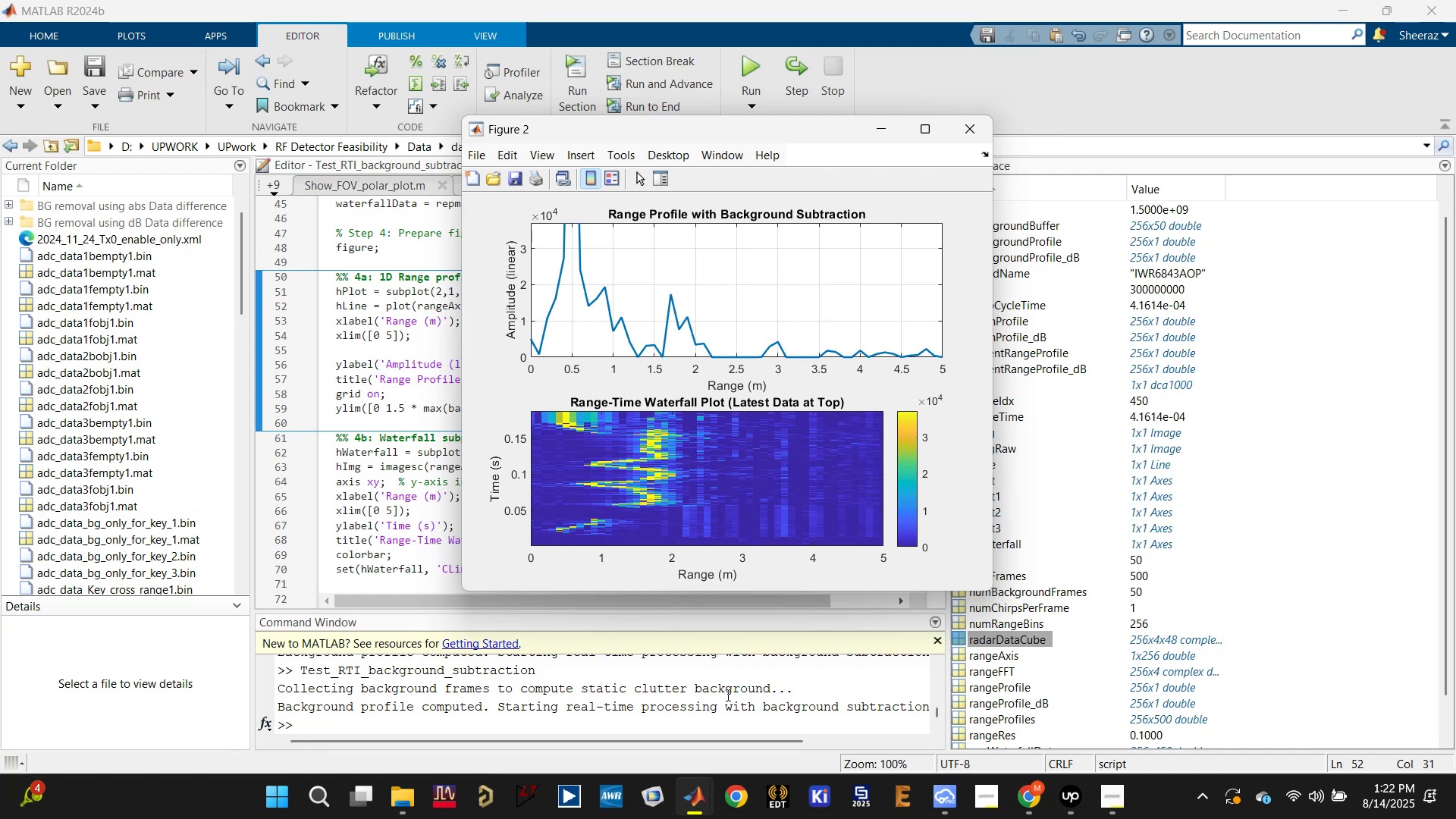 
left_click([961, 126])
 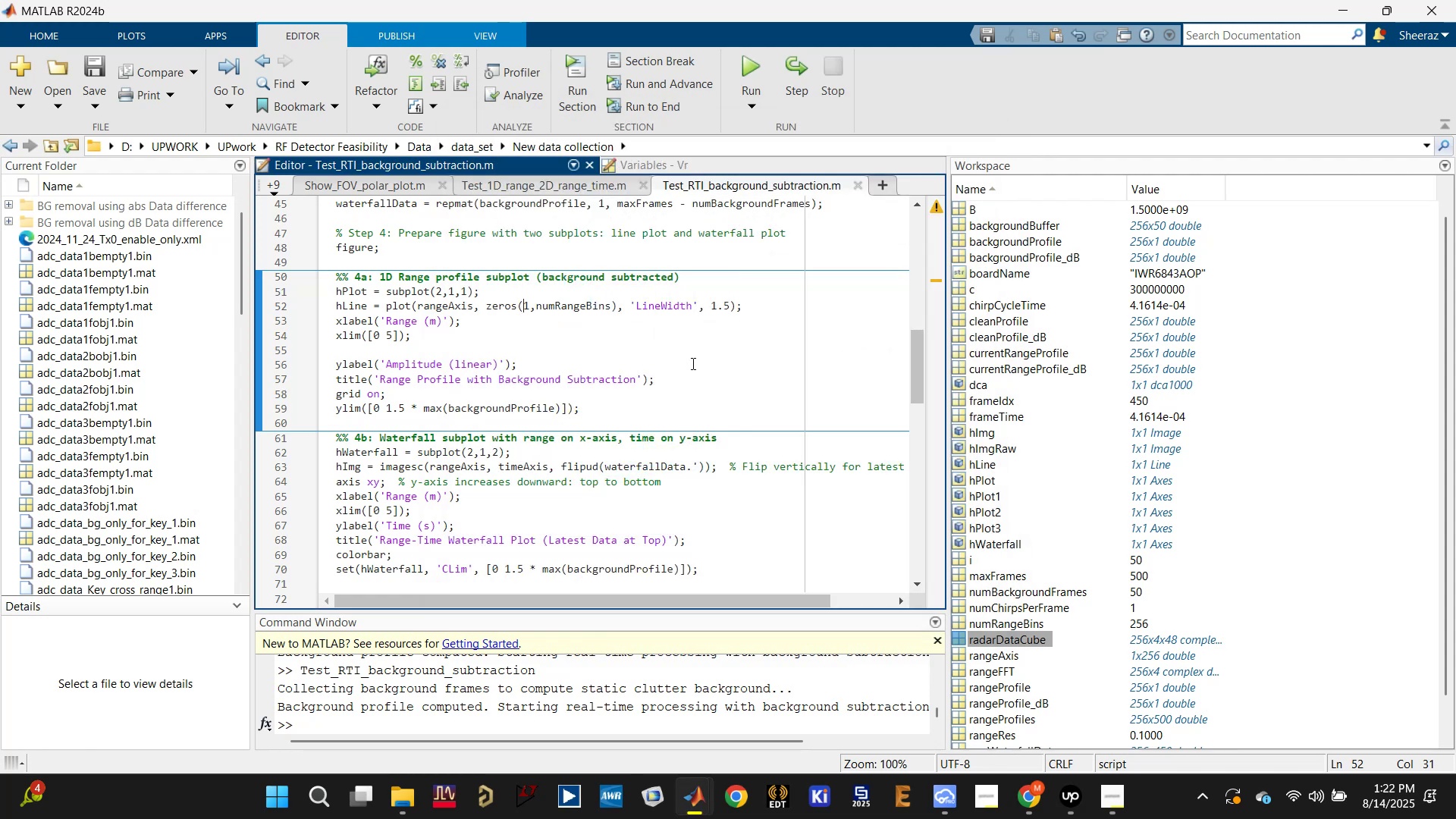 
left_click([700, 359])
 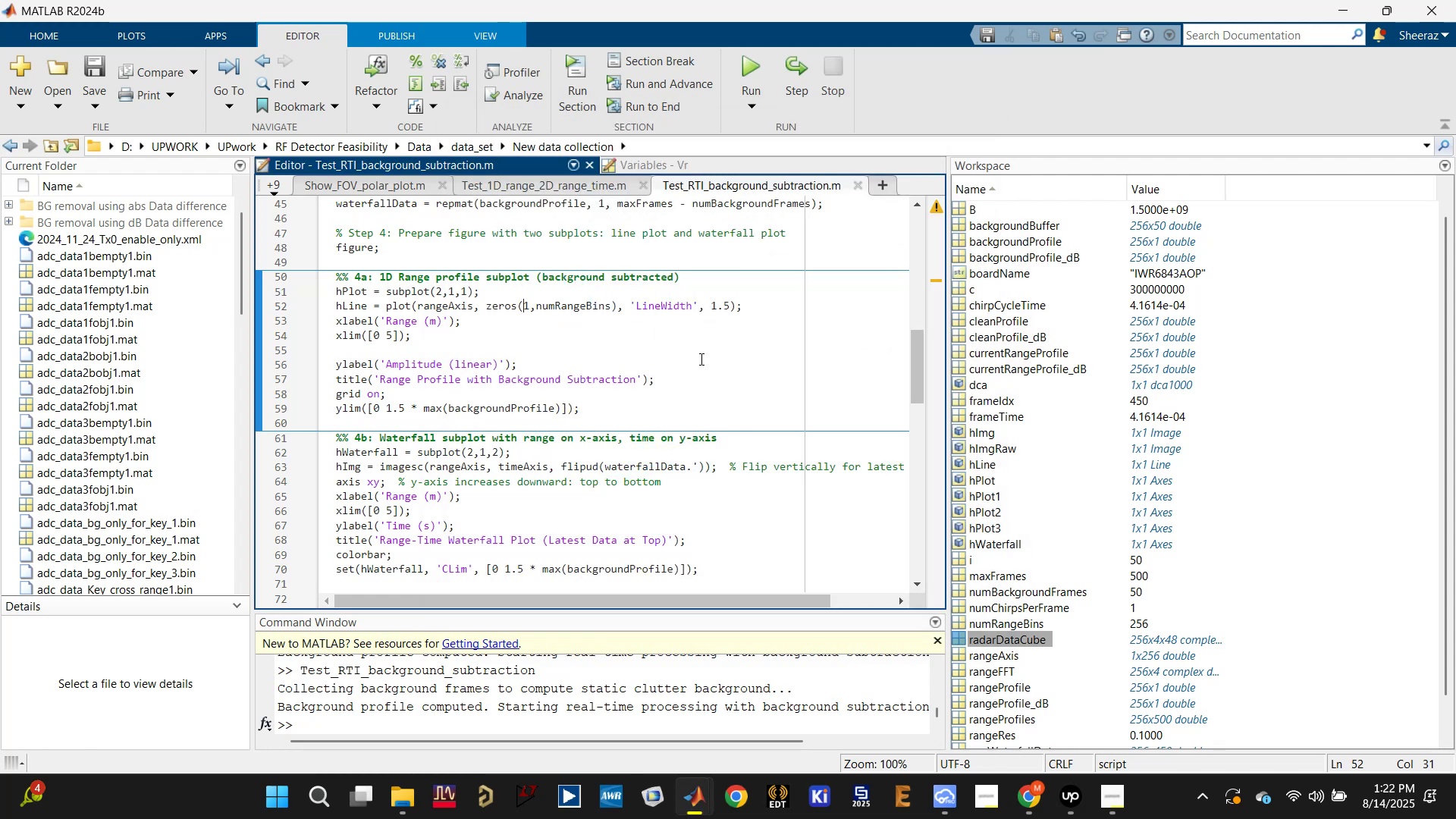 
key(Control+A)
 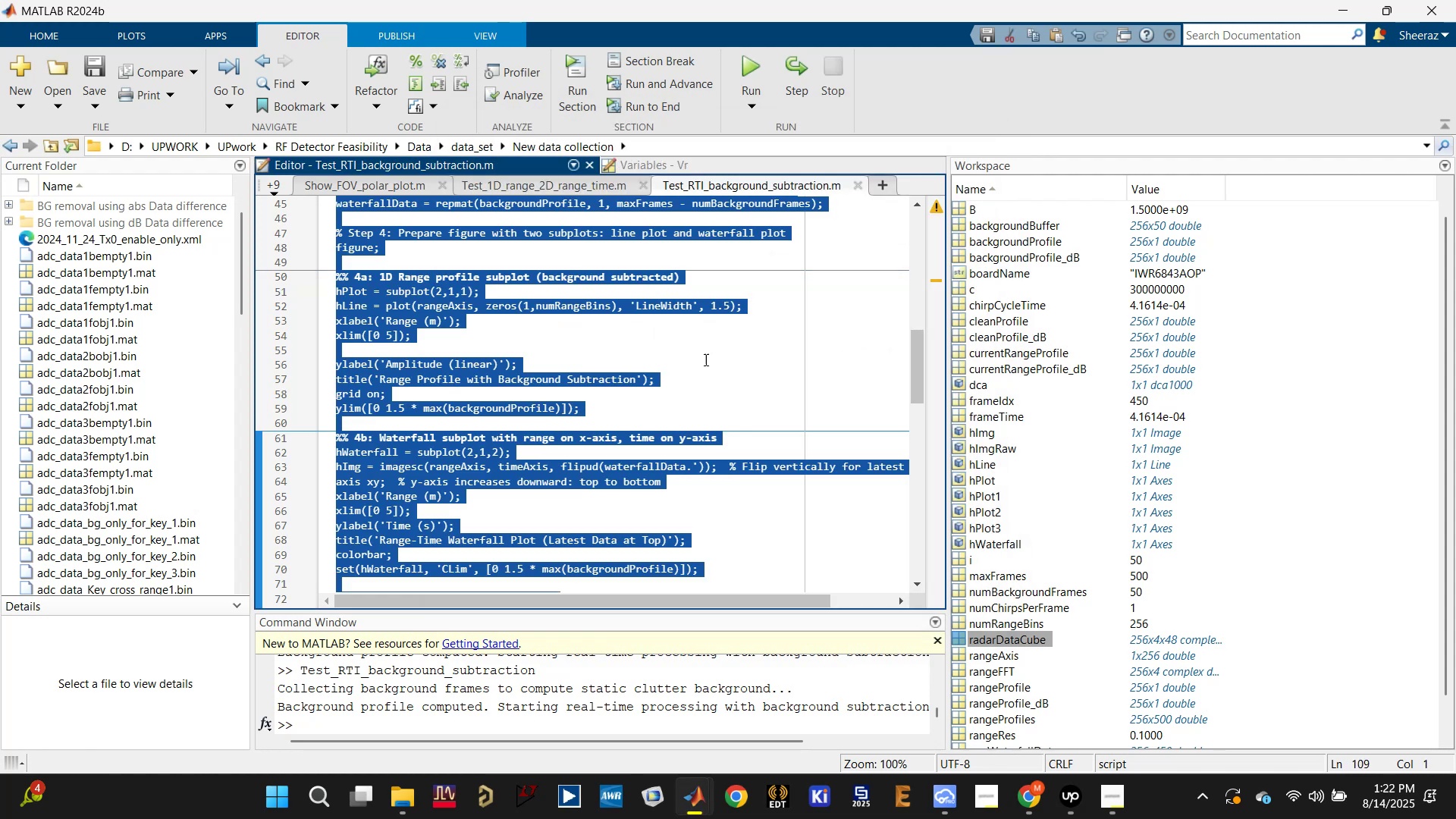 
key(Control+C)
 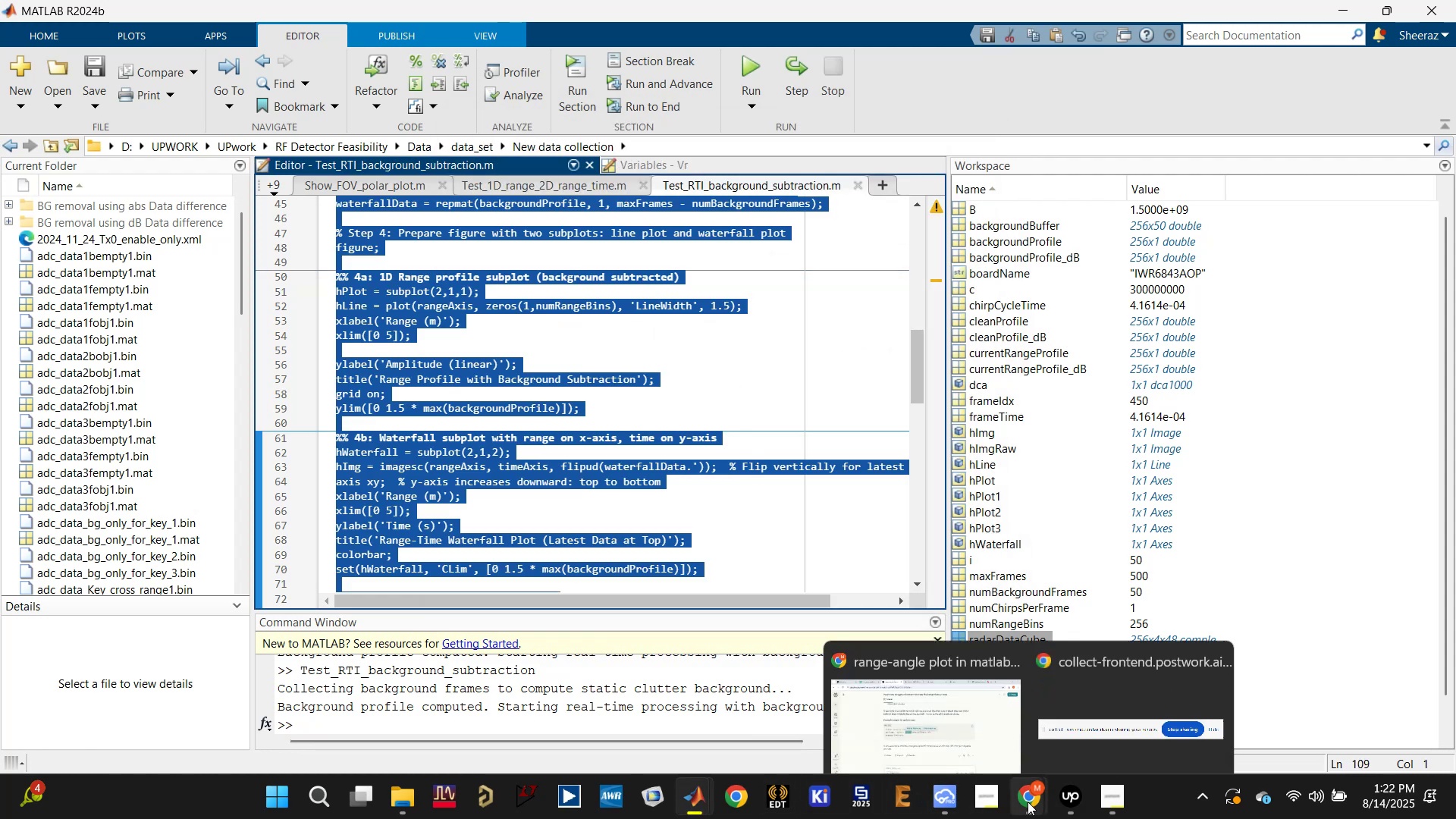 
left_click([971, 719])
 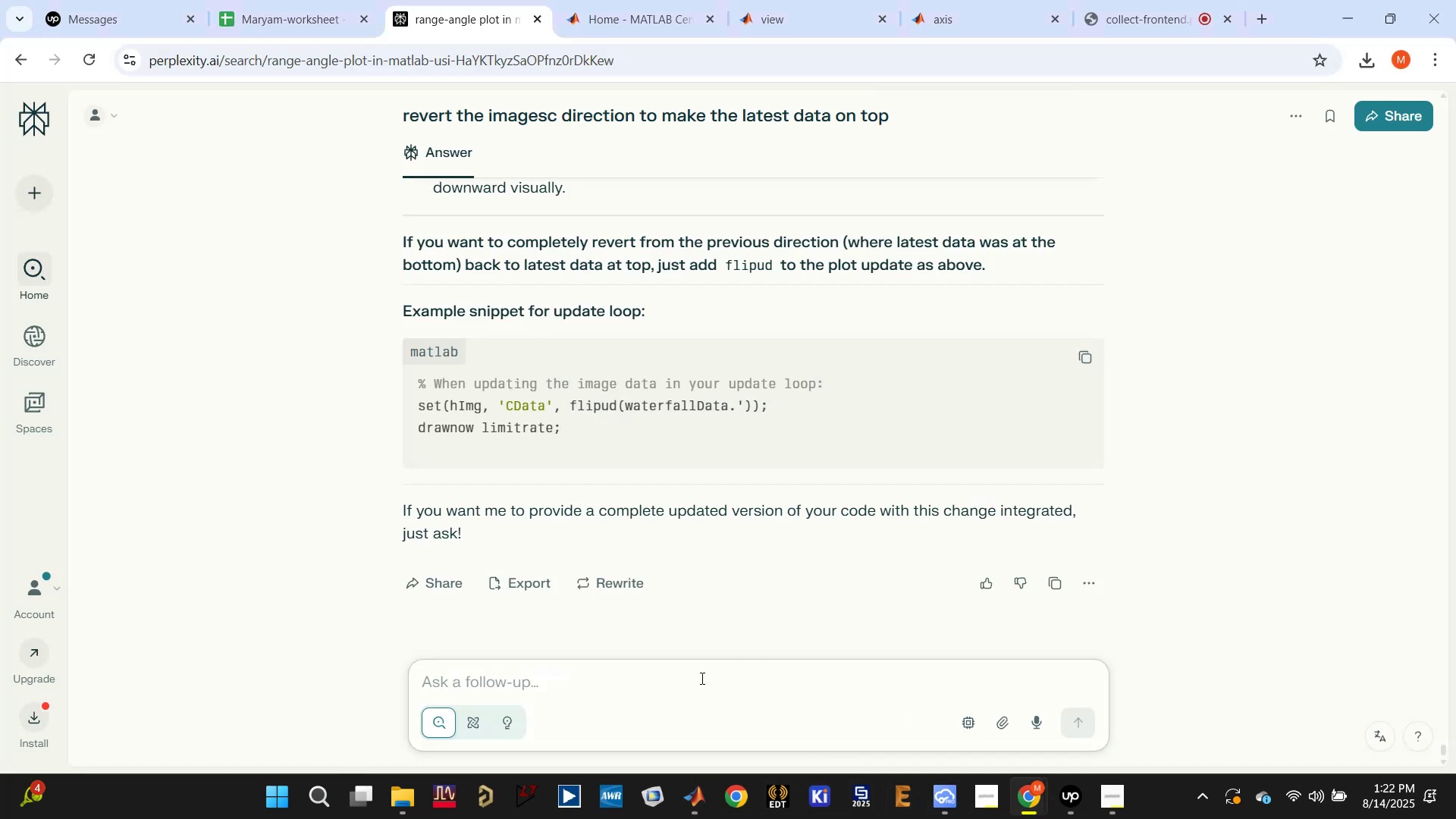 
type(use the)
 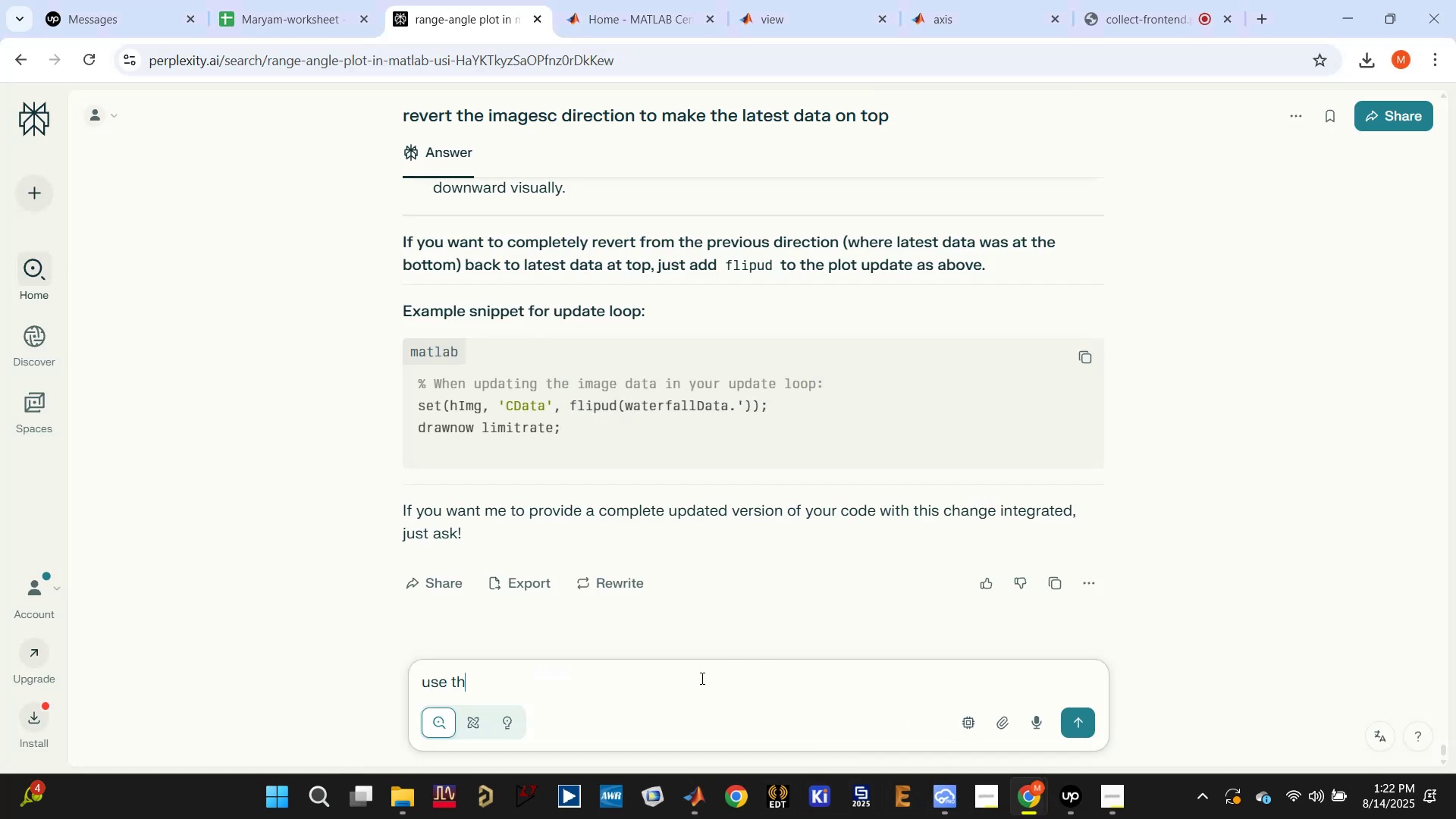 
left_click([701, 678])
 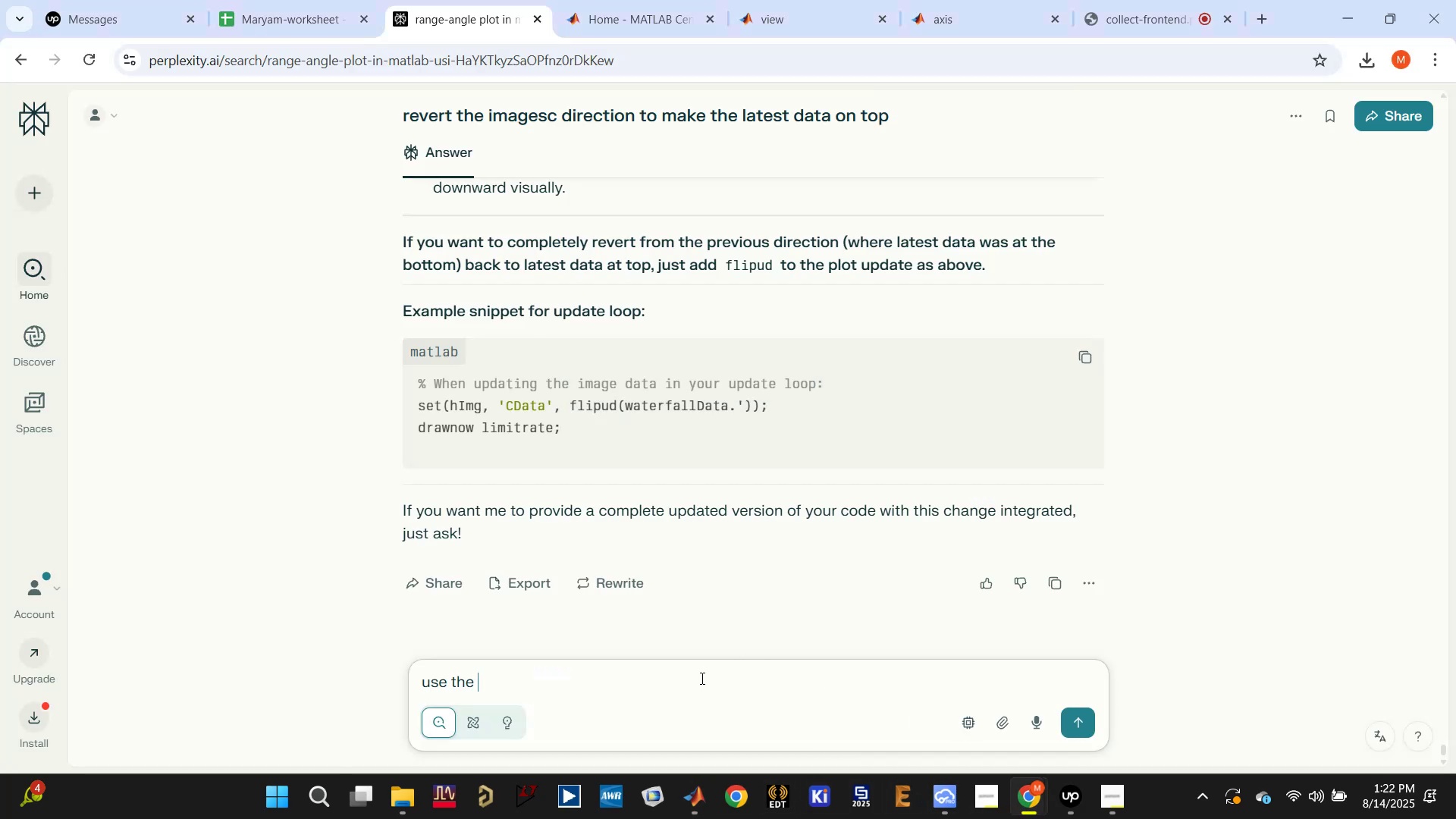 
type( following code and d)
key(Backspace)
type(ada)
key(Backspace)
type(d)
 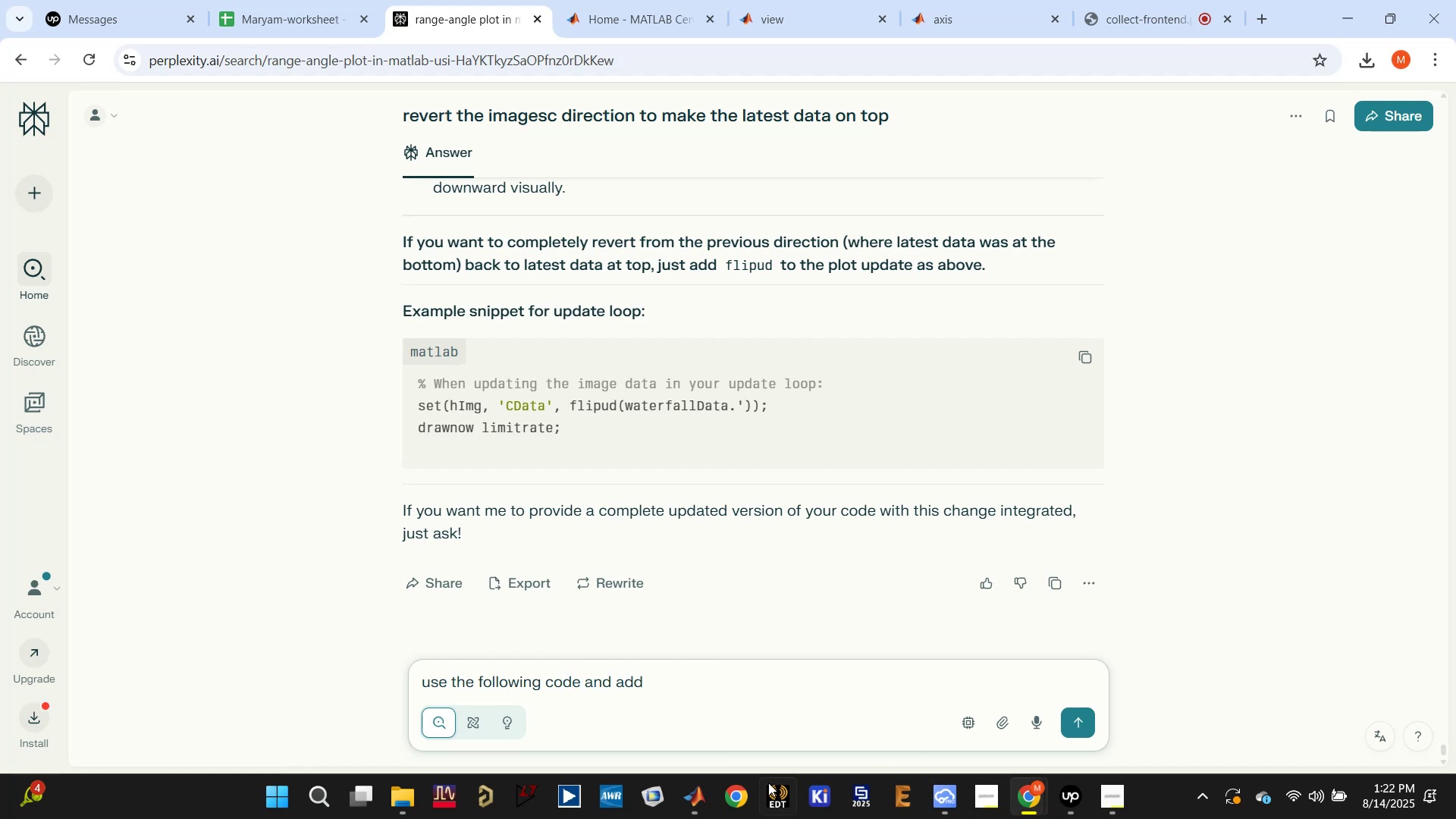 
left_click([624, 708])
 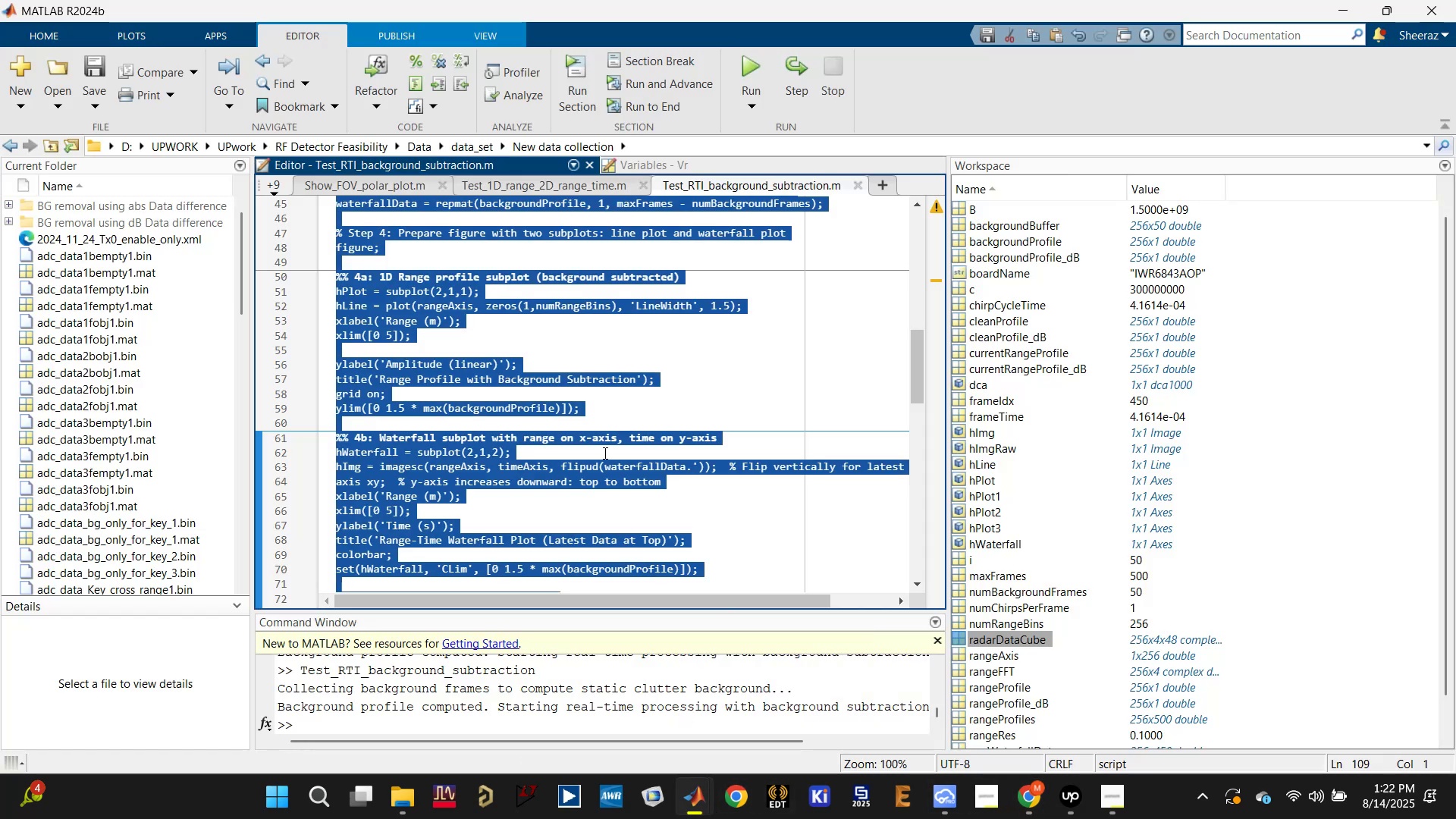 
left_click([601, 389])
 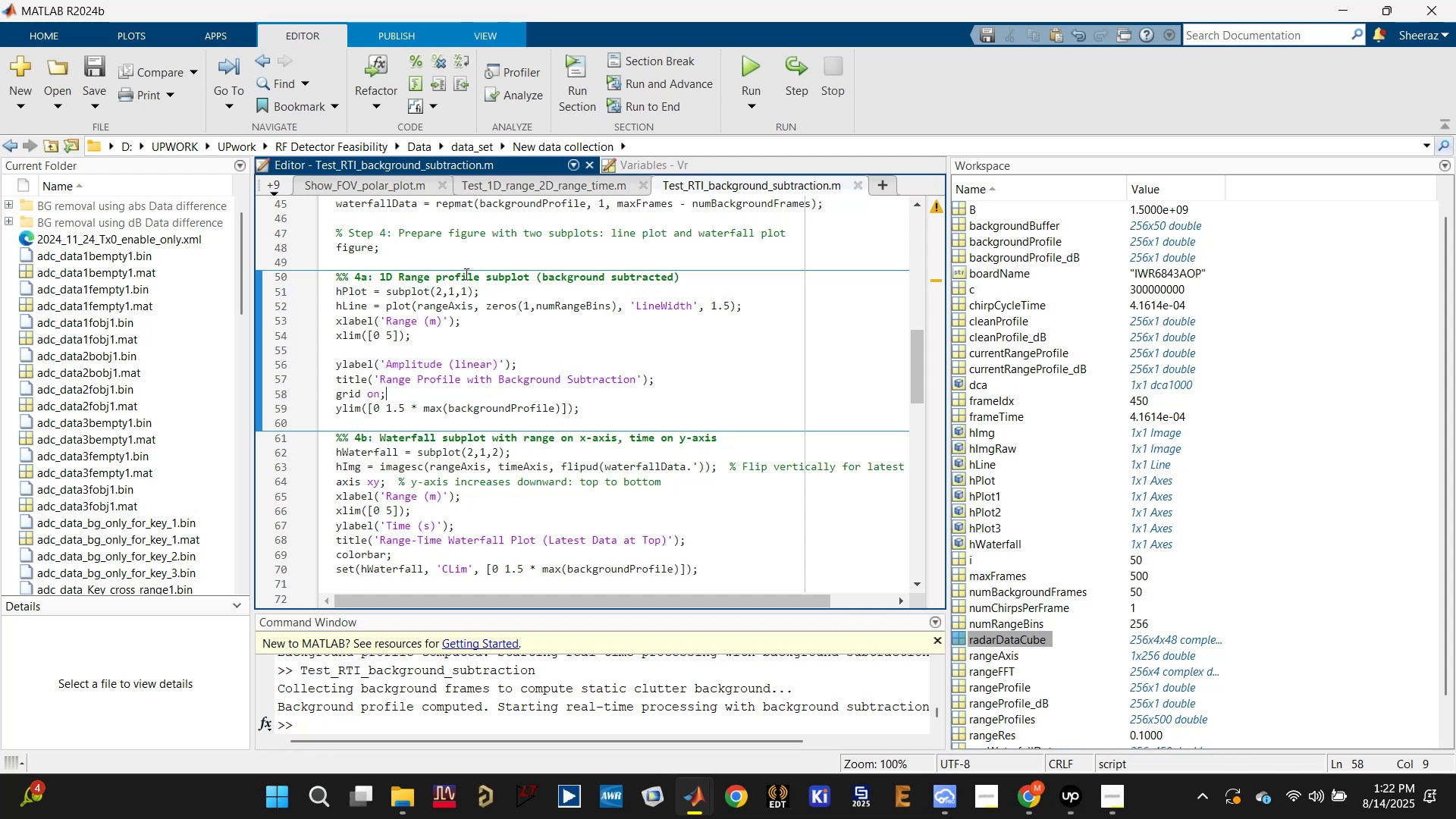 
scroll: coordinate [610, 443], scroll_direction: down, amount: 1.0
 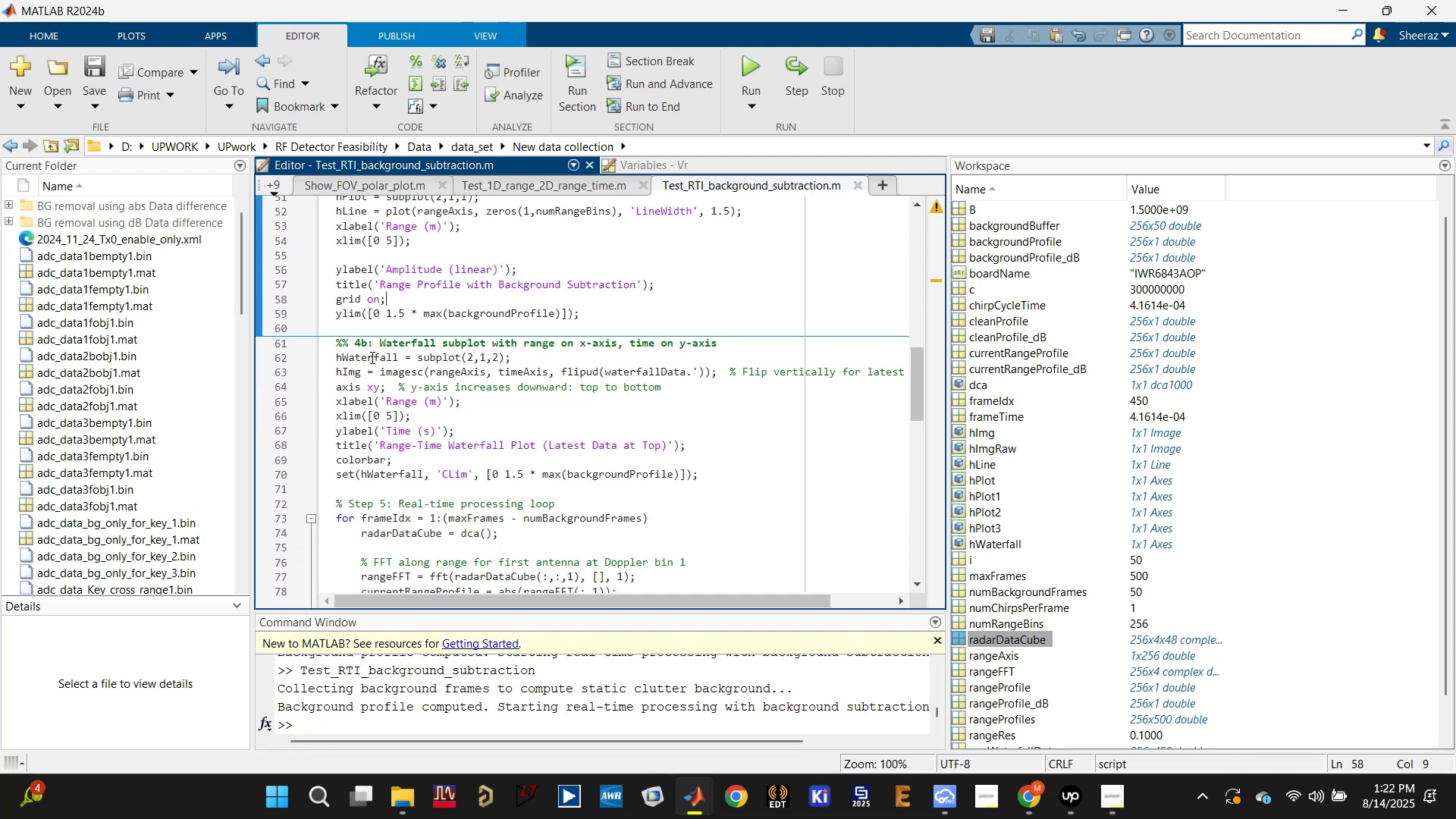 
left_click_drag(start_coordinate=[367, 344], to_coordinate=[361, 344])
 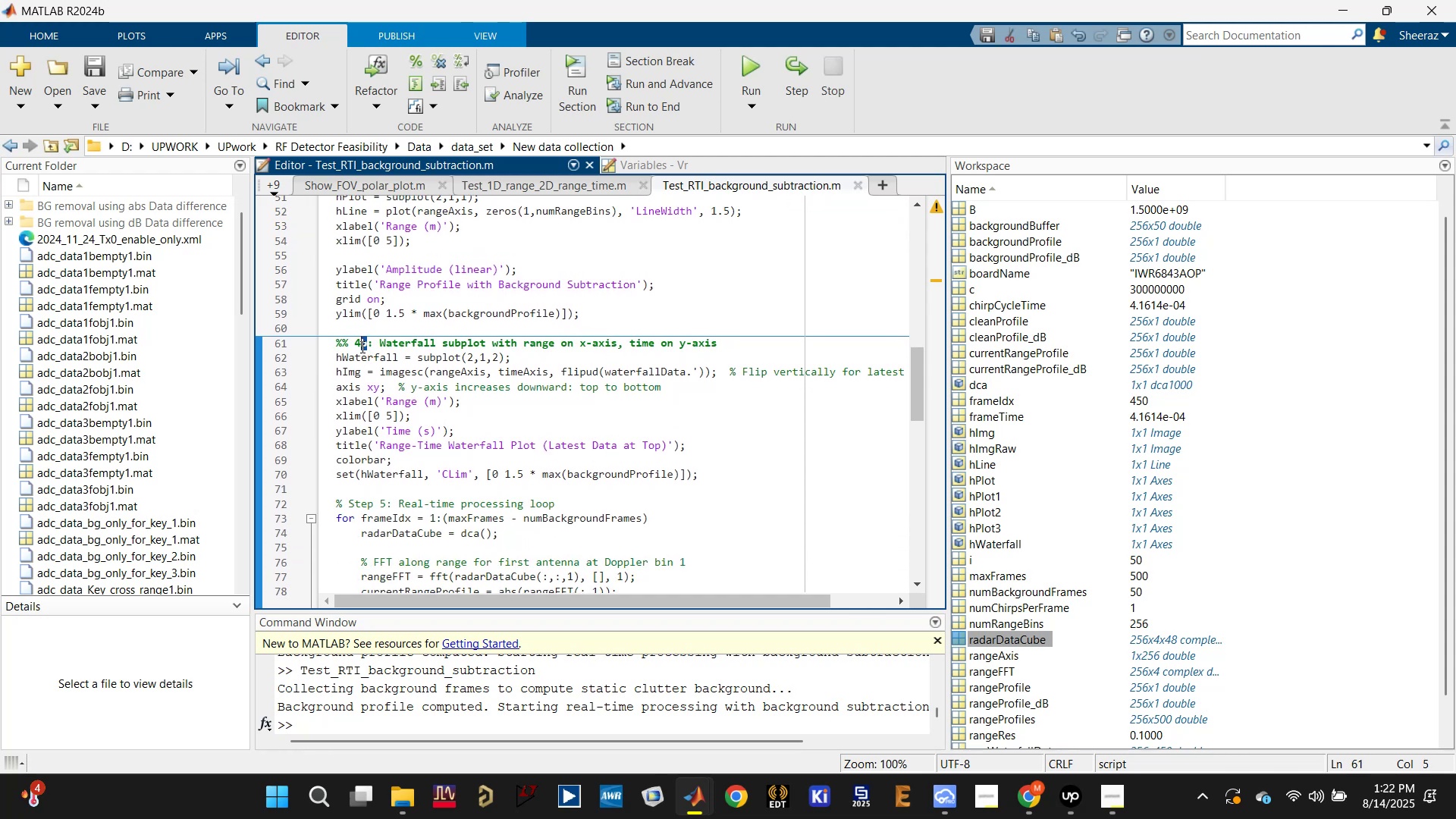 
scroll: coordinate [372, 375], scroll_direction: up, amount: 2.0
 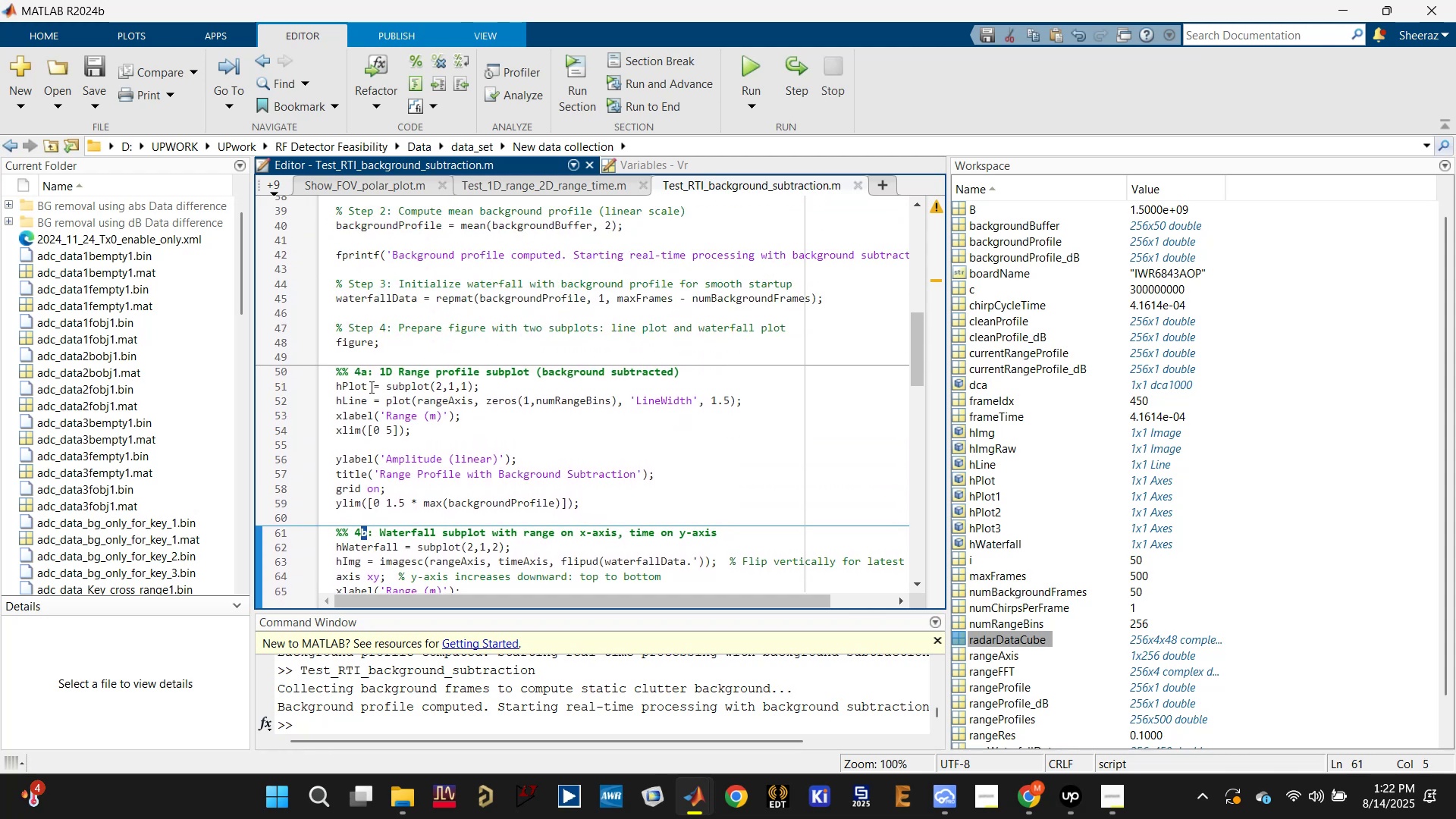 
type(cc)
 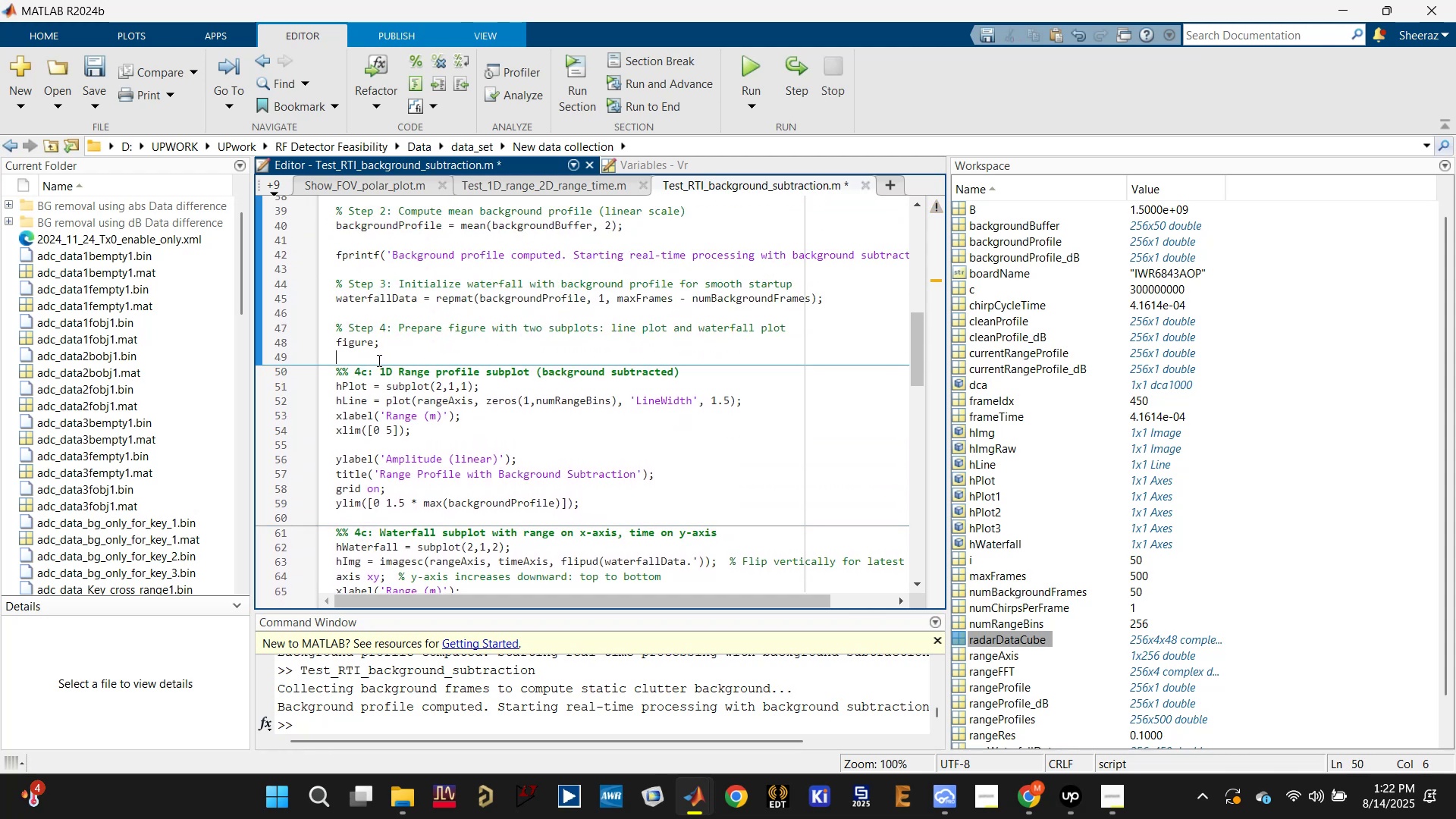 
left_click_drag(start_coordinate=[362, 367], to_coordinate=[366, 373])
 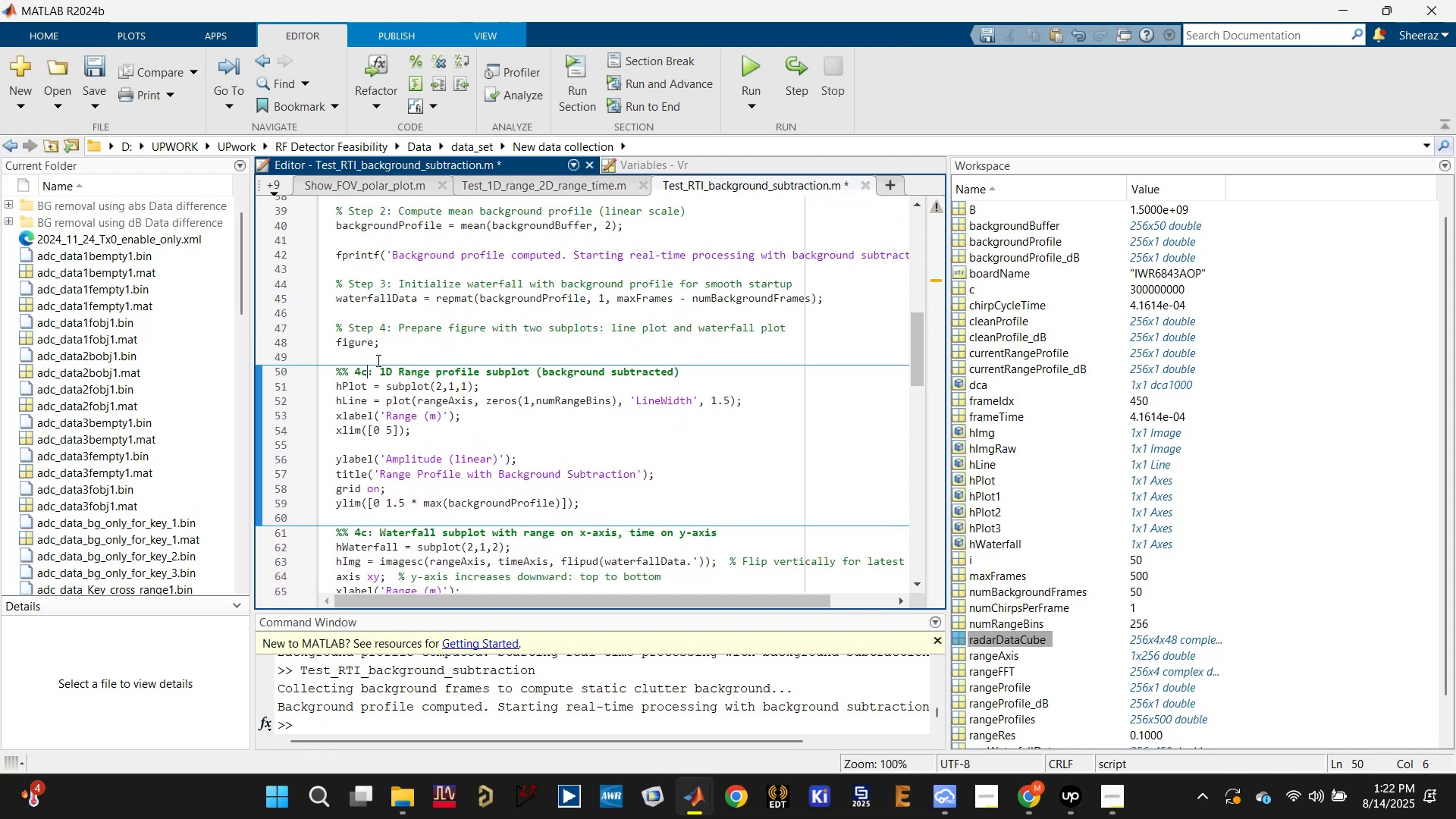 
left_click([378, 360])
 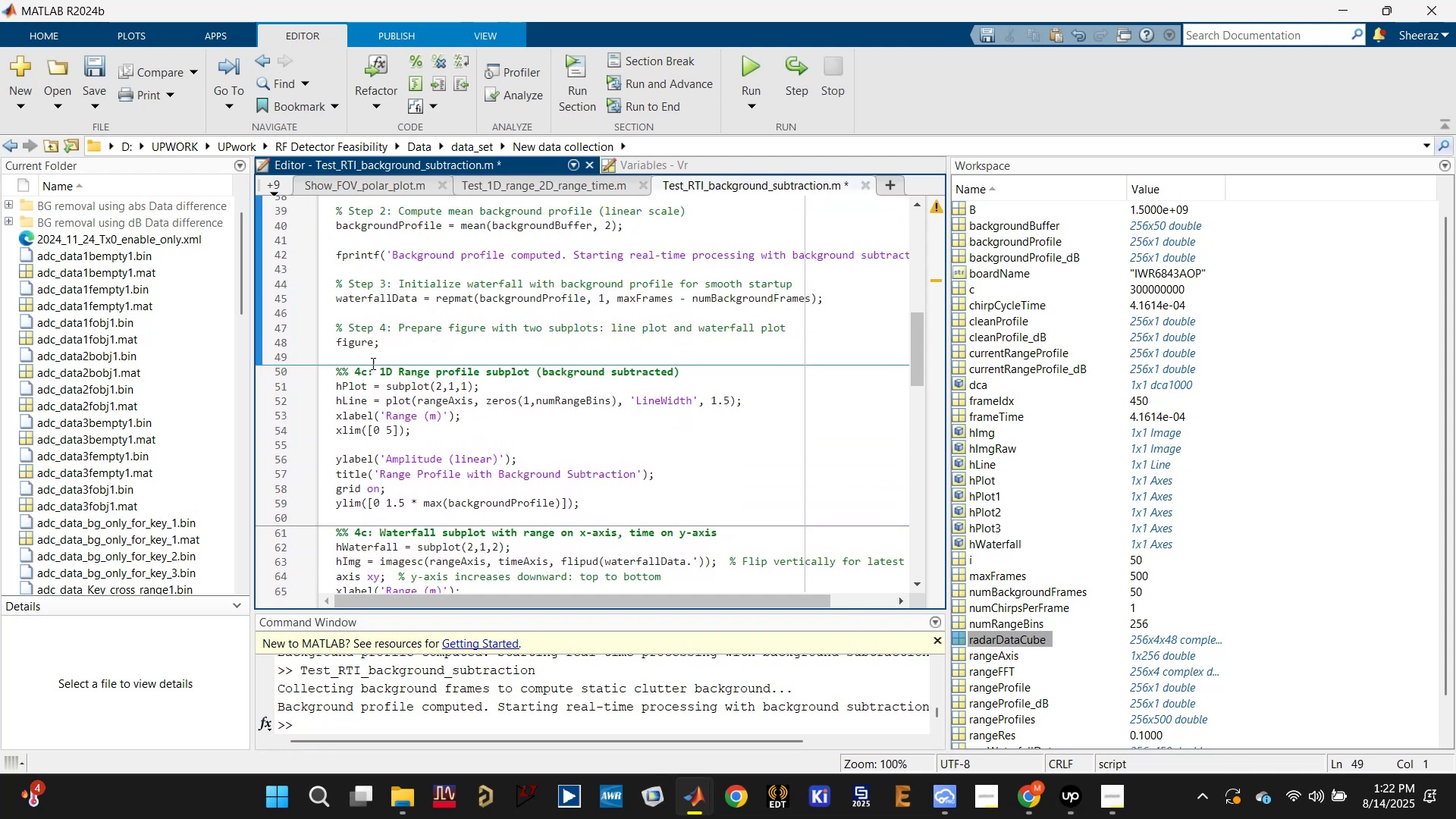 
left_click_drag(start_coordinate=[368, 369], to_coordinate=[361, 372])
 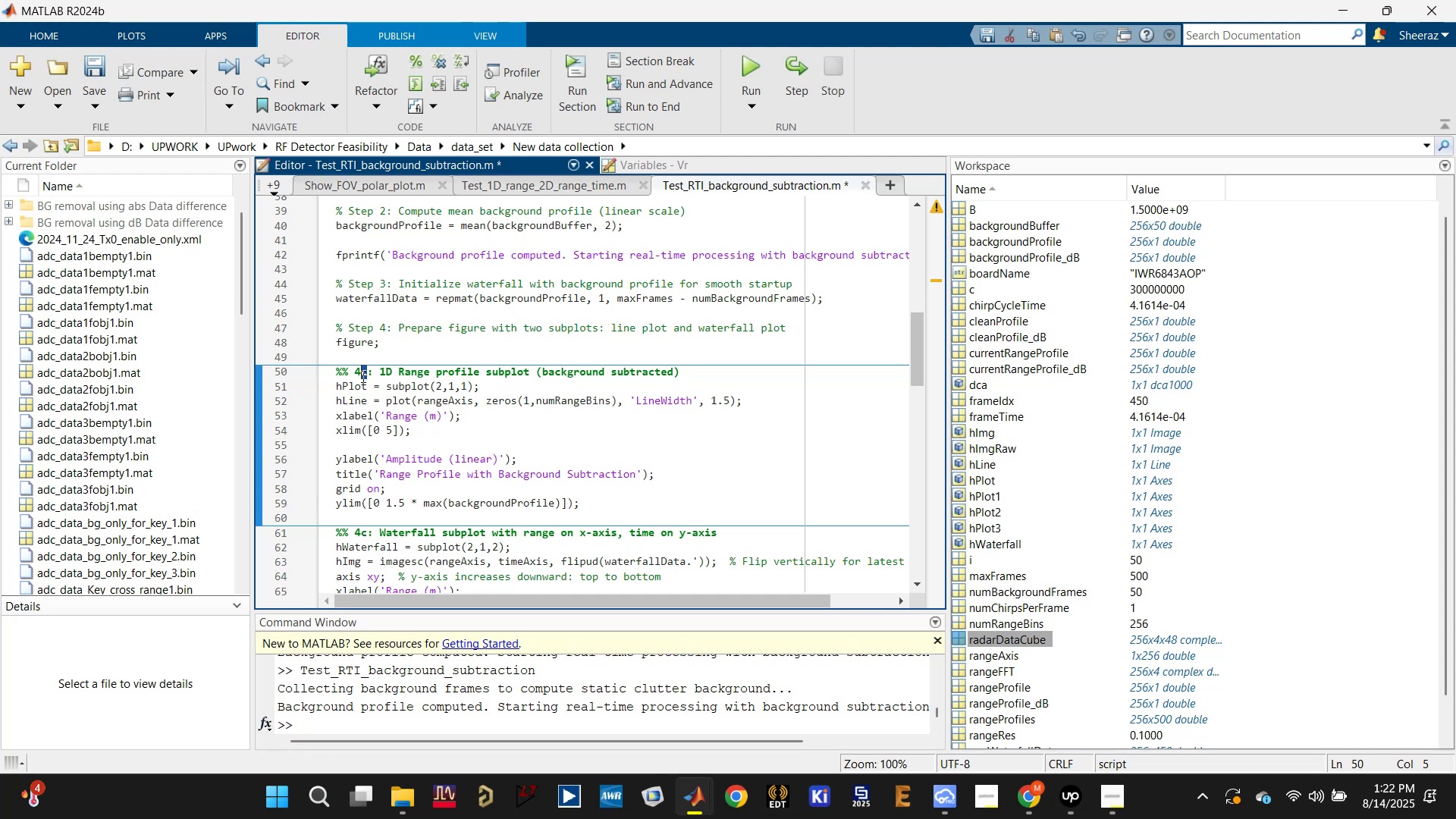 
key(B)
 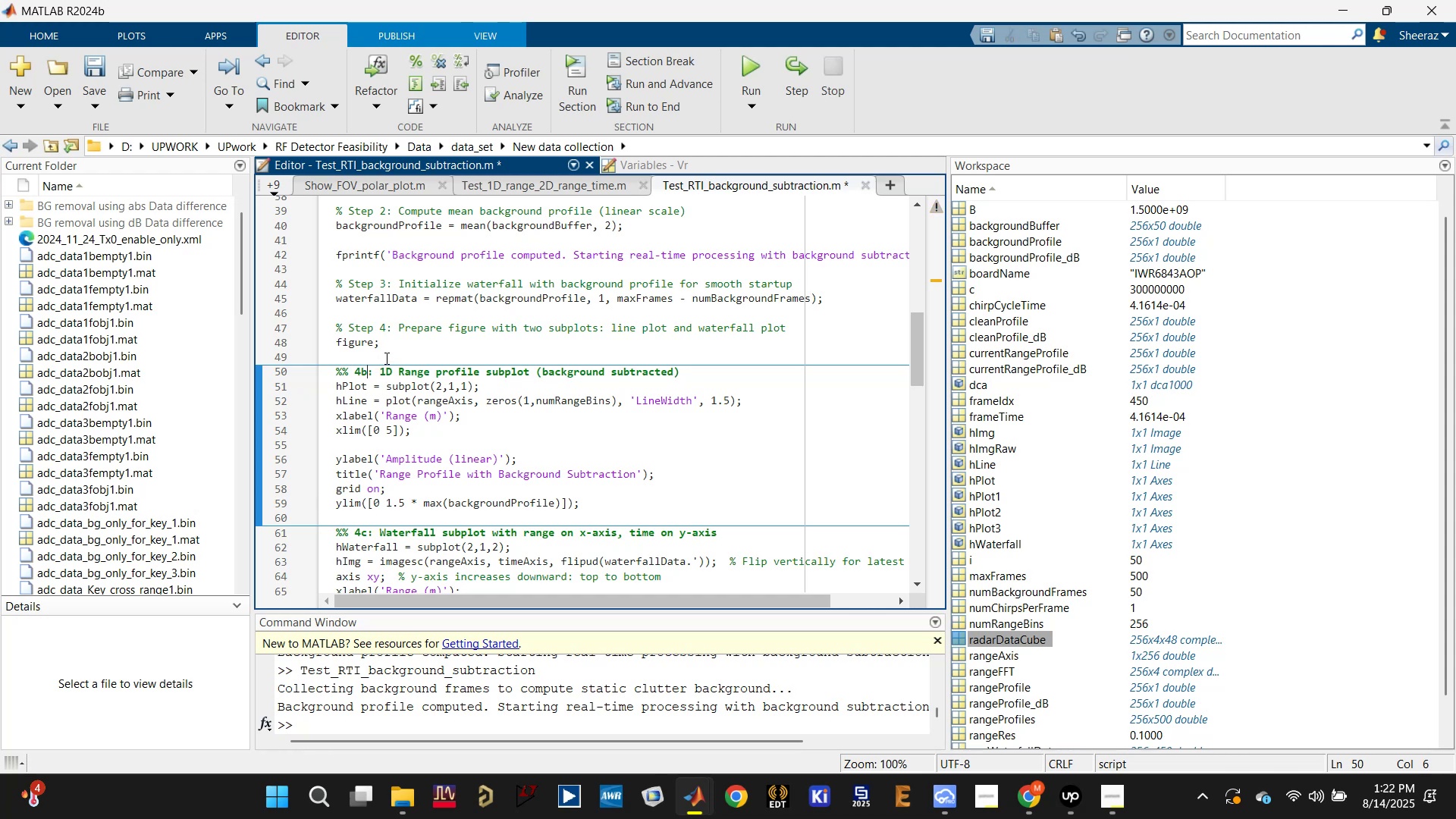 
left_click([385, 358])
 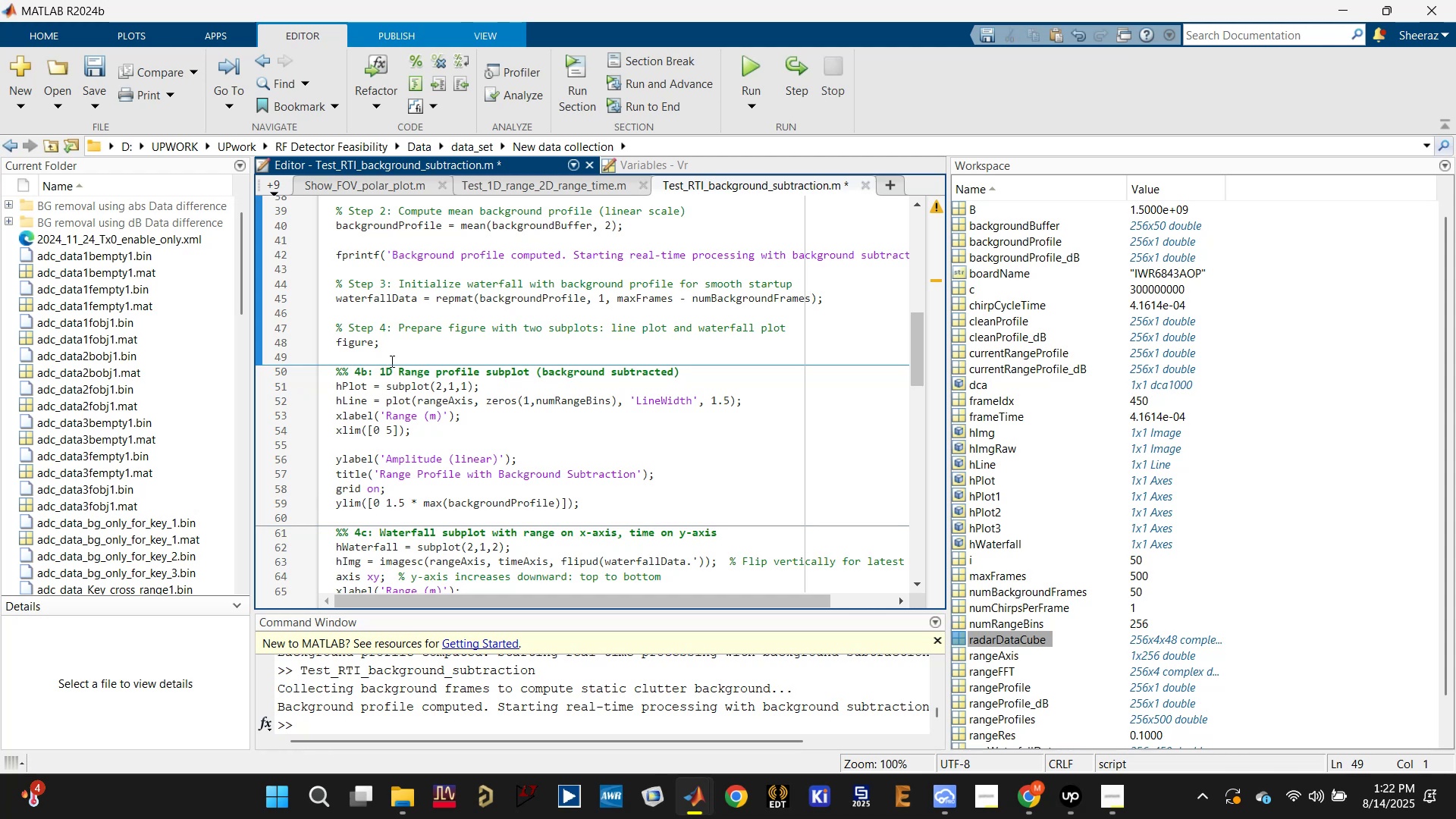 
key(Enter)
 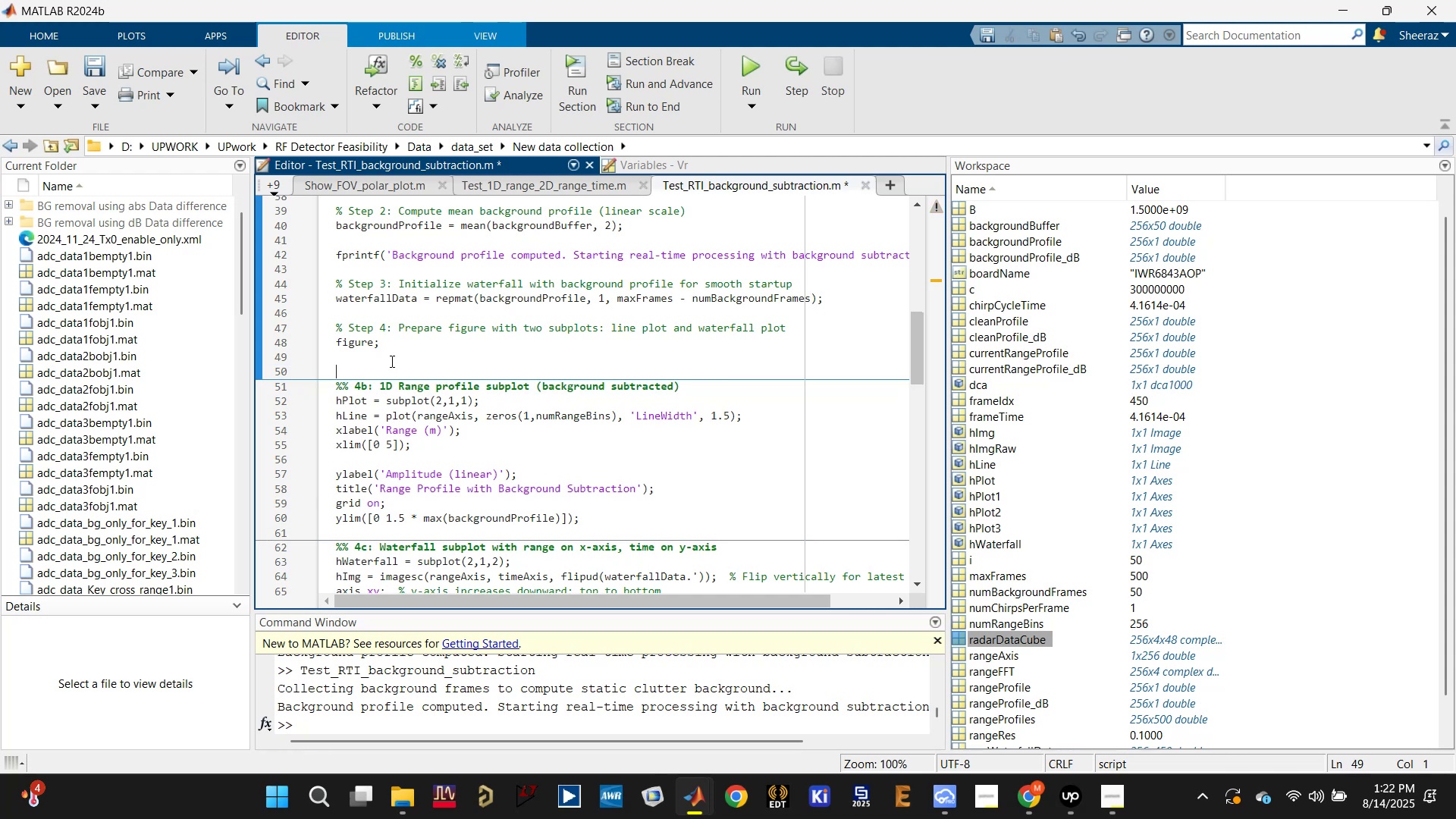 
key(Enter)
 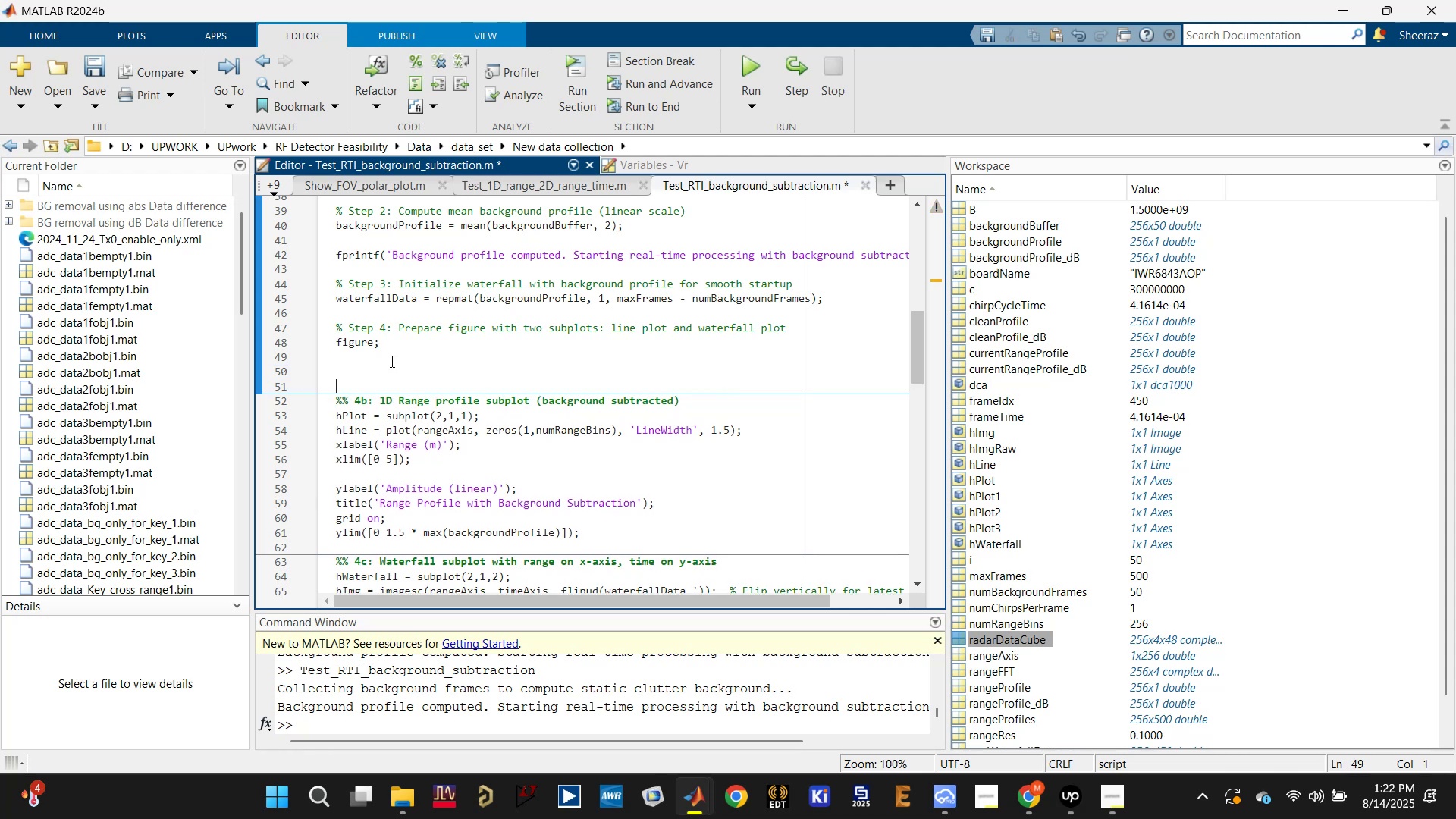 
key(Enter)
 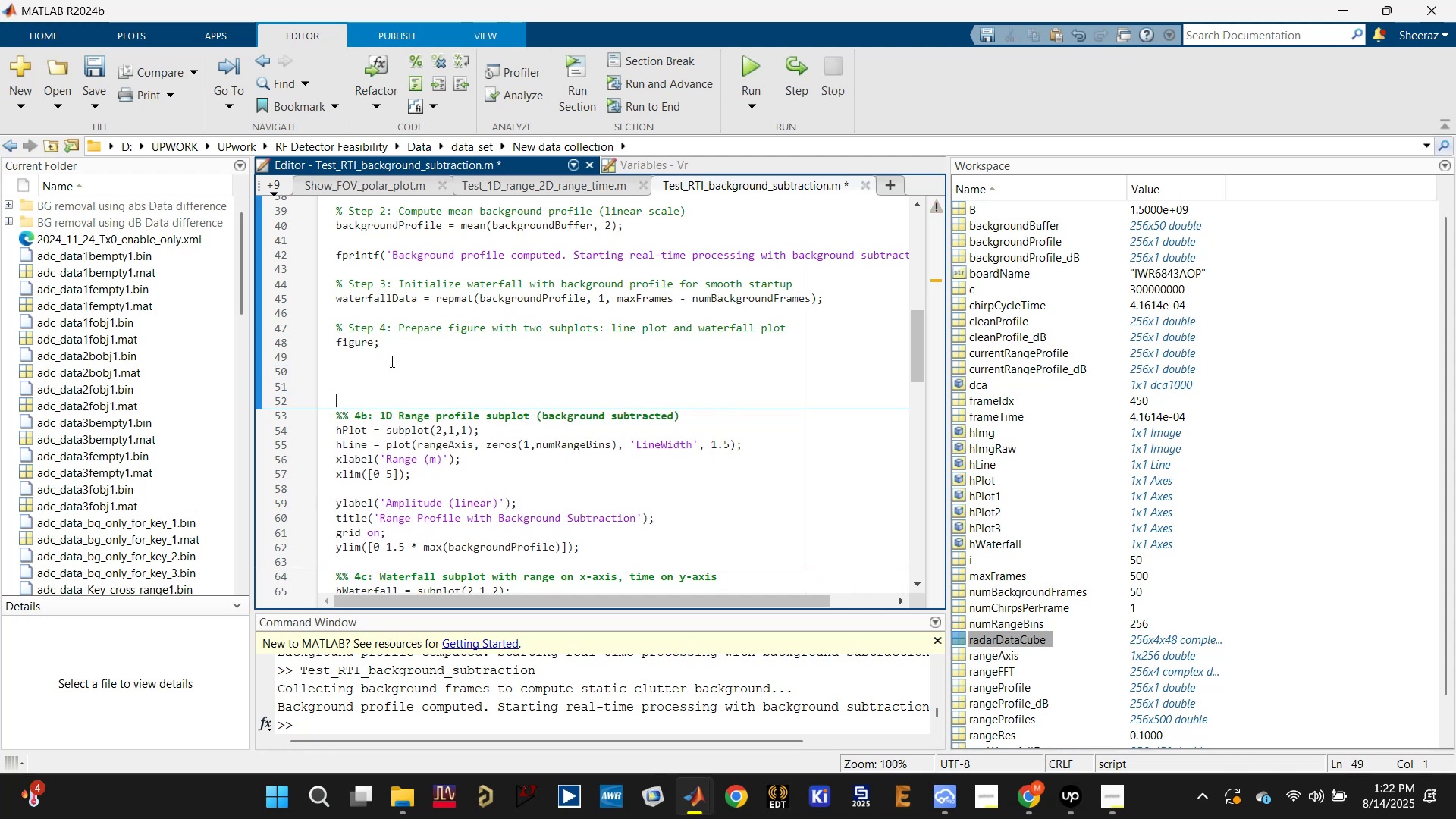 
key(Enter)
 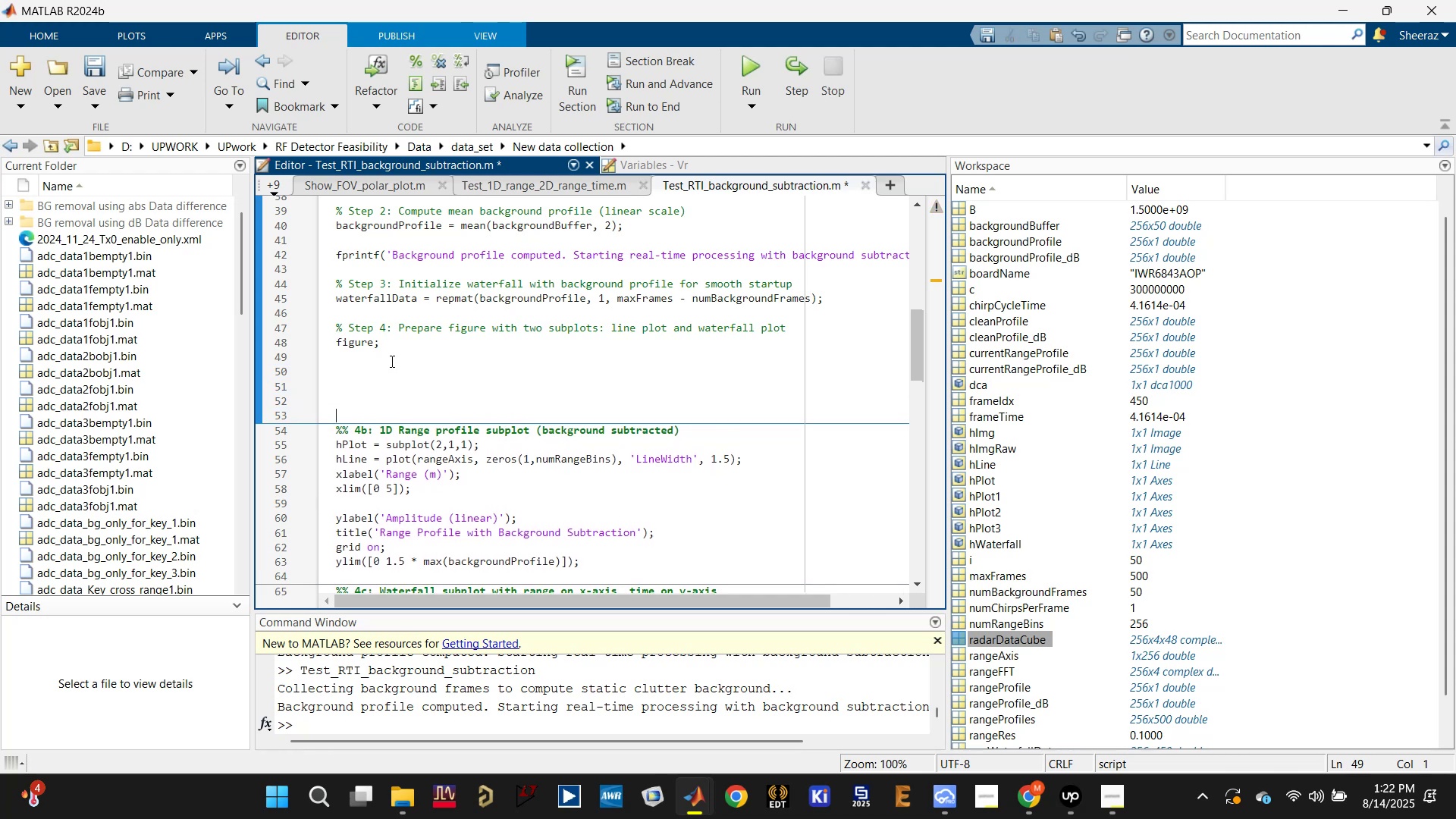 
key(Enter)
 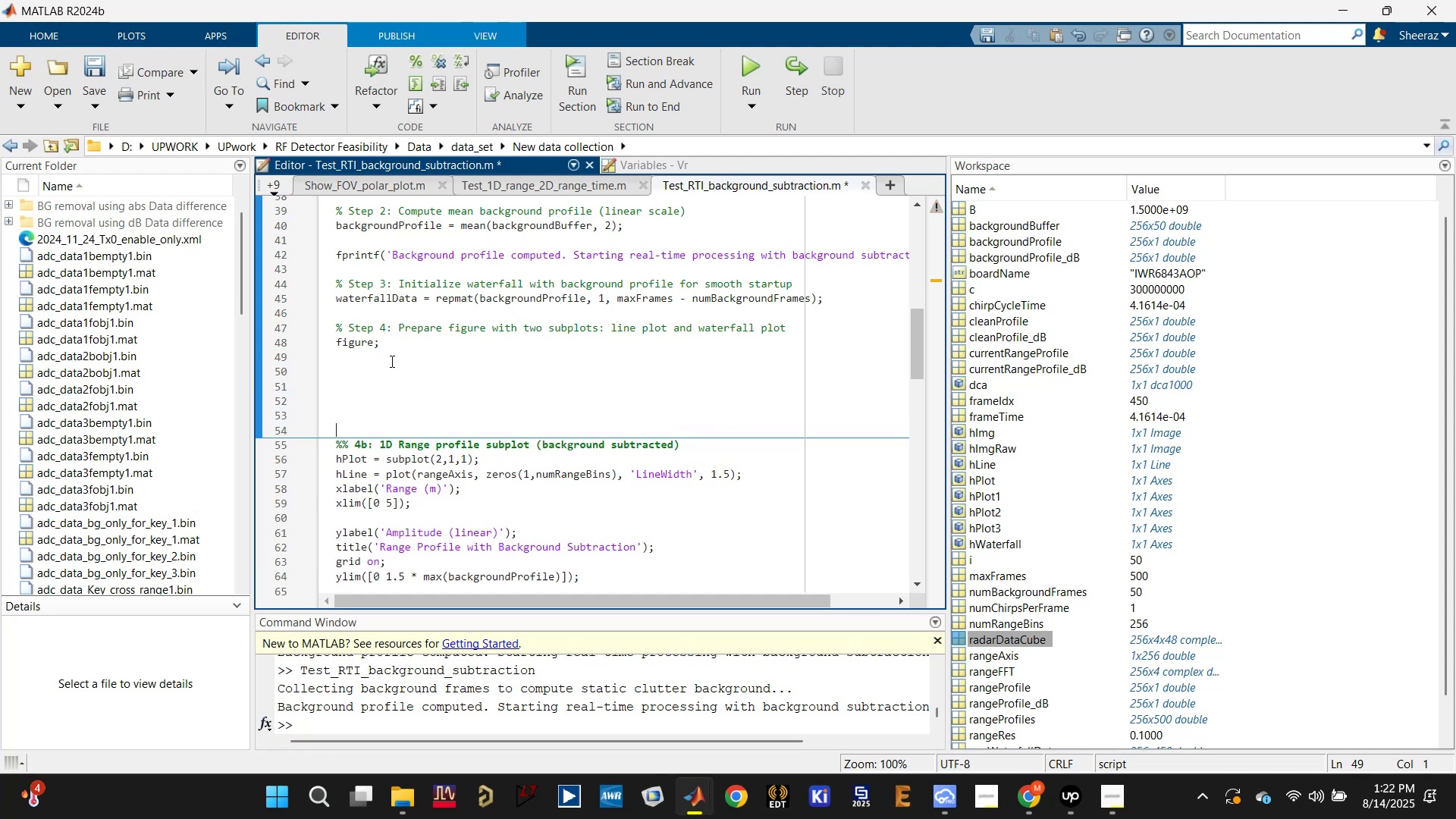 
key(Enter)
 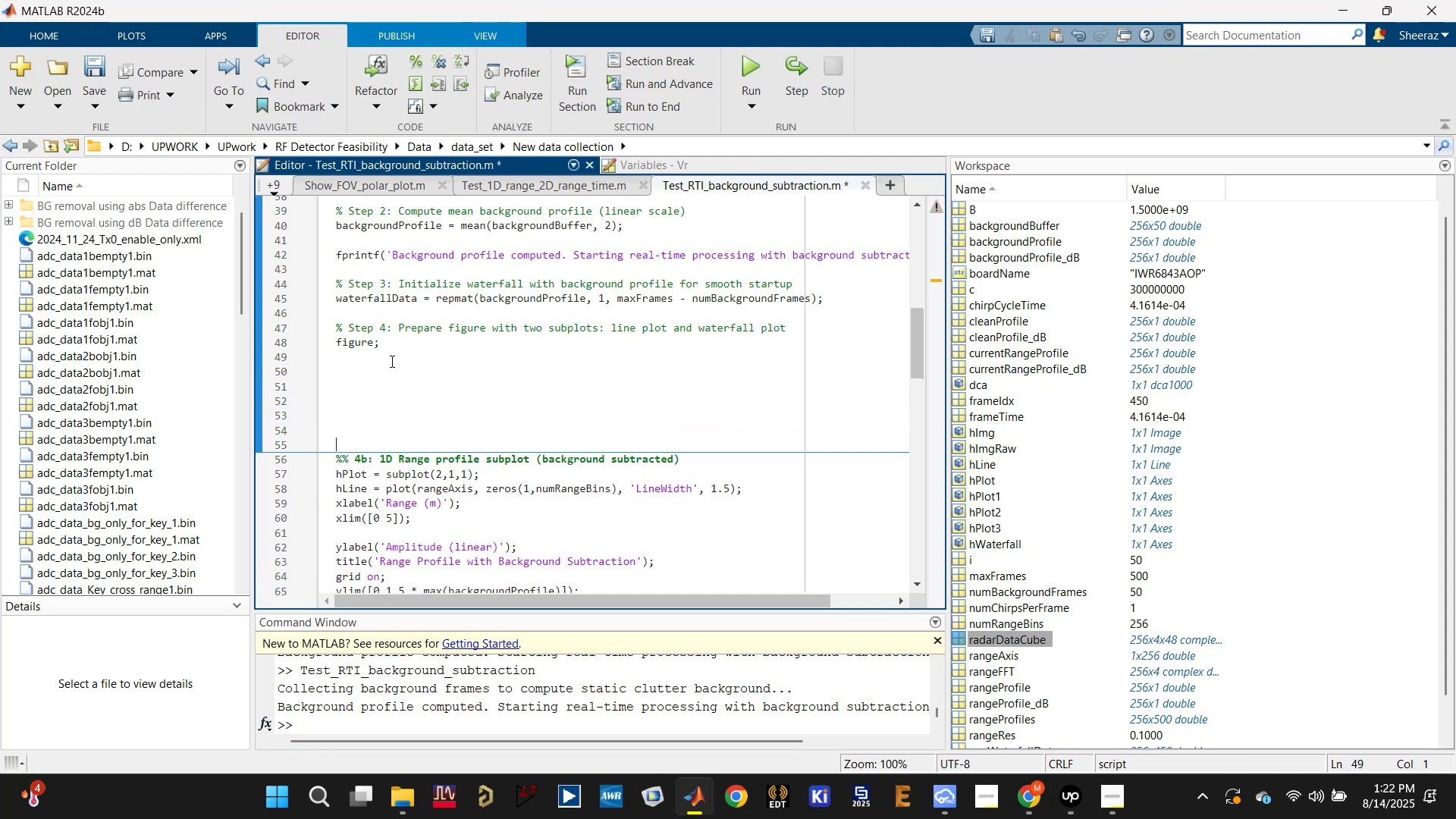 
key(Enter)
 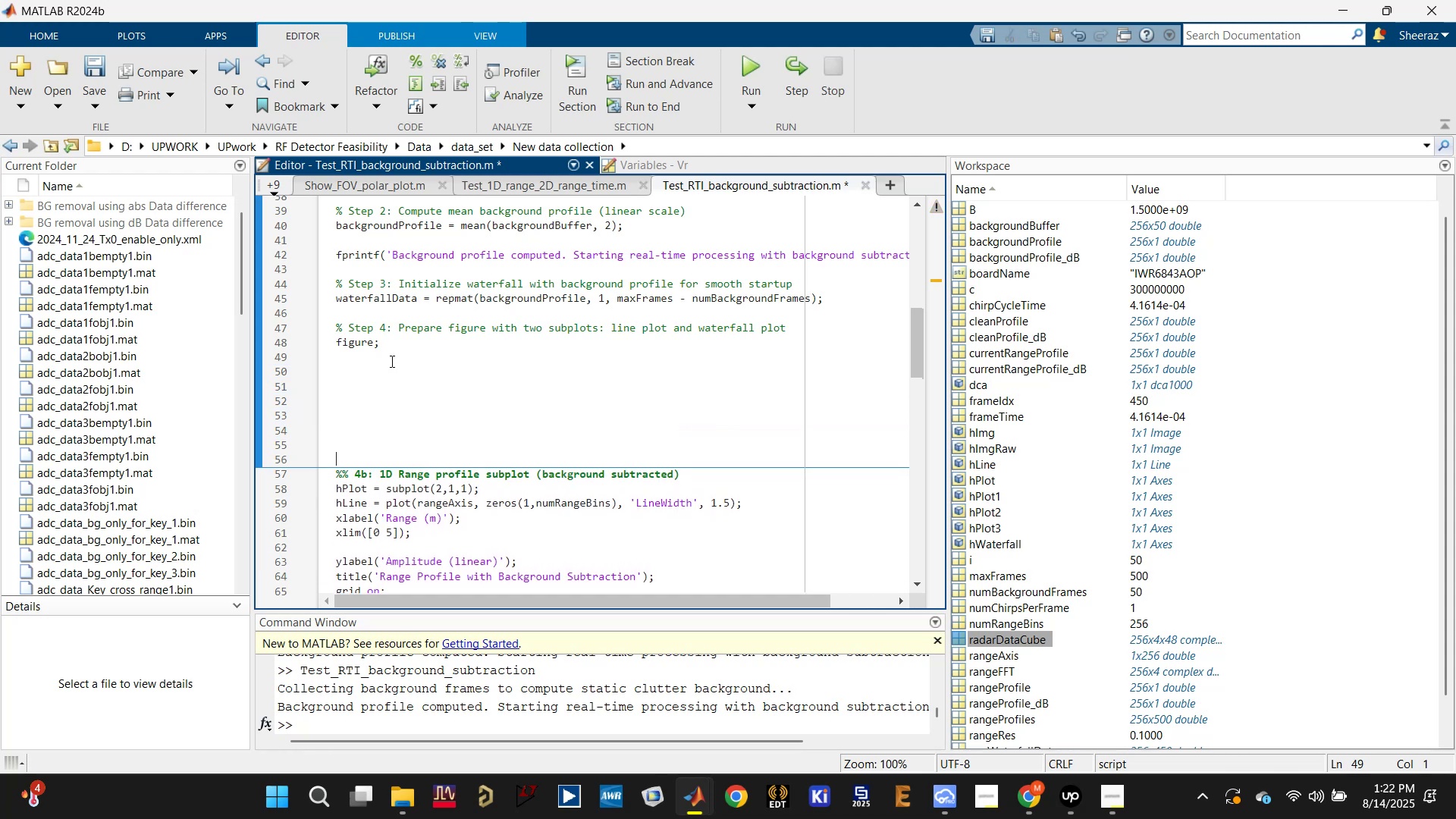 
key(Control+S)
 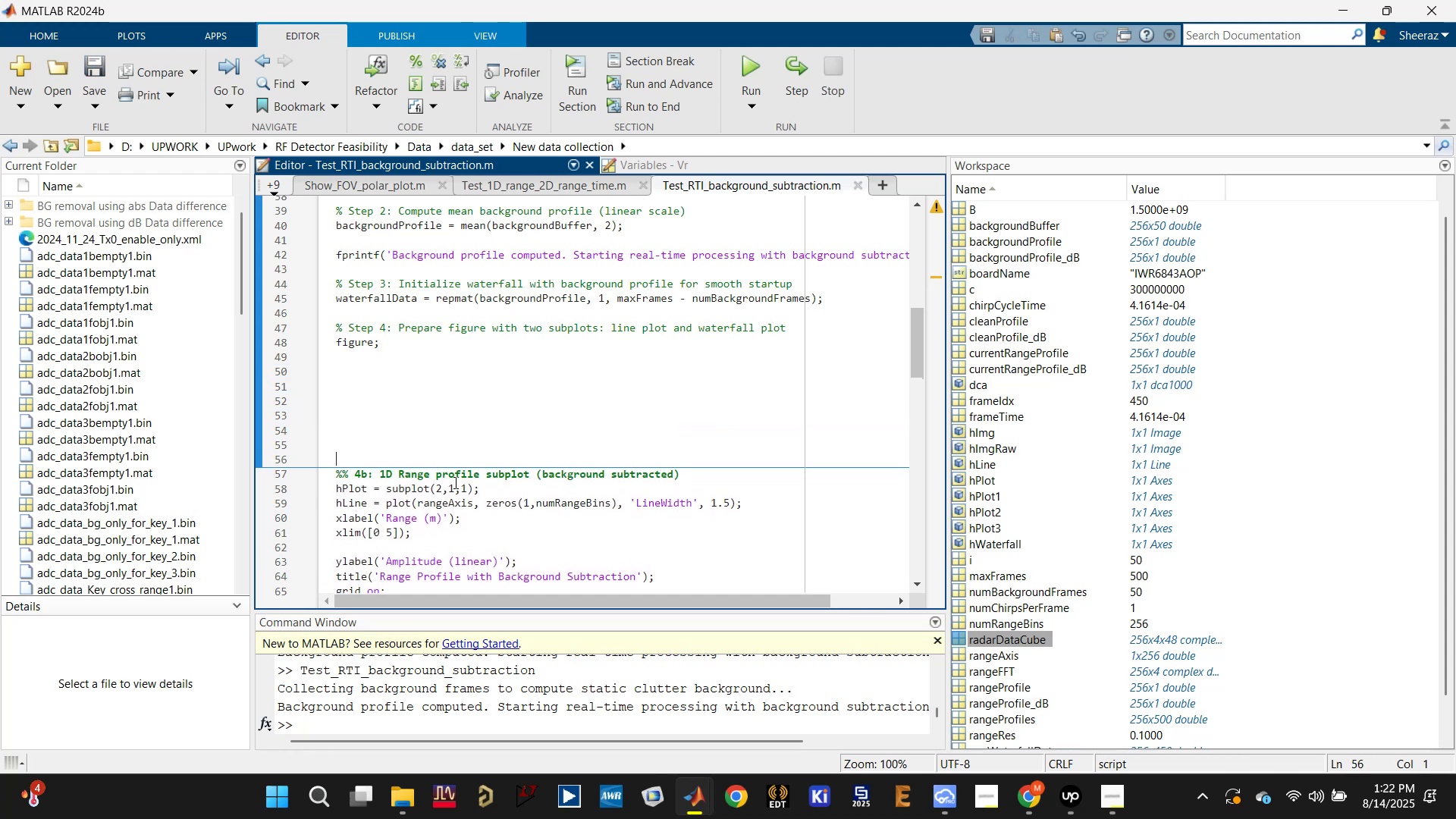 
left_click_drag(start_coordinate=[485, 488], to_coordinate=[322, 475])
 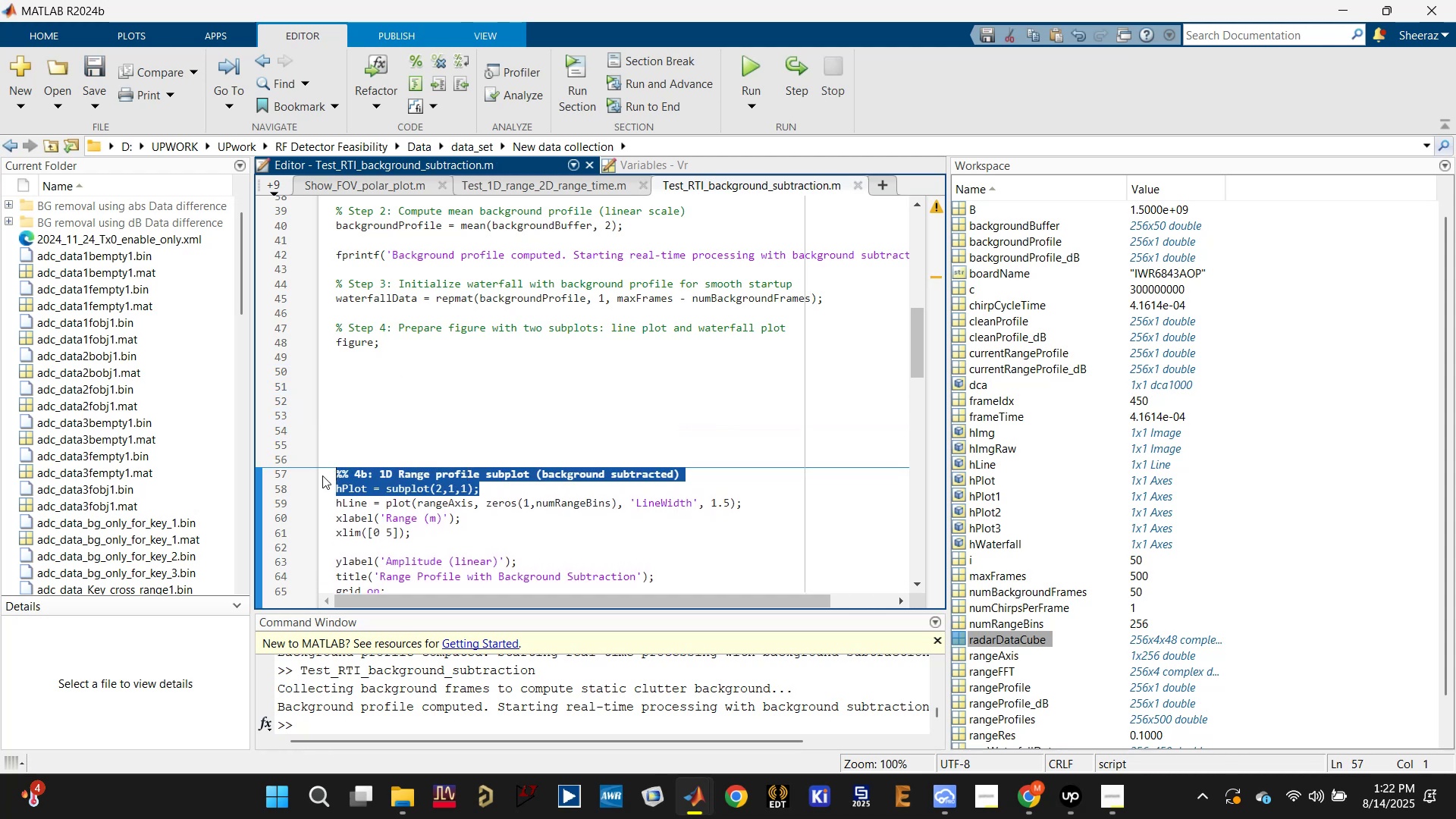 
key(Control+ControlLeft)
 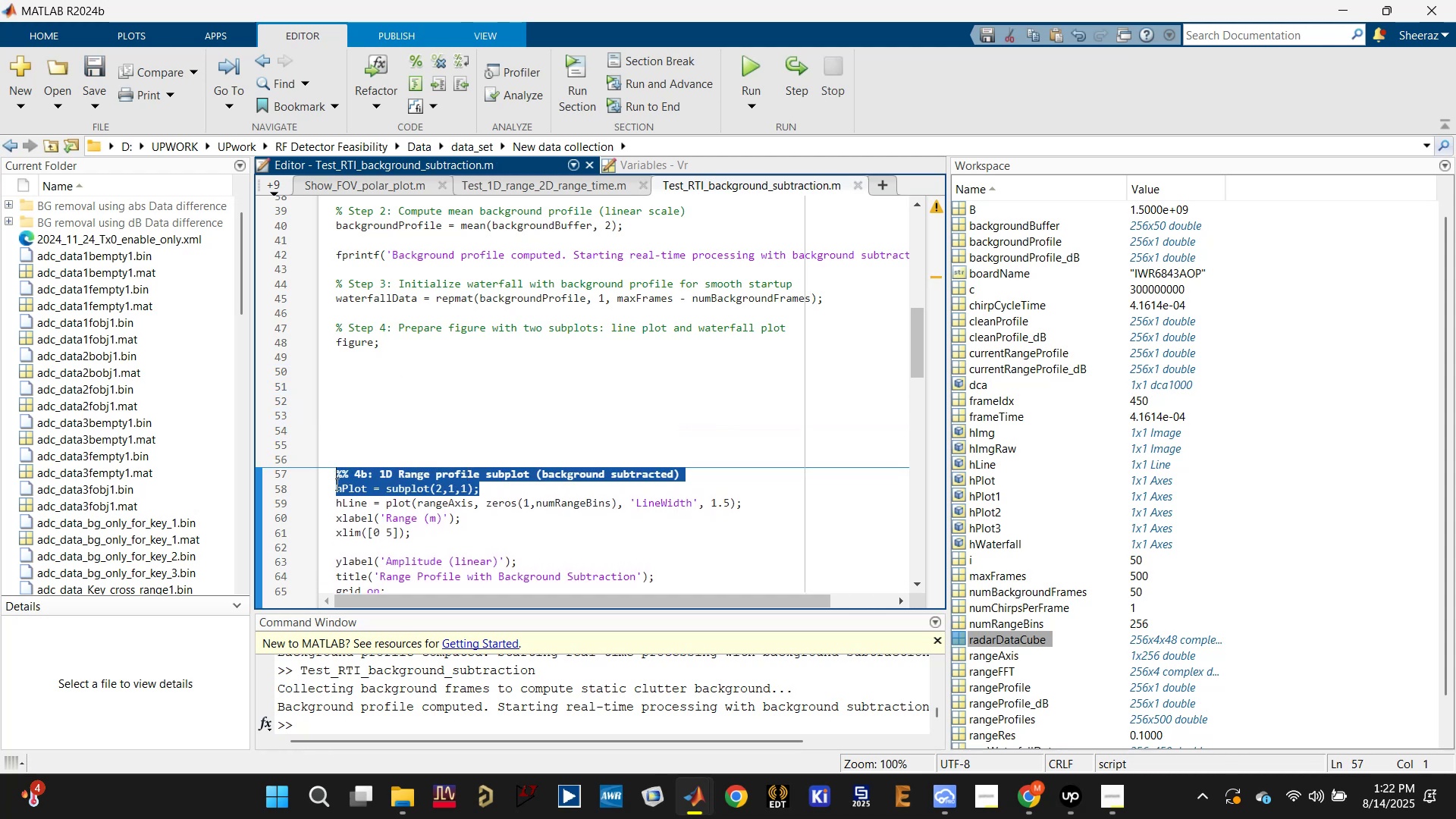 
scroll: coordinate [423, 513], scroll_direction: down, amount: 2.0
 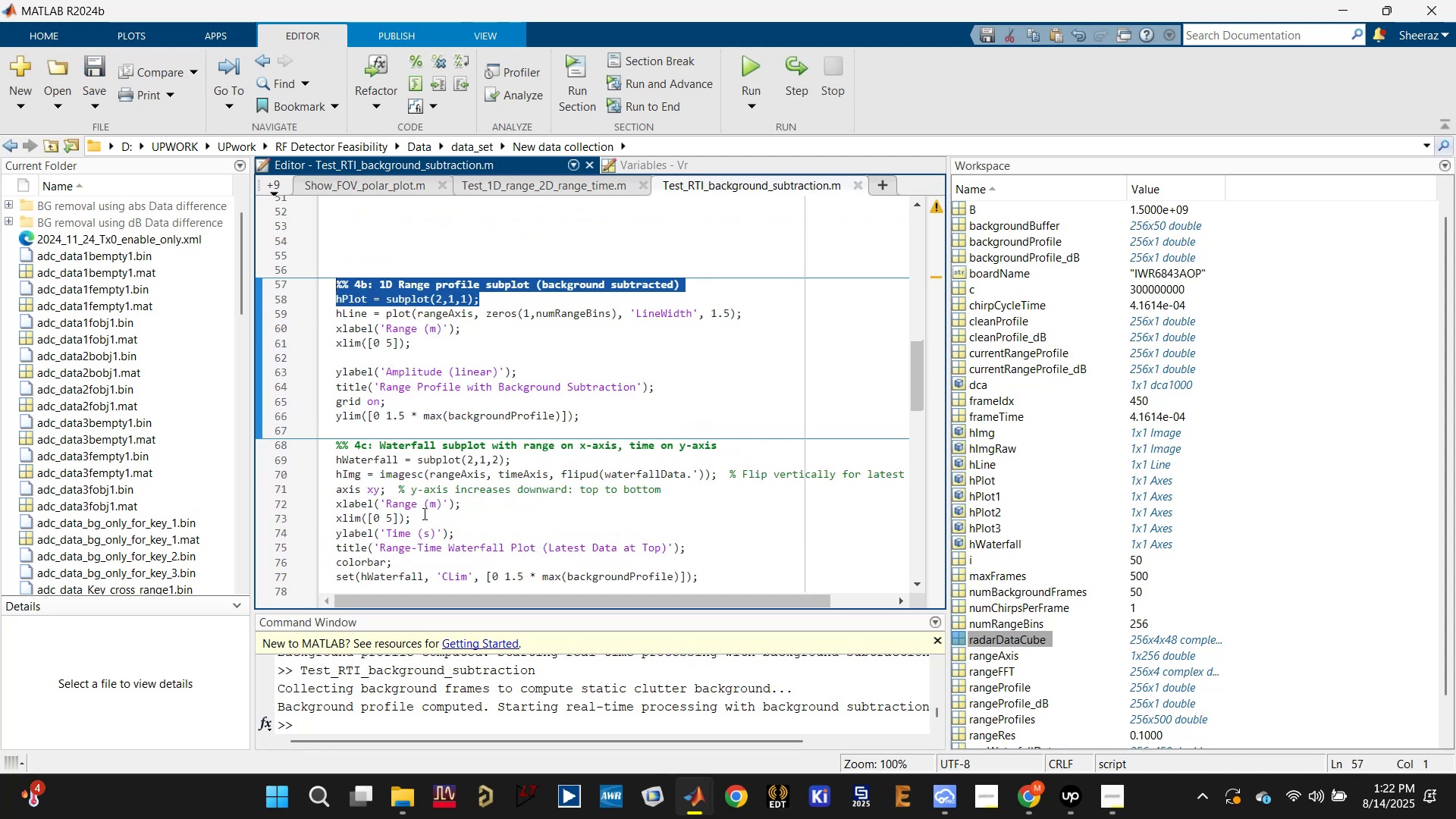 
key(Control+S)
 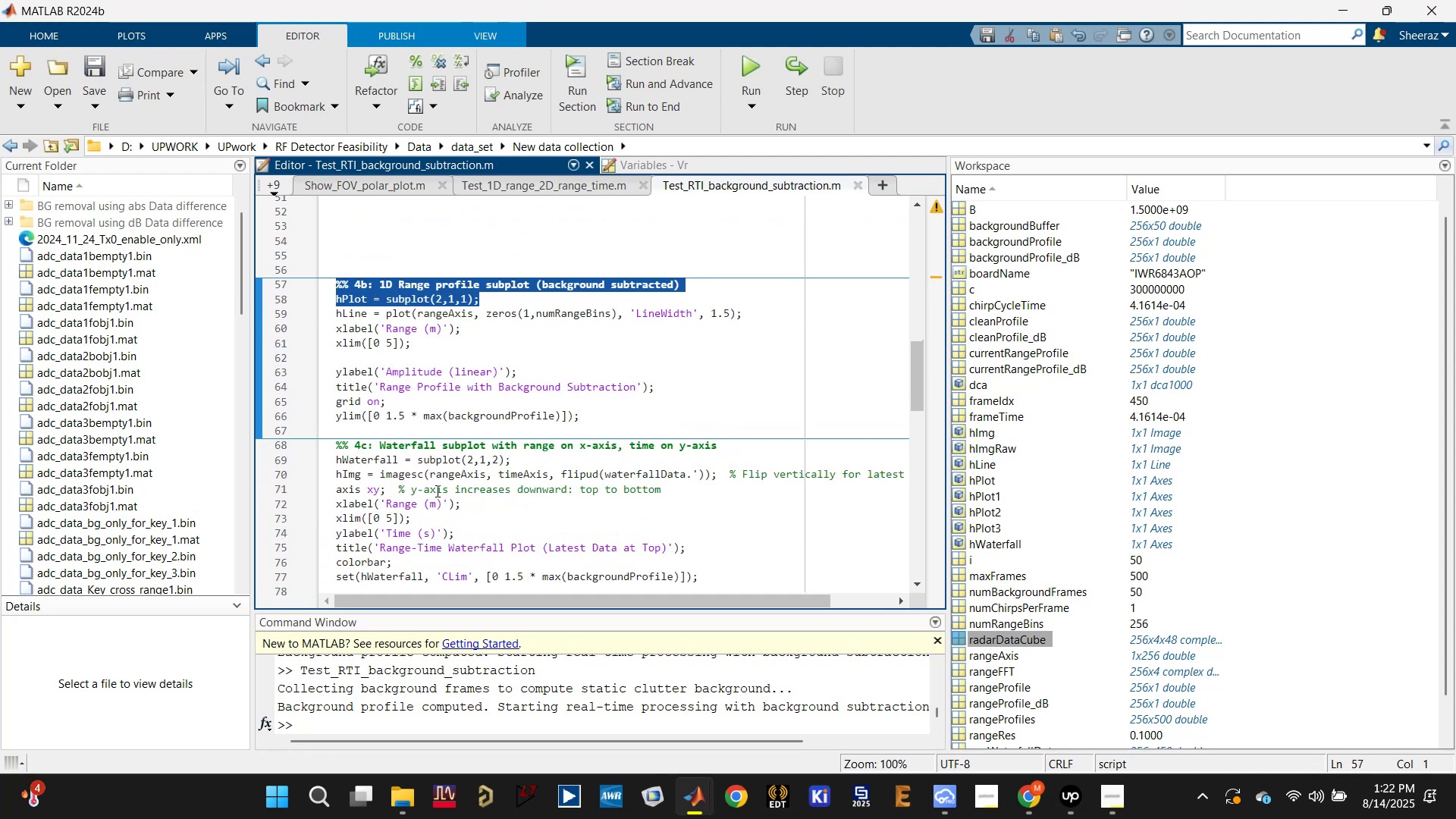 
scroll: coordinate [436, 490], scroll_direction: up, amount: 1.0
 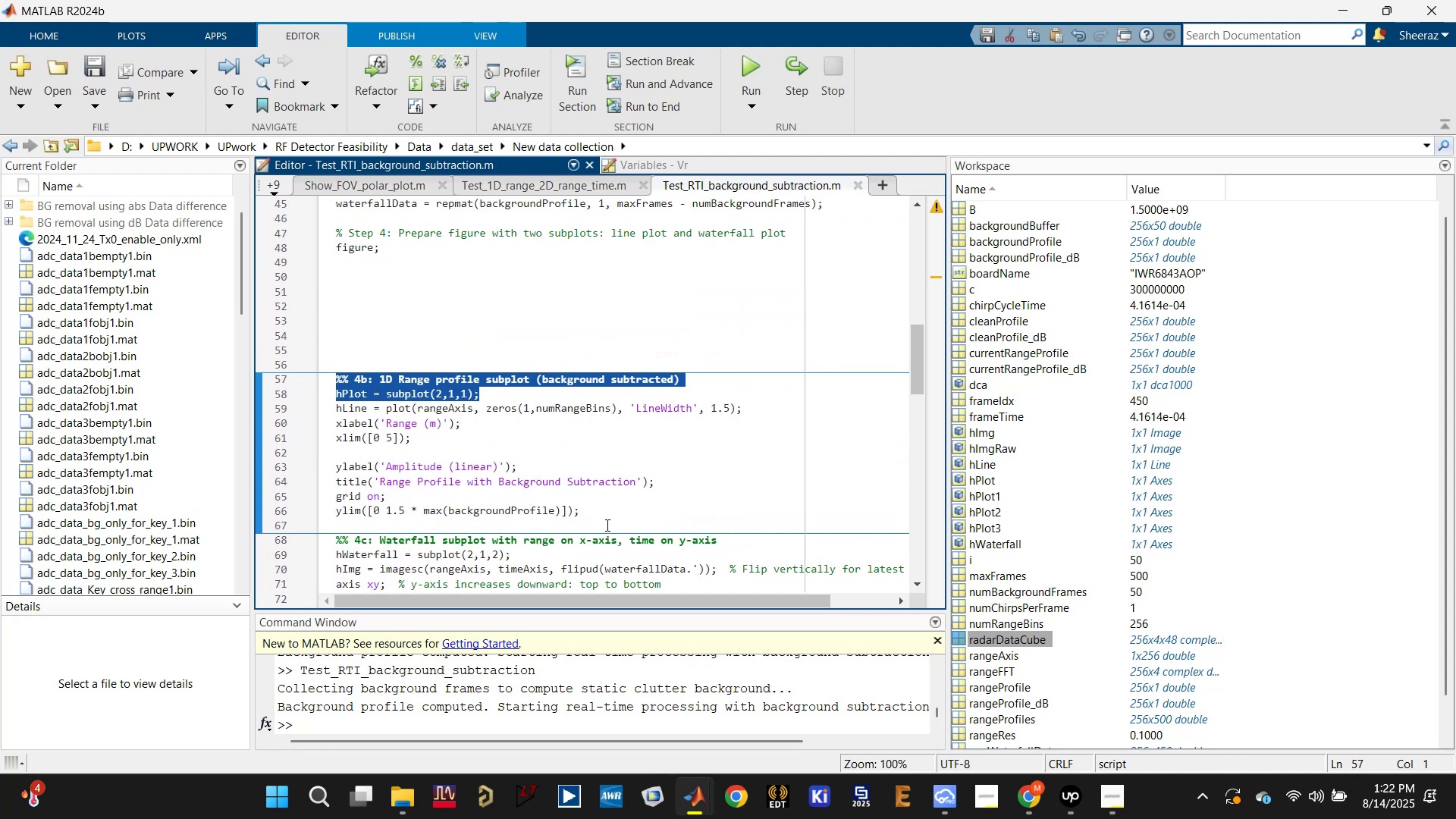 
left_click_drag(start_coordinate=[604, 517], to_coordinate=[327, 378])
 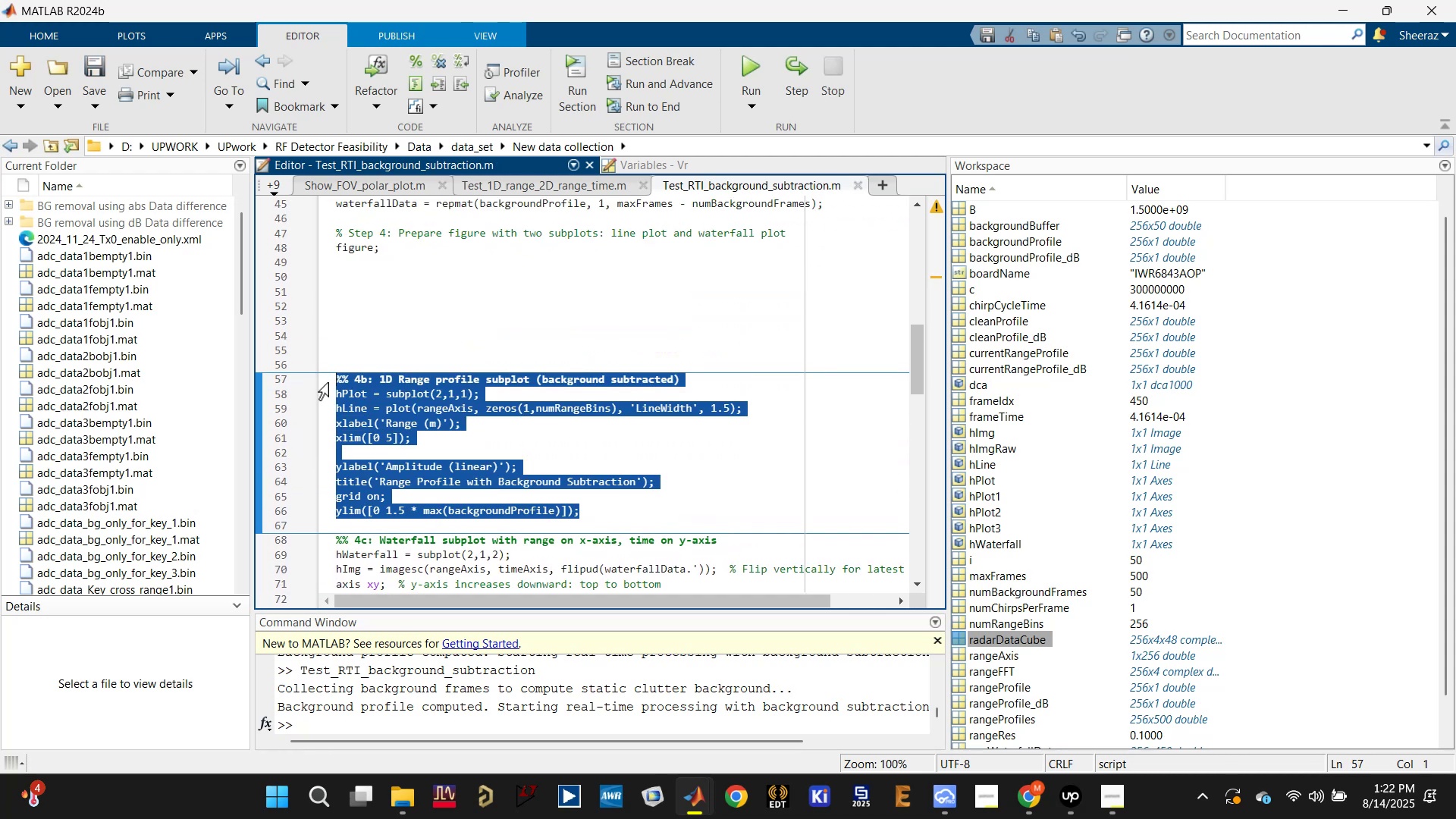 
key(Control+C)
 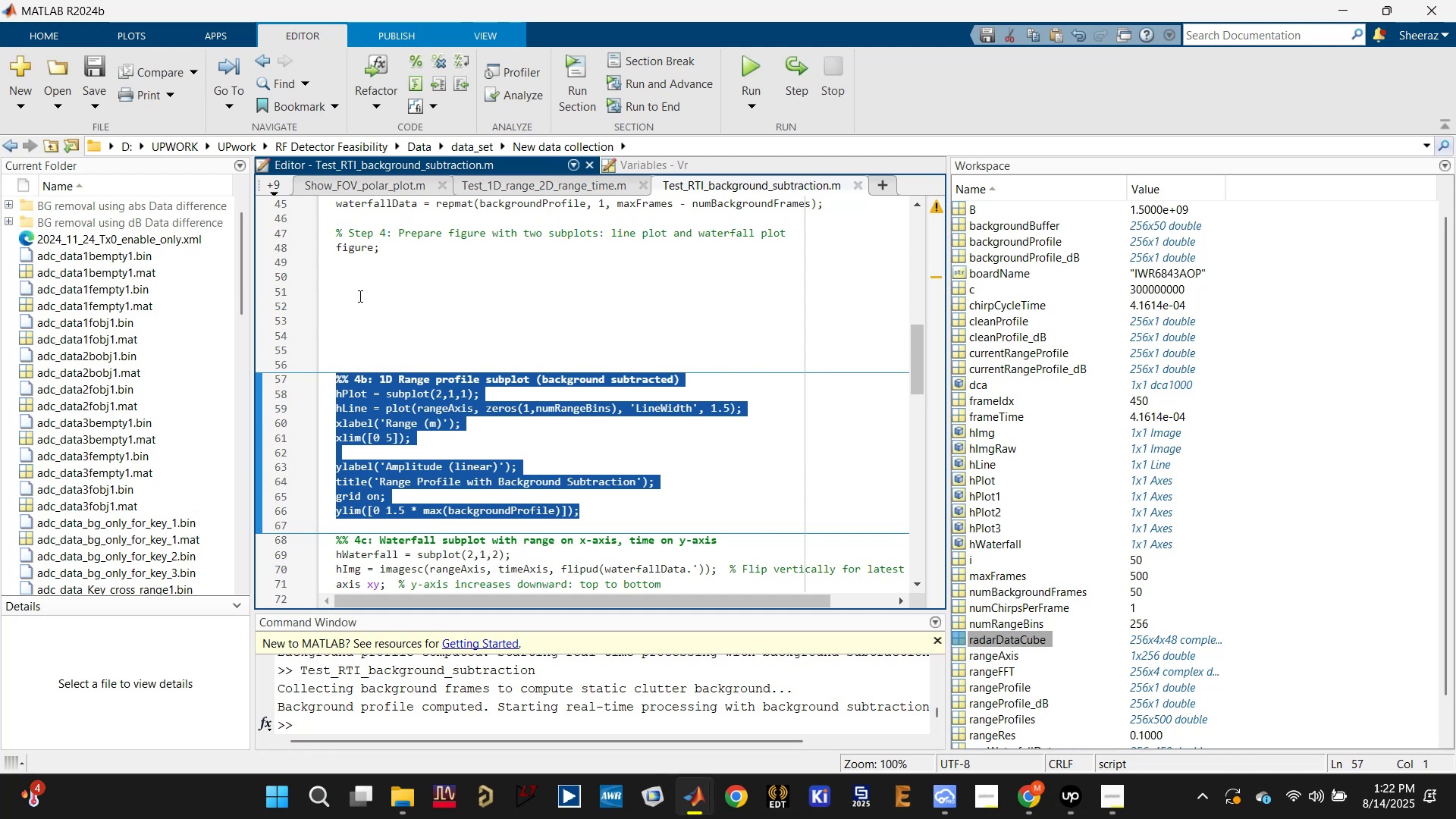 
key(Control+V)
 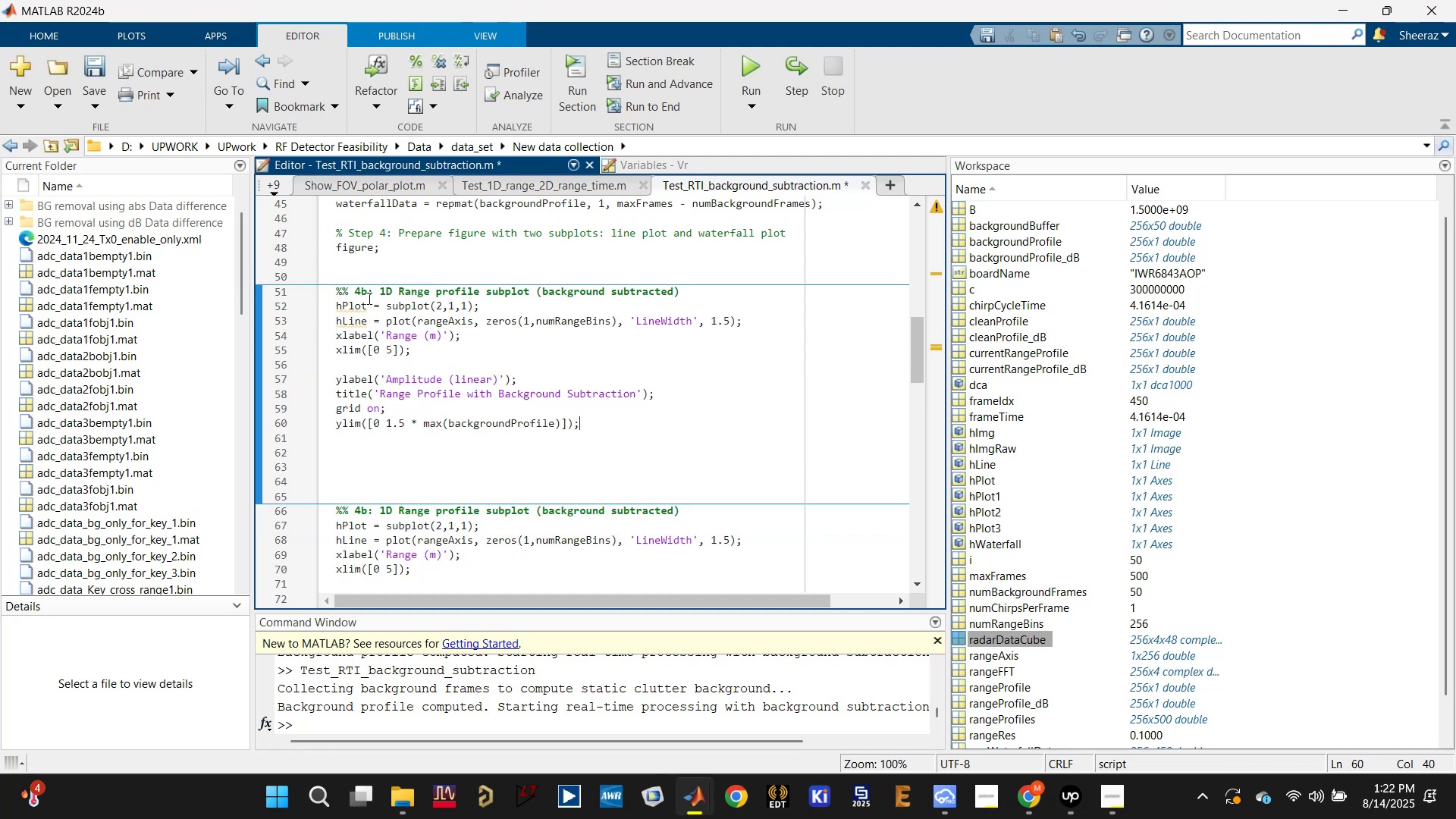 
left_click_drag(start_coordinate=[365, 292], to_coordinate=[361, 289])
 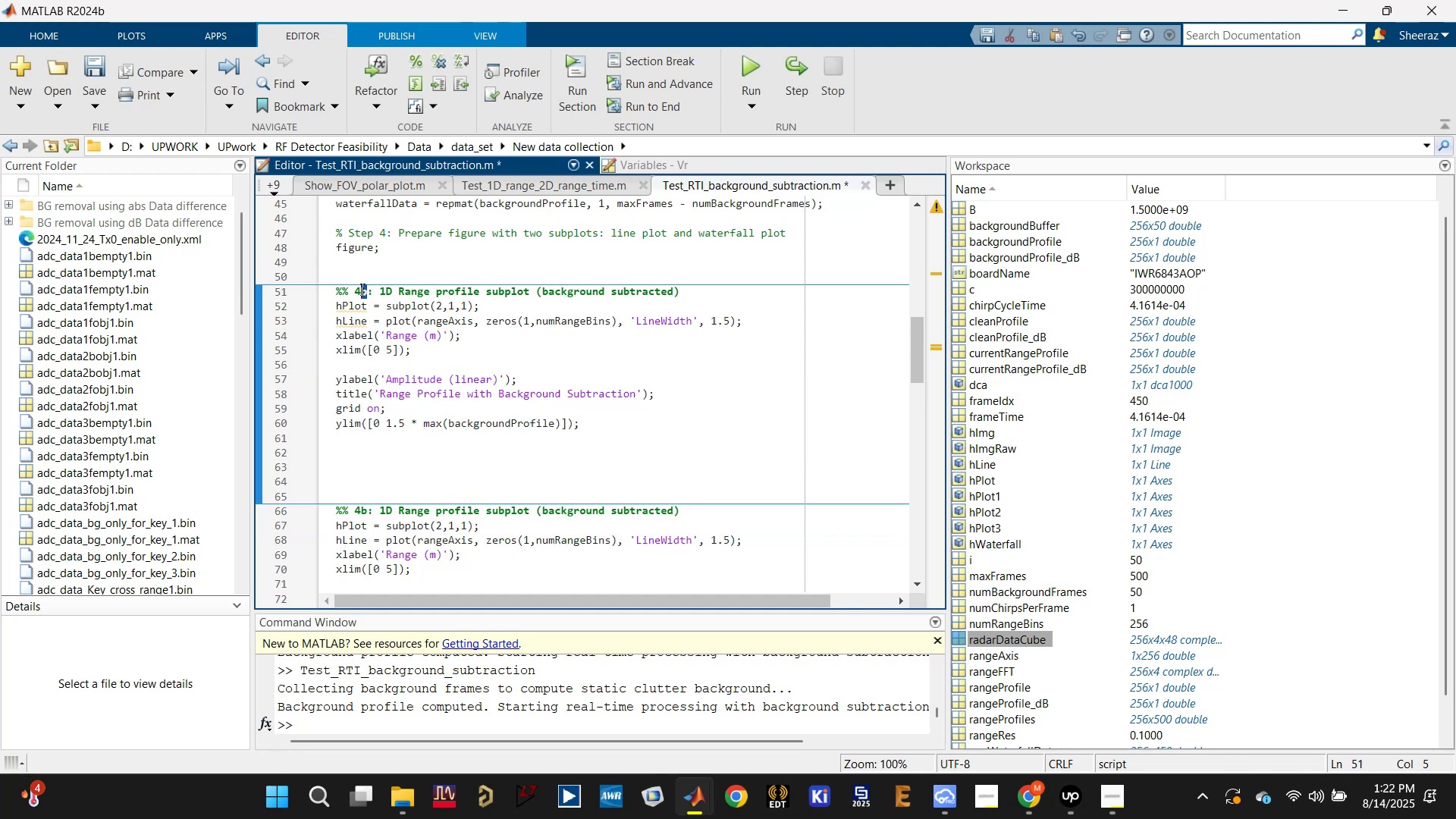 
type(a323)
 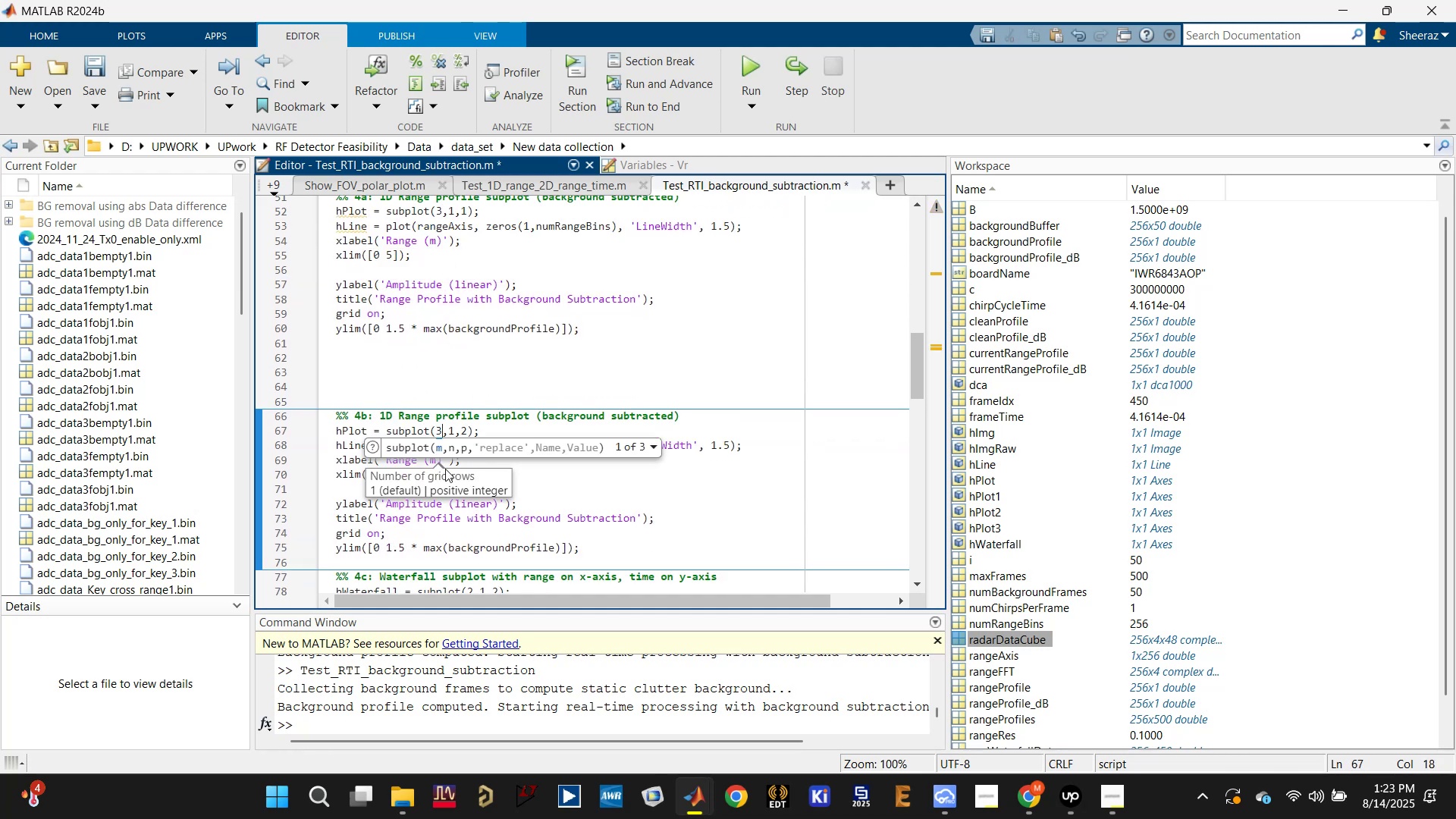 
scroll: coordinate [447, 451], scroll_direction: down, amount: 1.0
 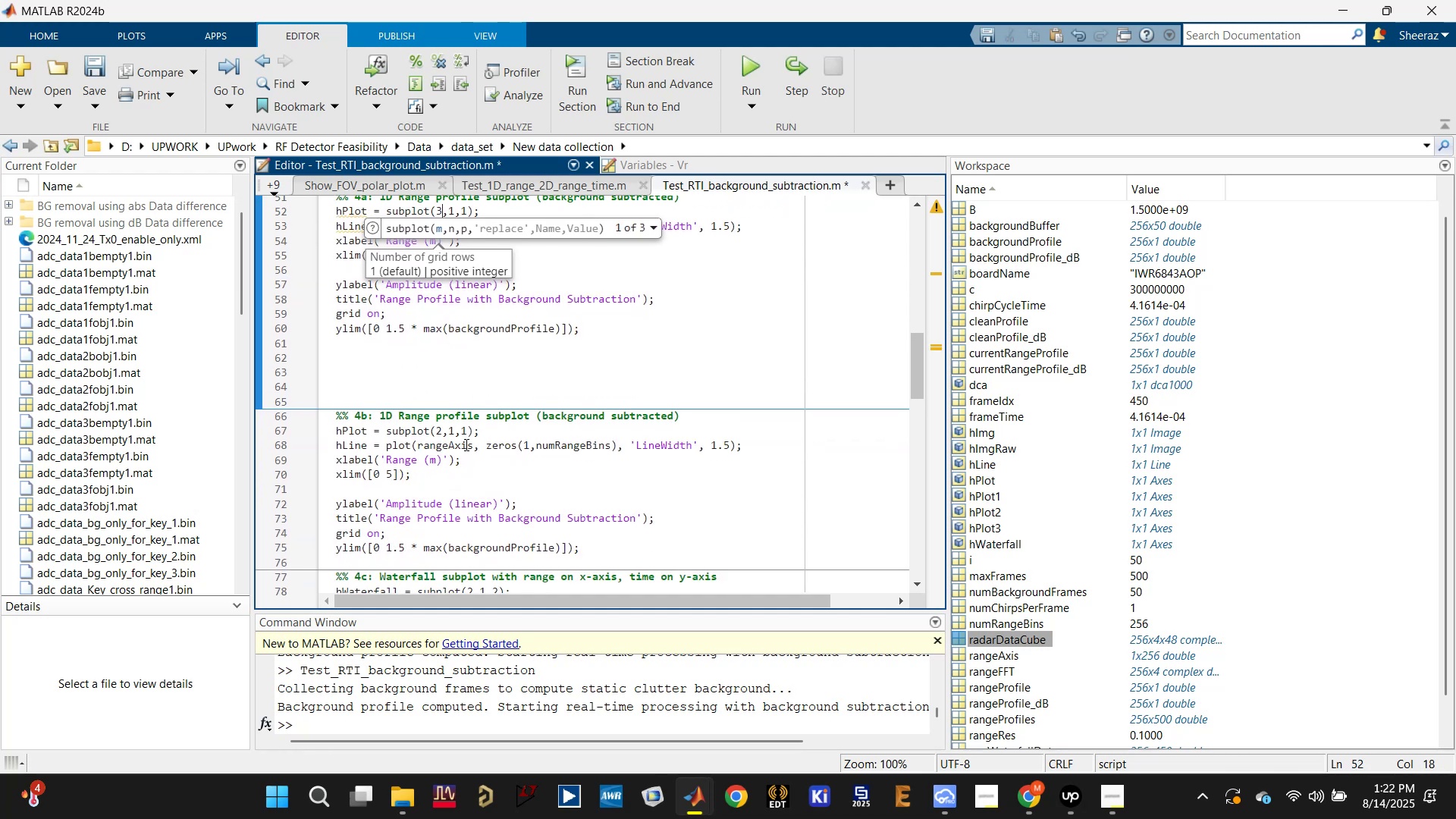 
left_click_drag(start_coordinate=[465, 431], to_coordinate=[460, 429])
 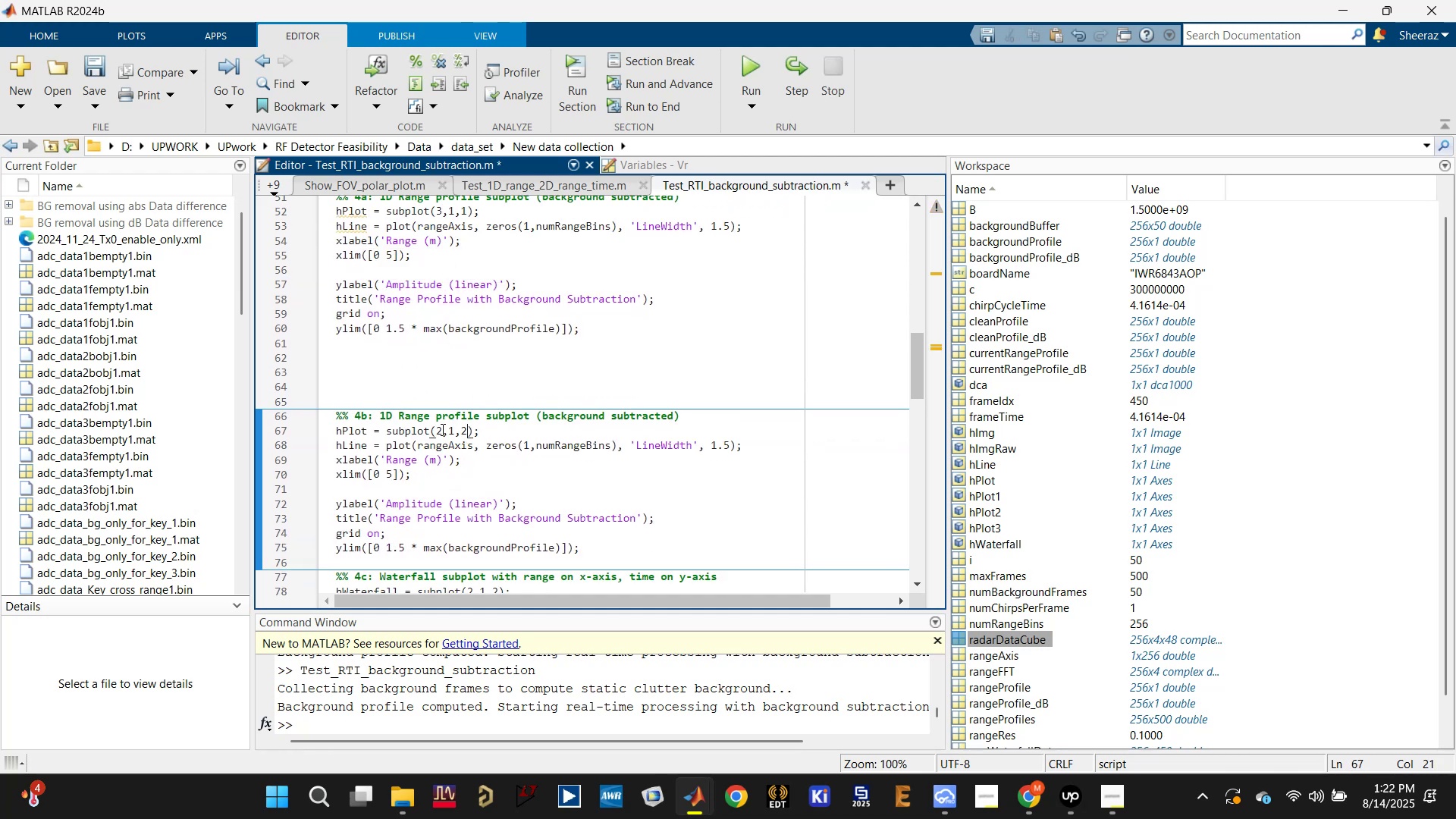 
left_click_drag(start_coordinate=[441, 429], to_coordinate=[435, 428])
 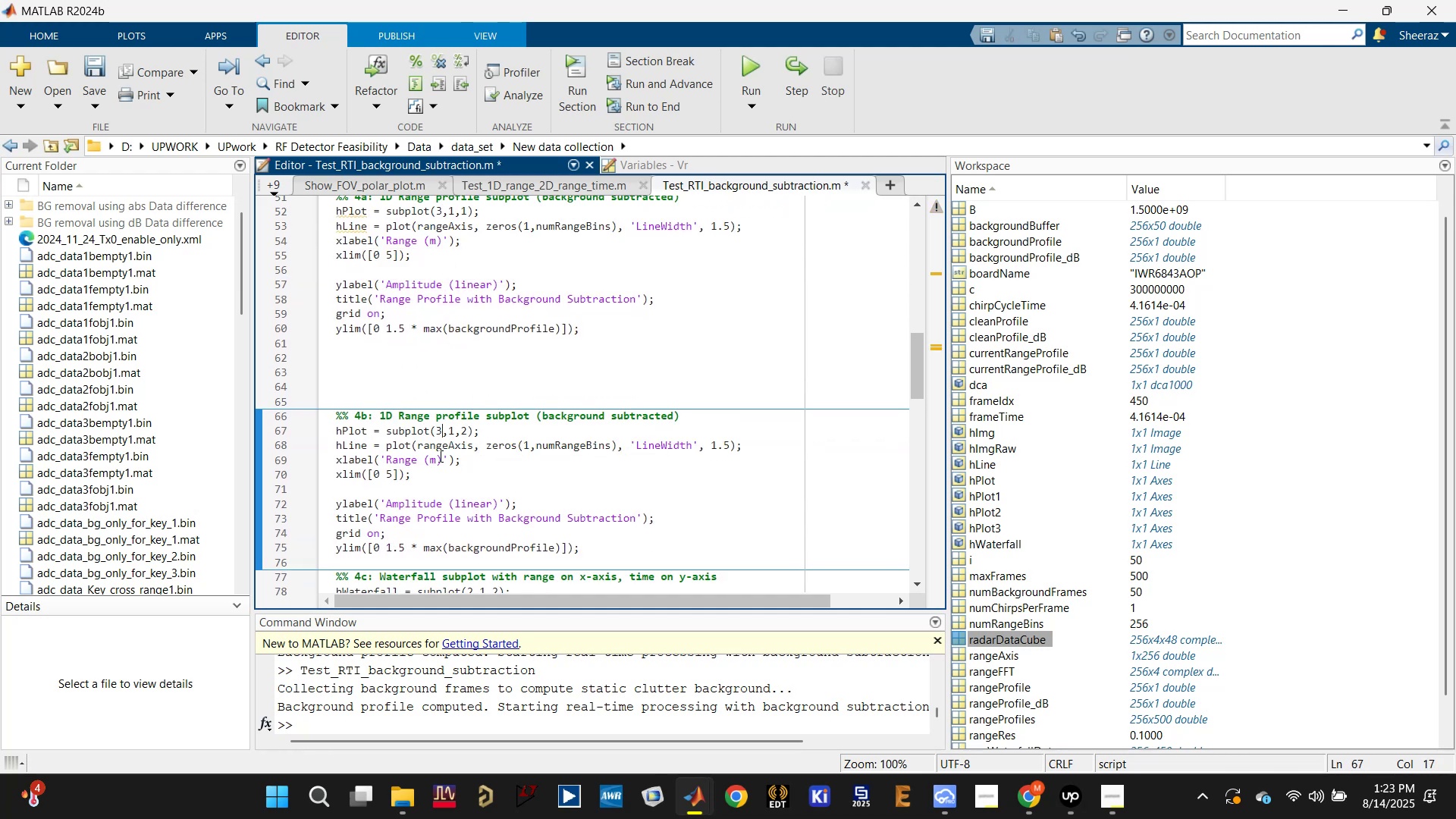 
scroll: coordinate [457, 576], scroll_direction: down, amount: 2.0
 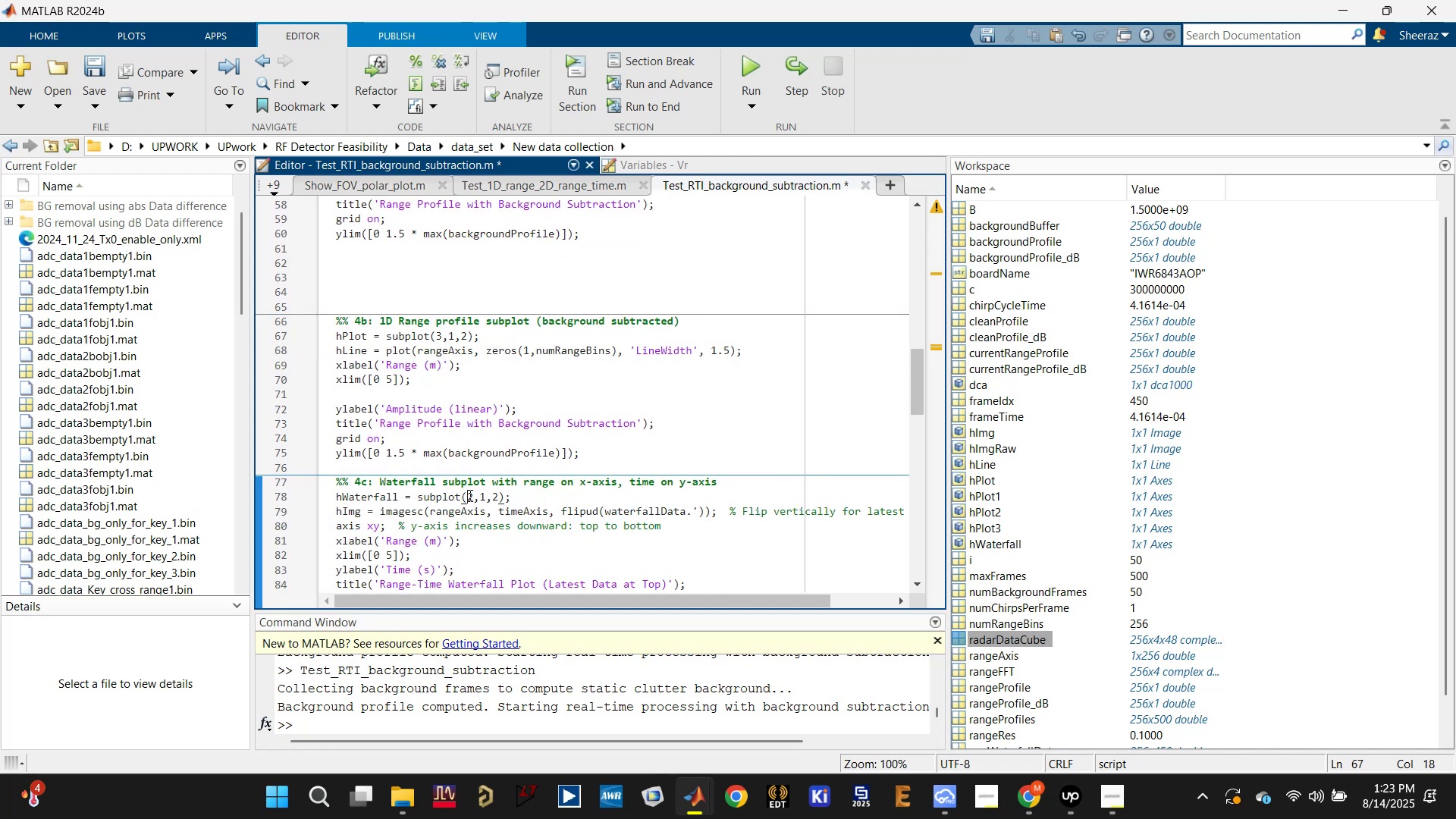 
left_click_drag(start_coordinate=[467, 494], to_coordinate=[472, 494])
 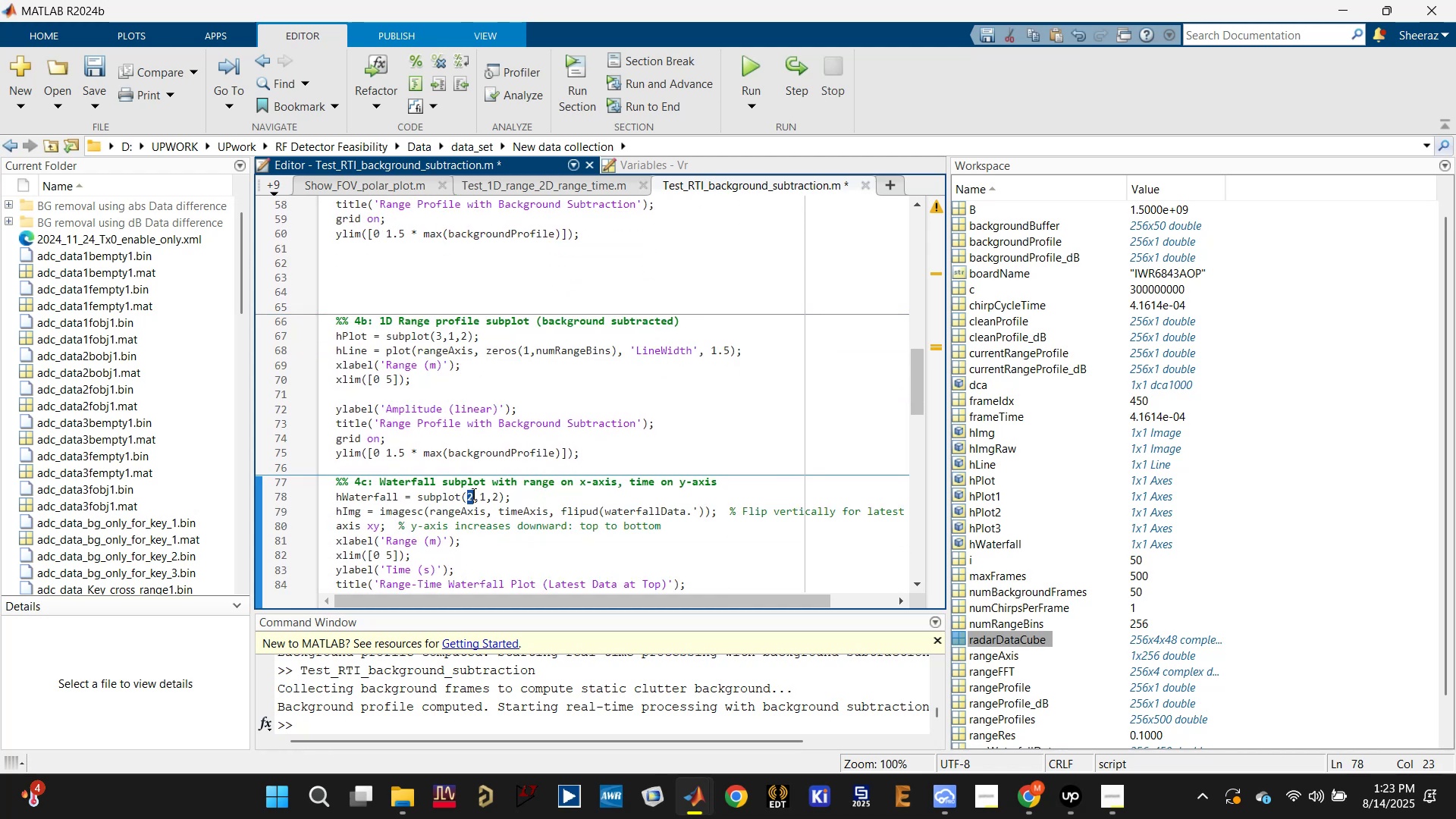 
type(33)
 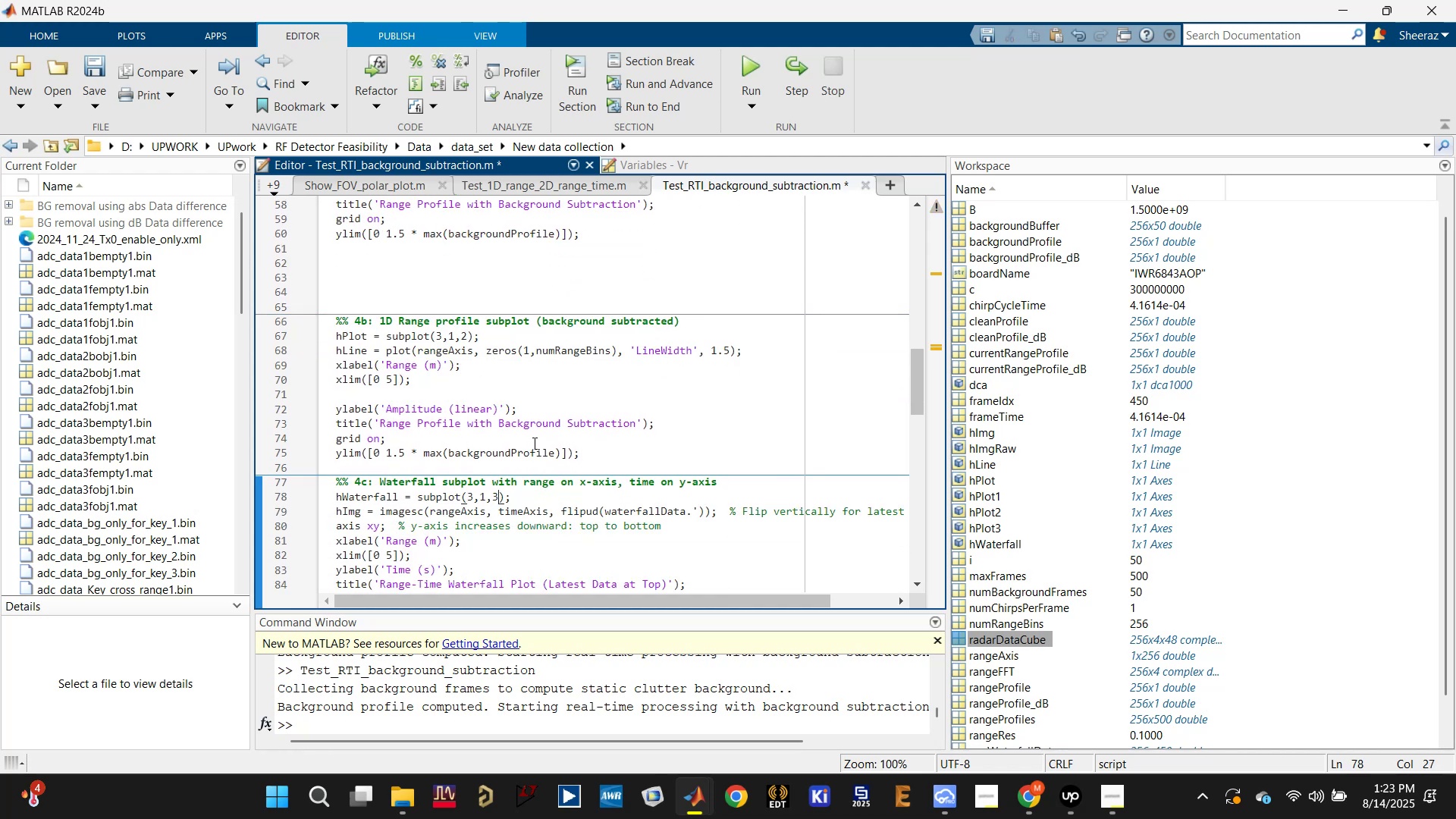 
left_click_drag(start_coordinate=[493, 497], to_coordinate=[497, 497])
 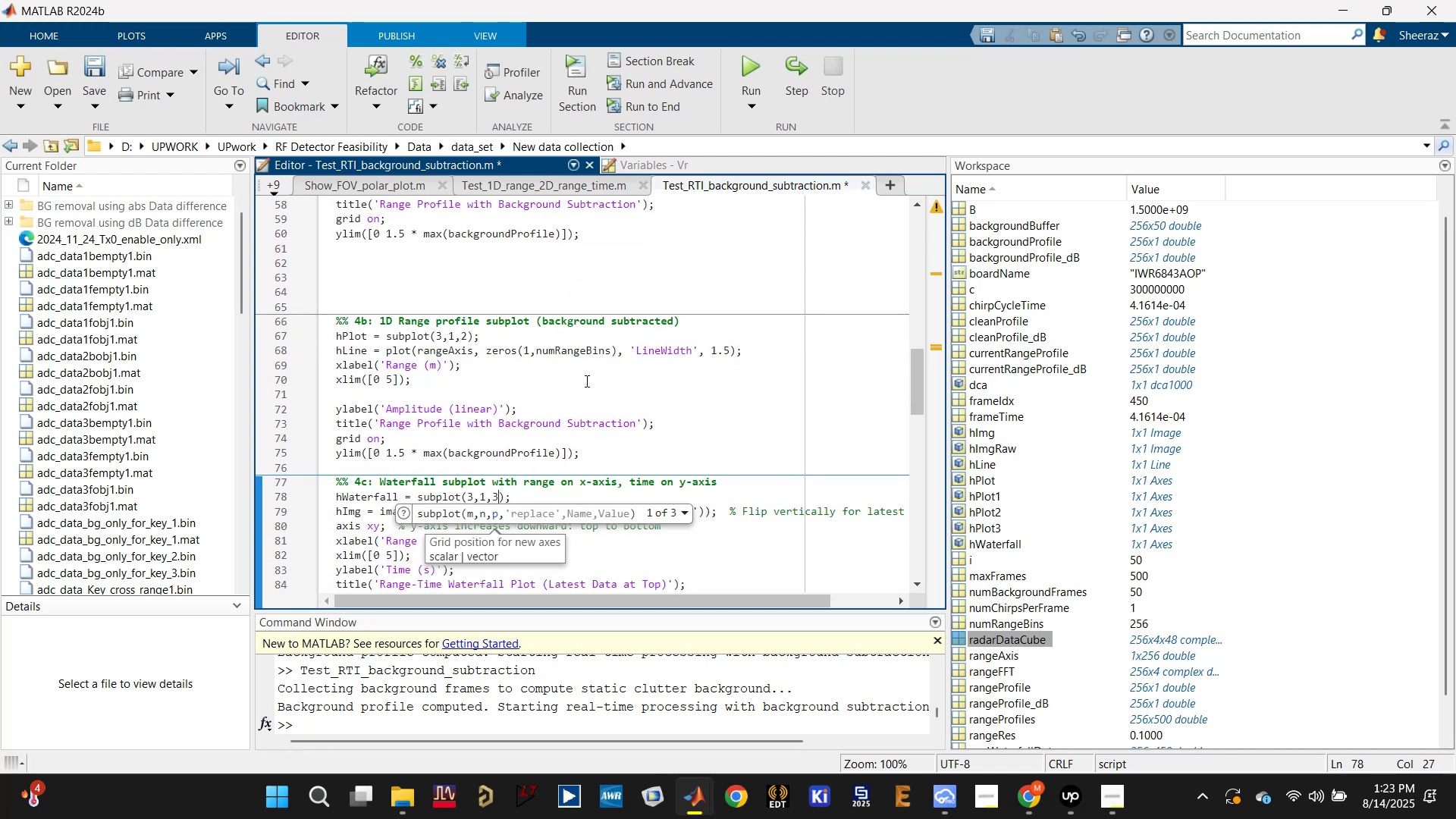 
left_click([544, 284])
 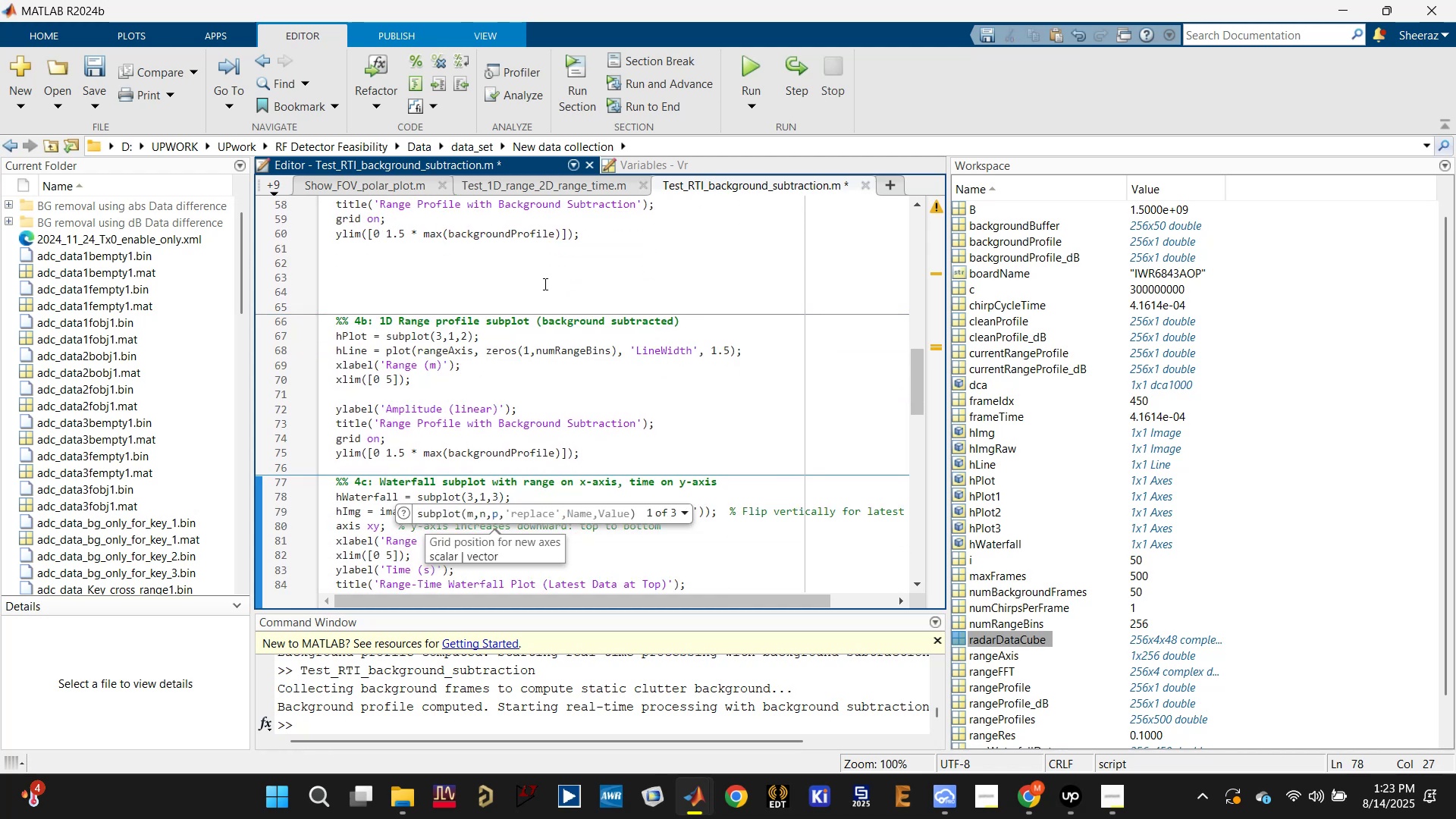 
key(Control+S)
 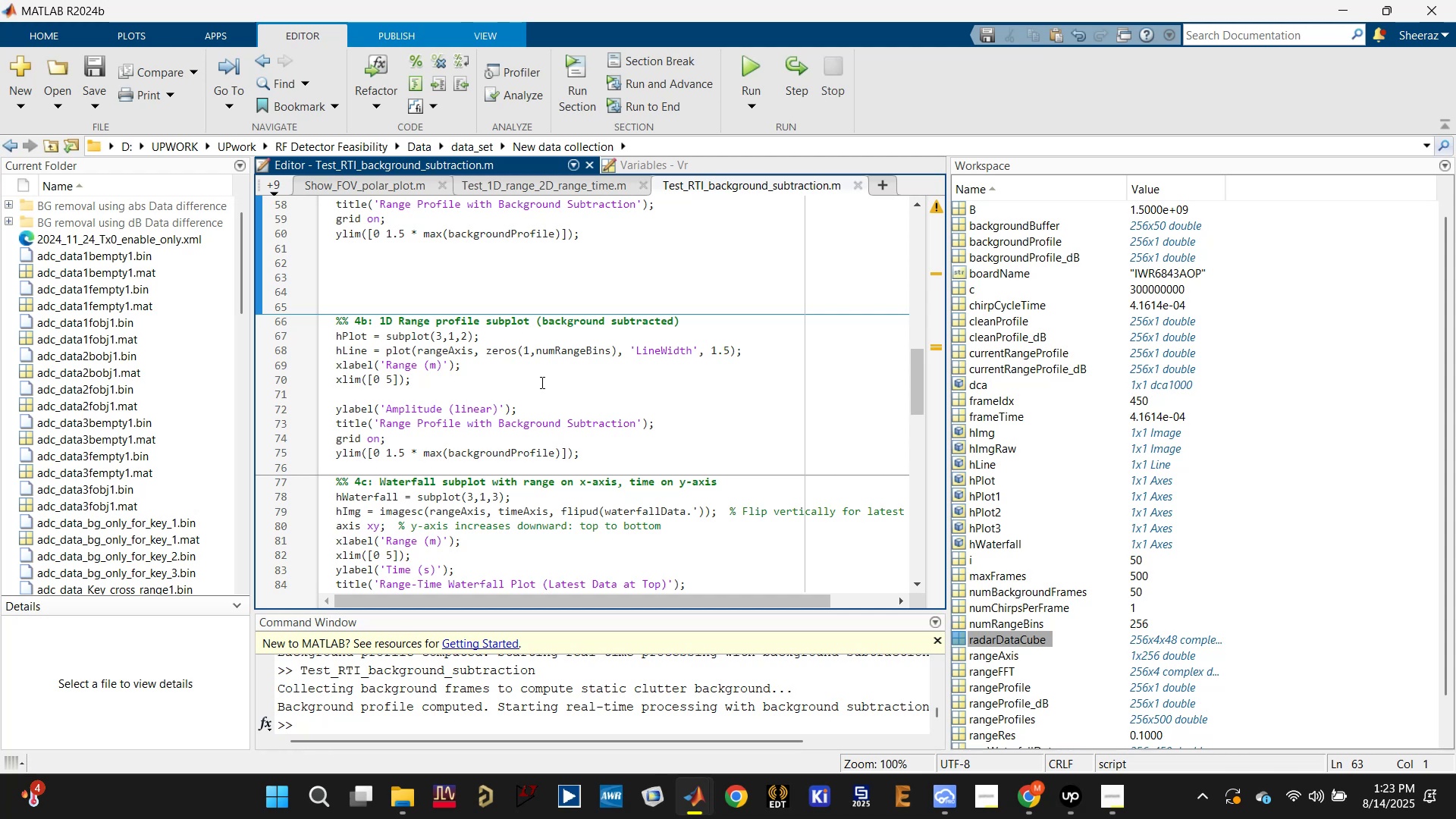 
wait(7.22)
 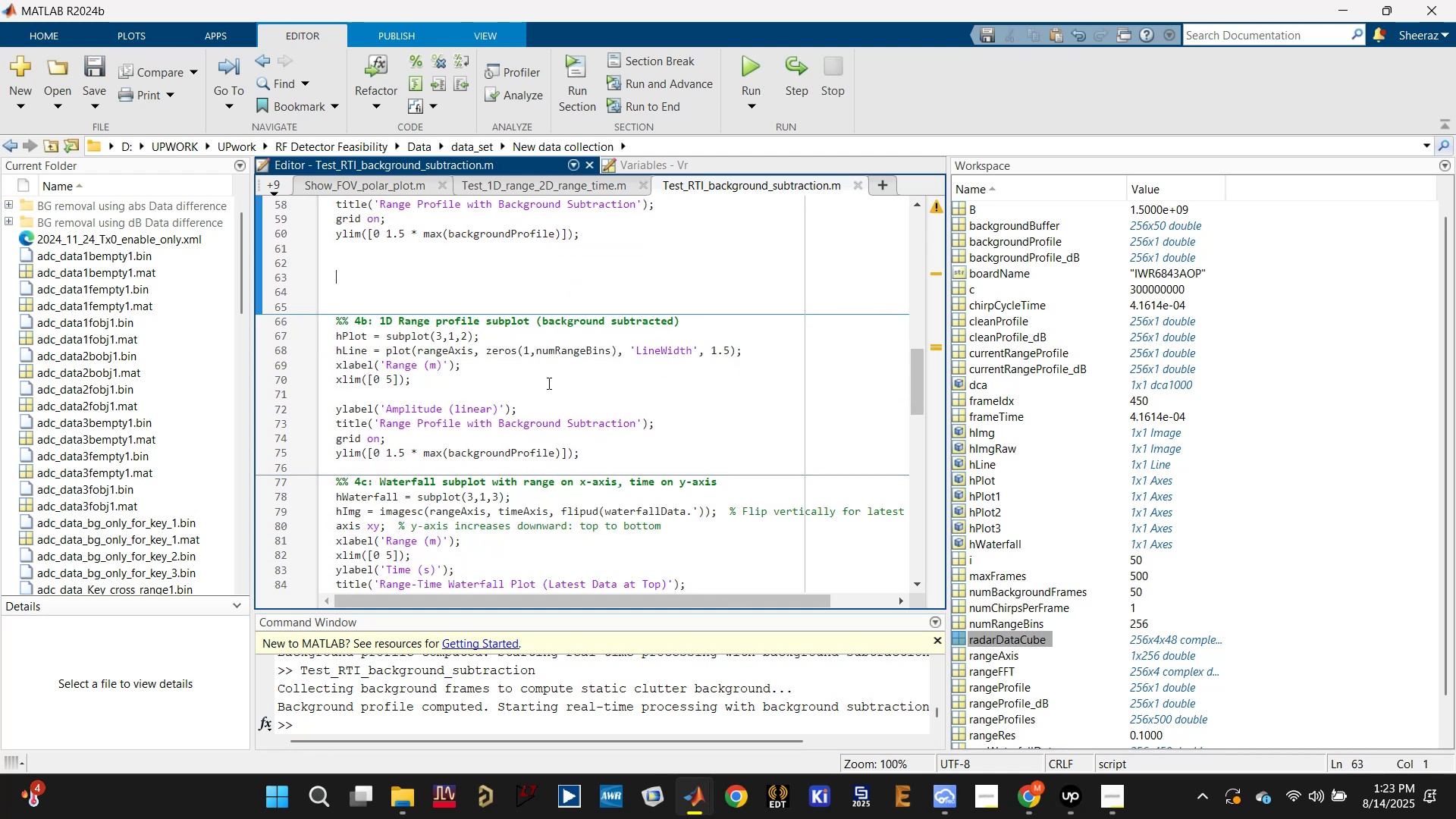 
scroll: coordinate [441, 276], scroll_direction: up, amount: 1.0
 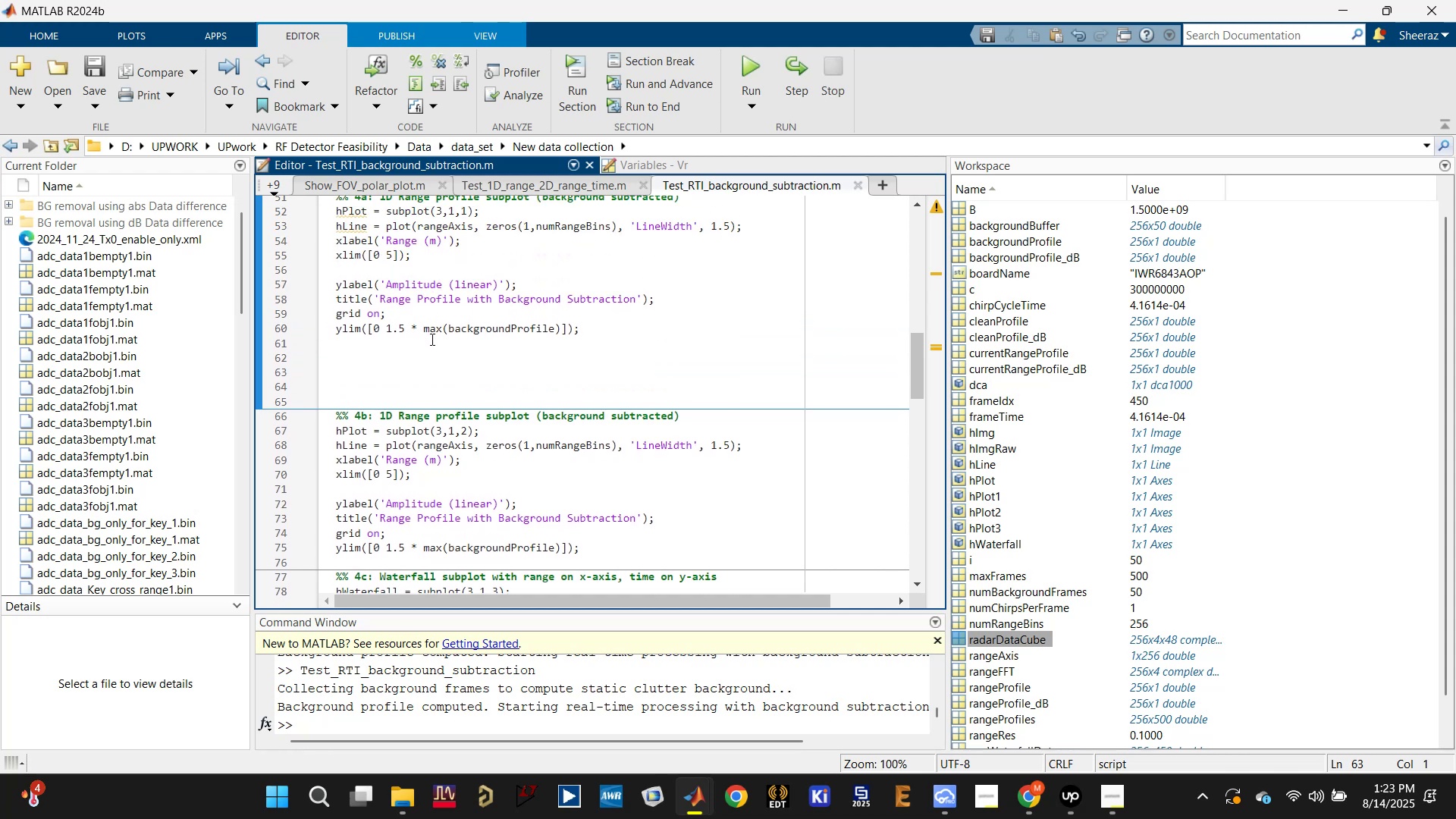 
wait(6.52)
 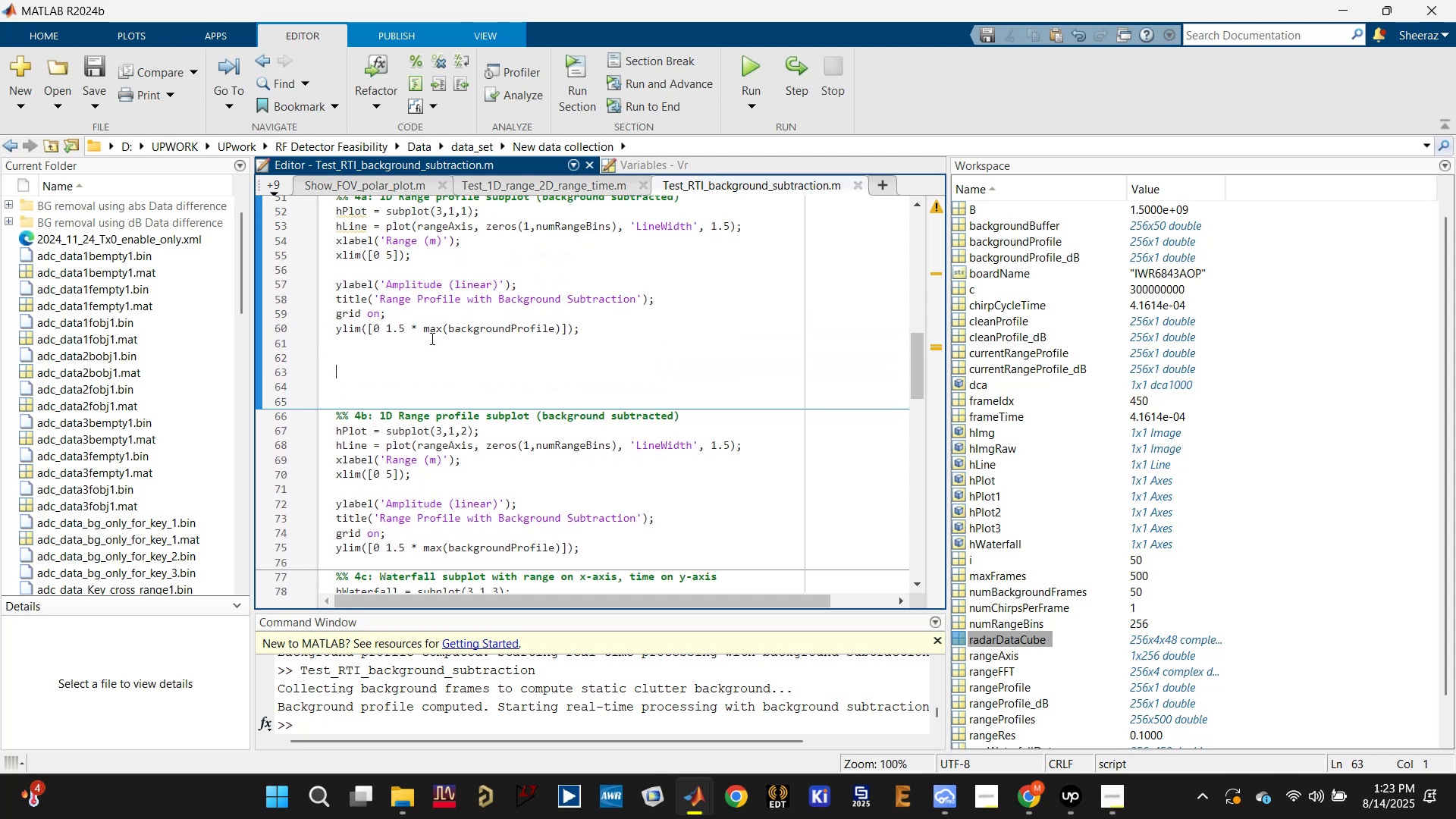 
left_click([435, 382])
 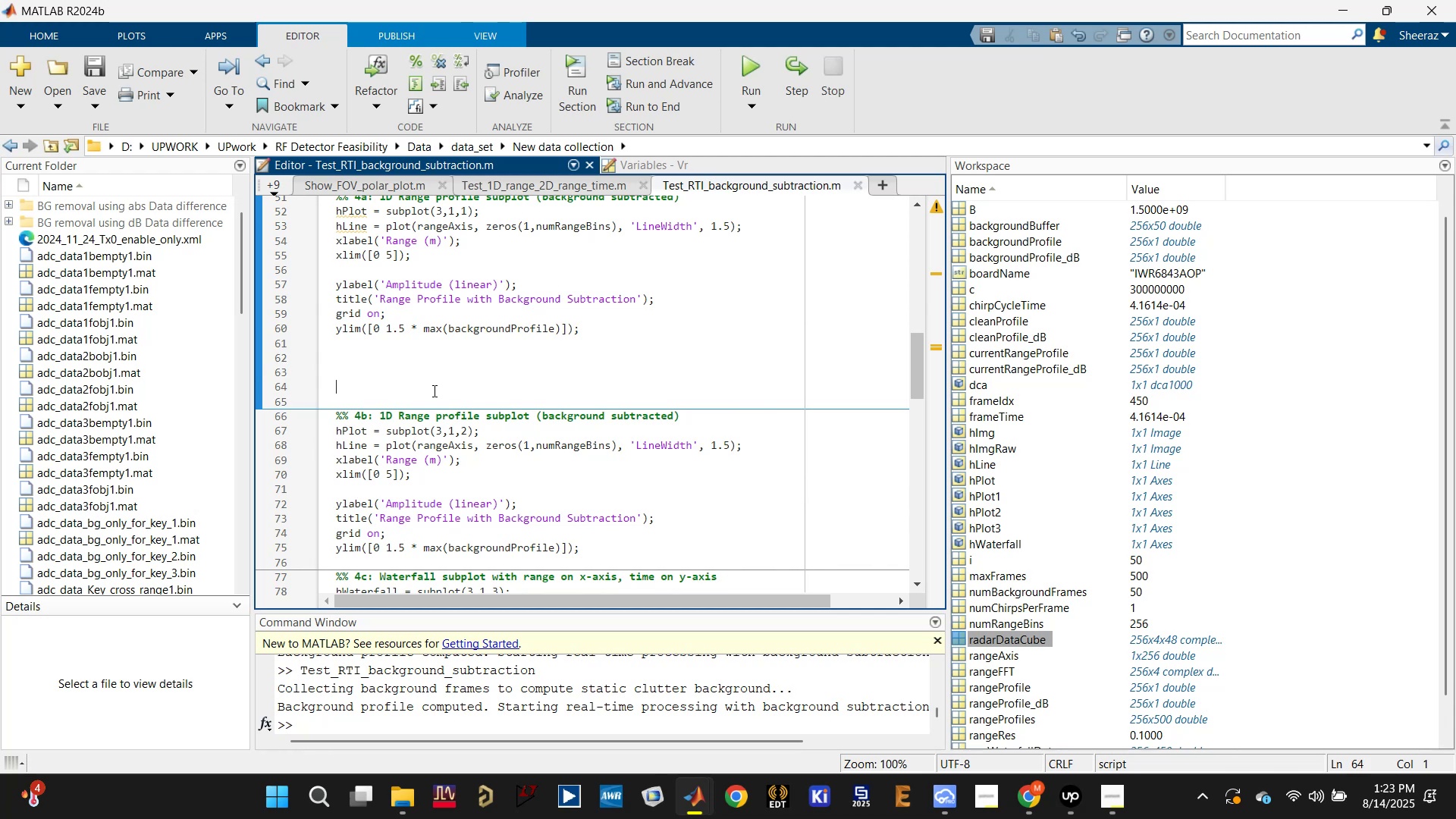 
key(Backspace)
 